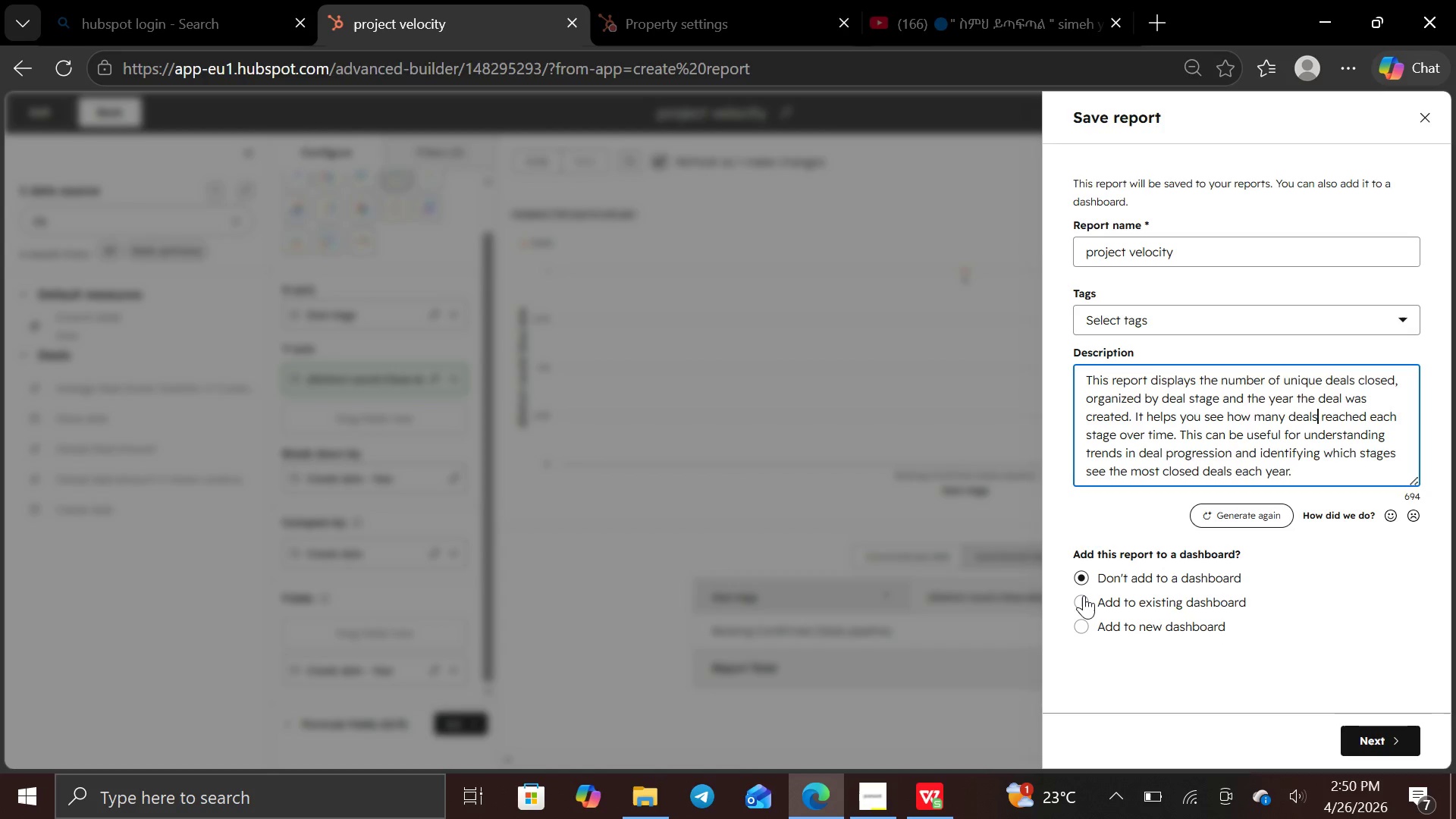 
wait(9.56)
 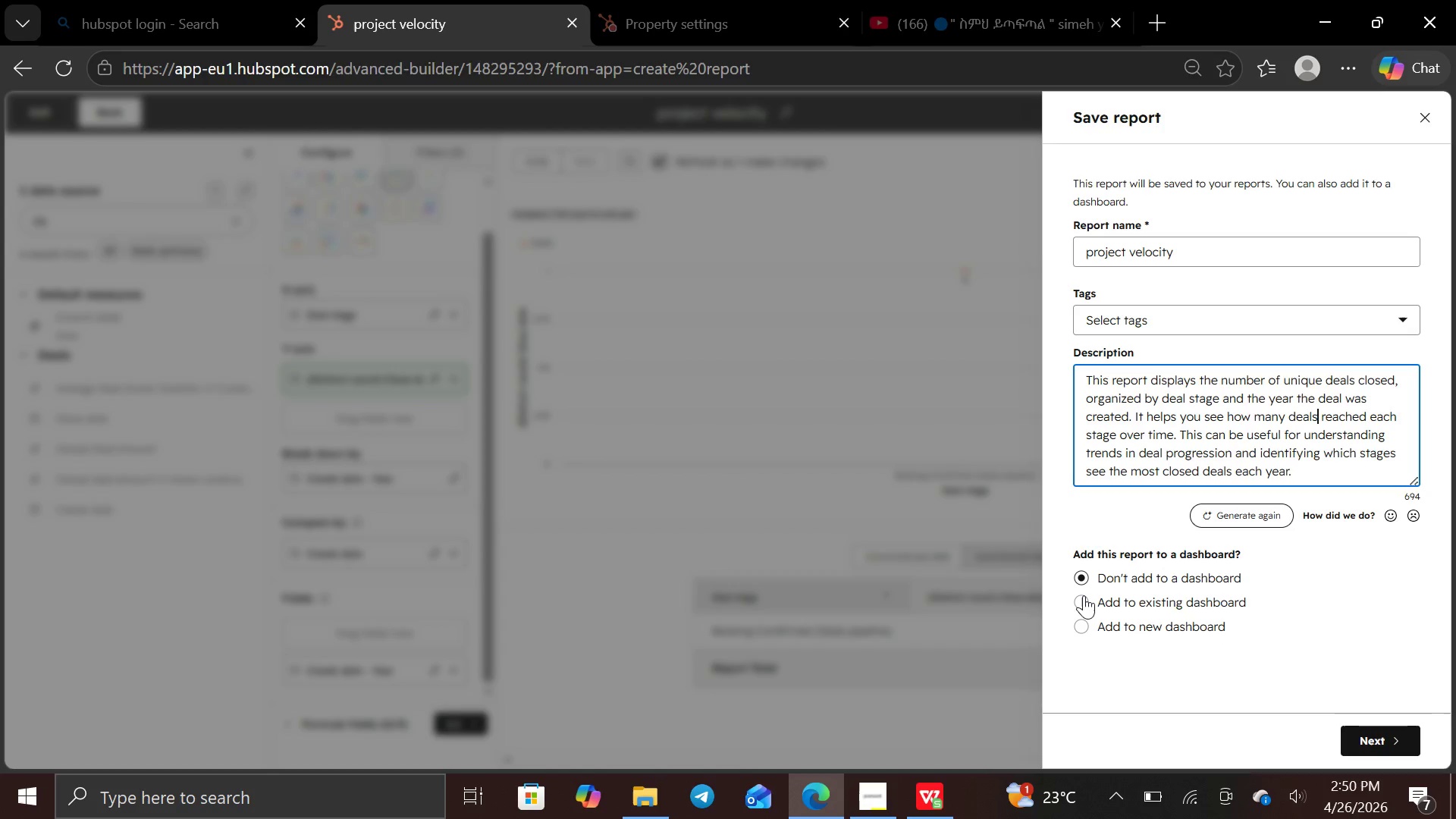 
left_click([1077, 603])
 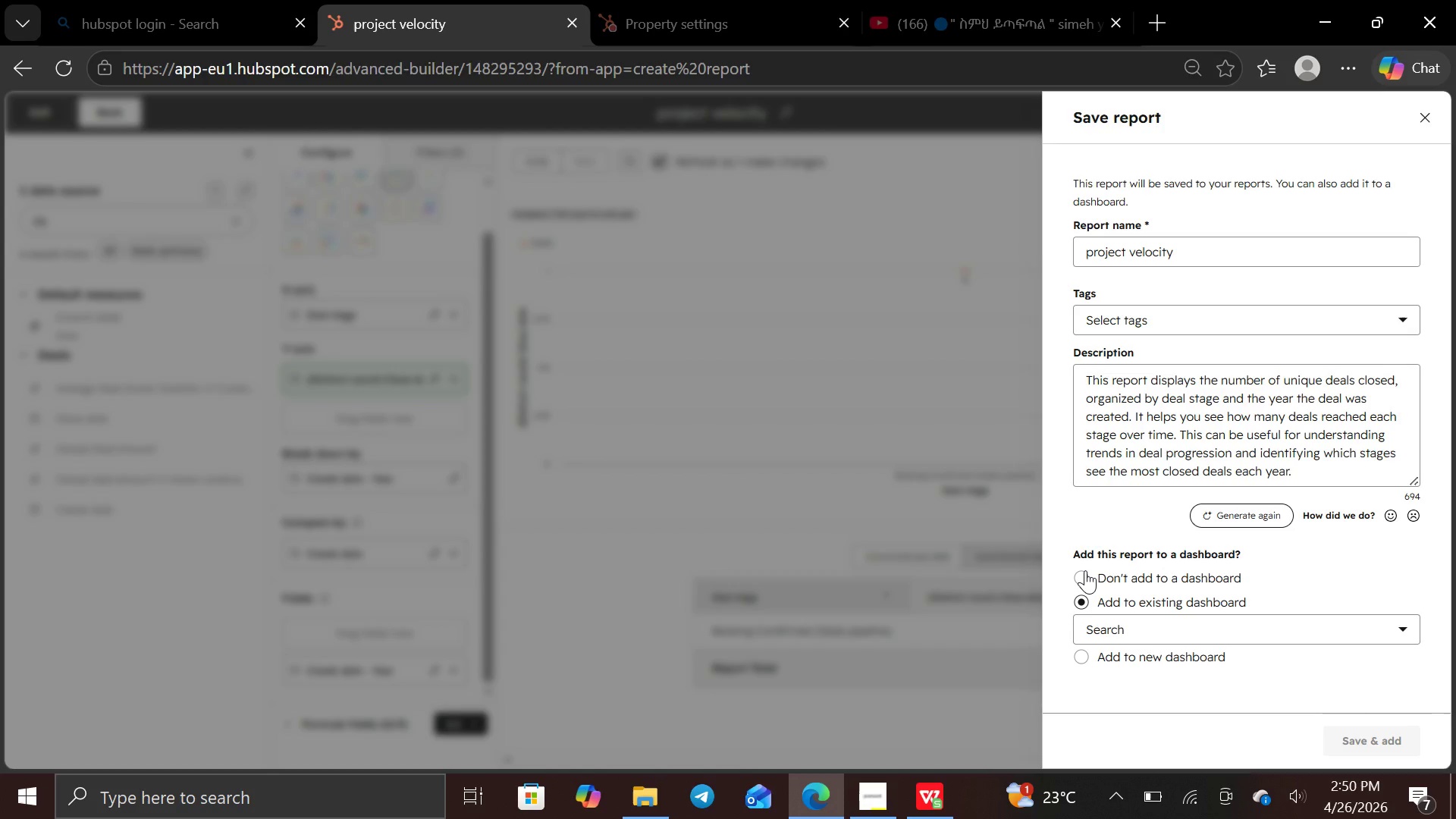 
left_click([1085, 570])
 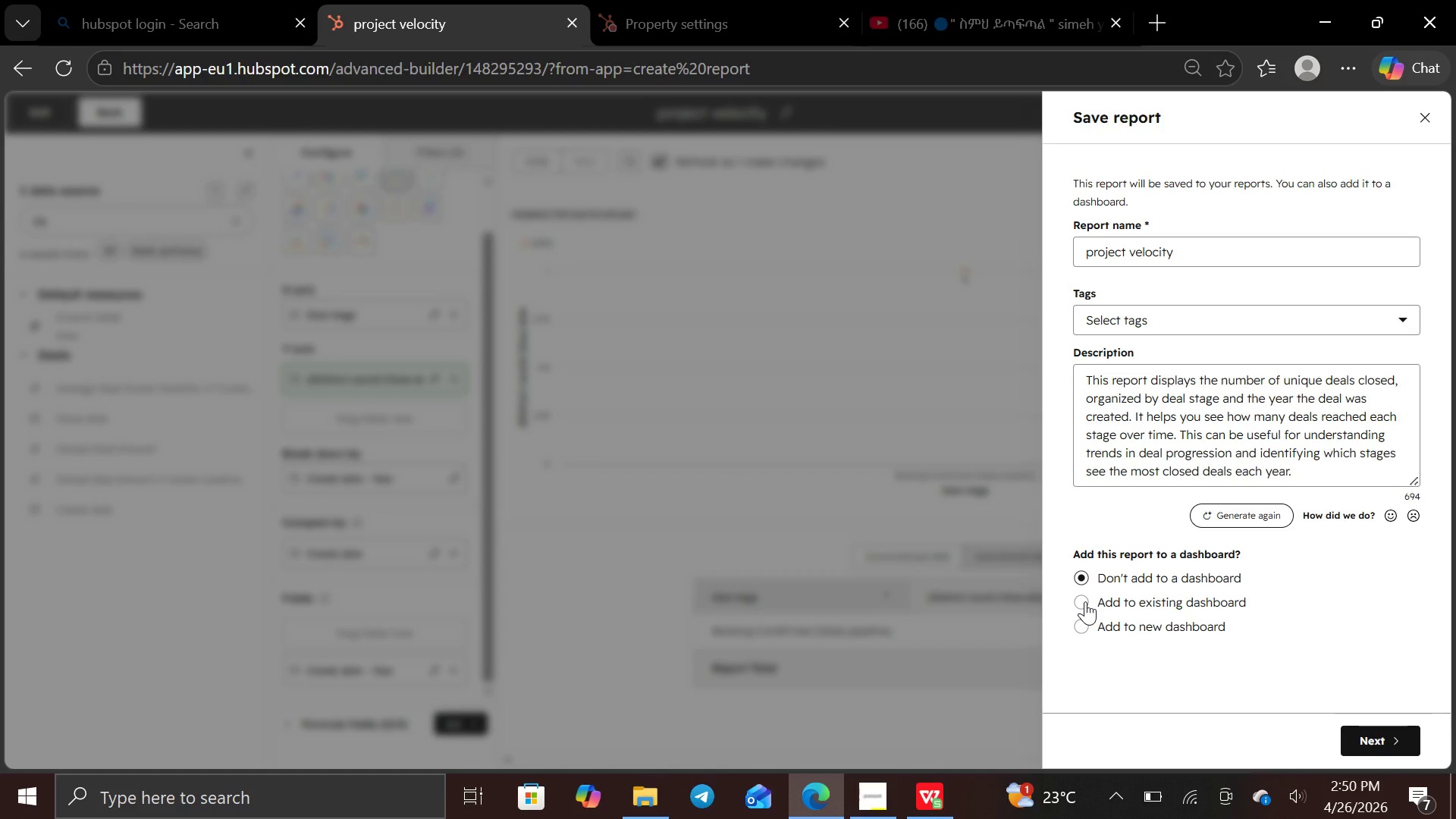 
left_click([1084, 601])
 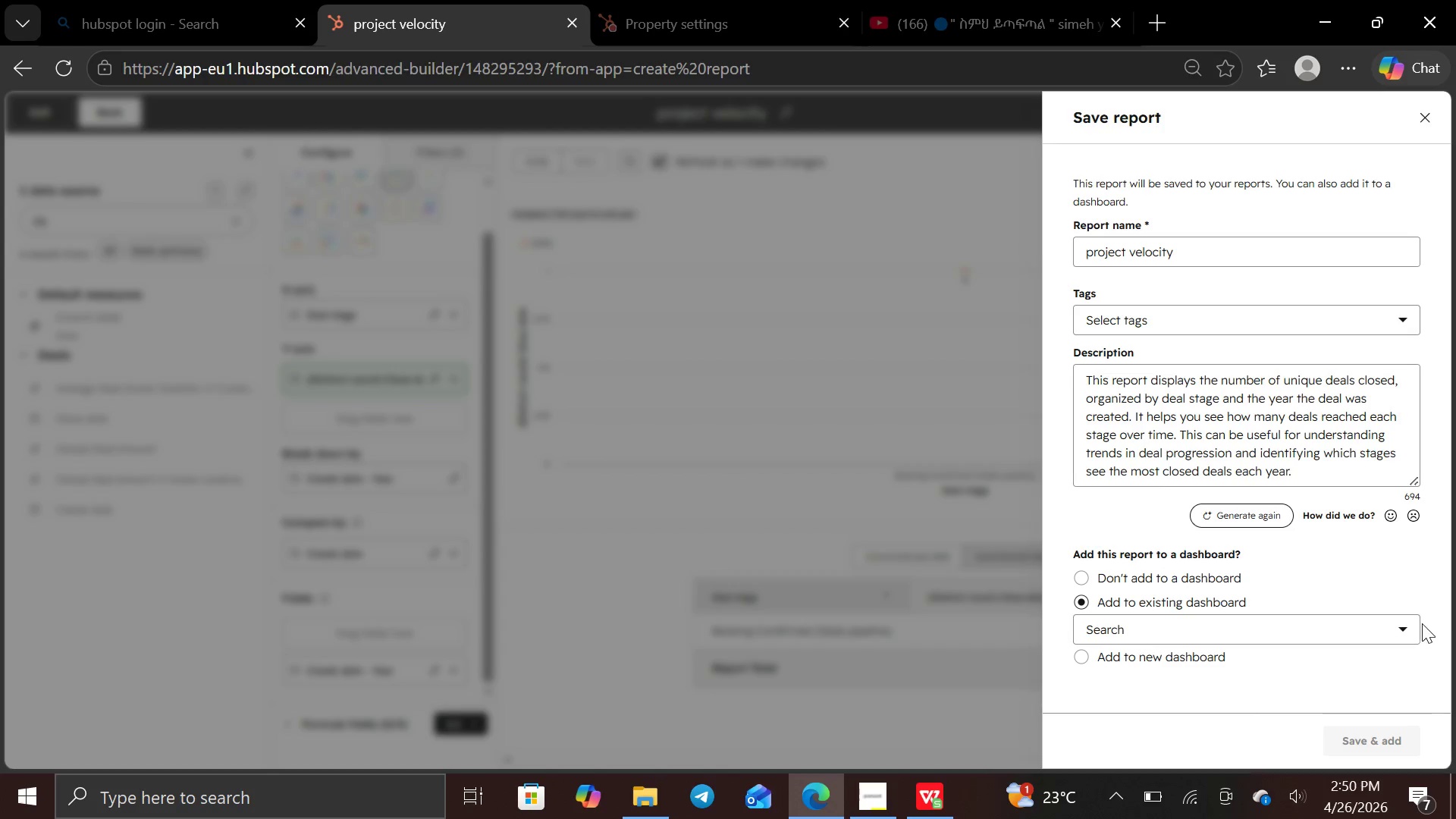 
left_click([1399, 630])
 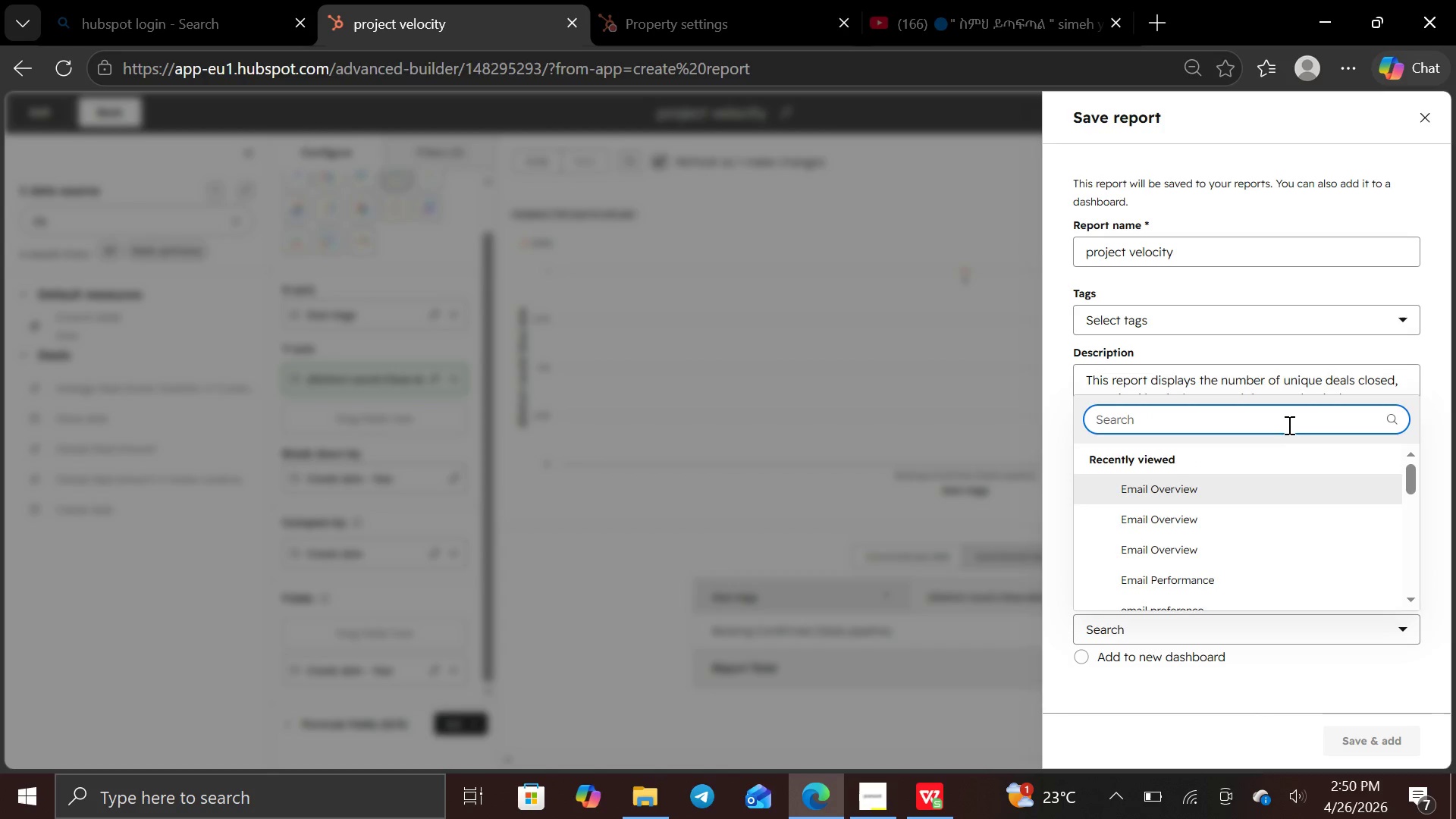 
left_click([1287, 419])
 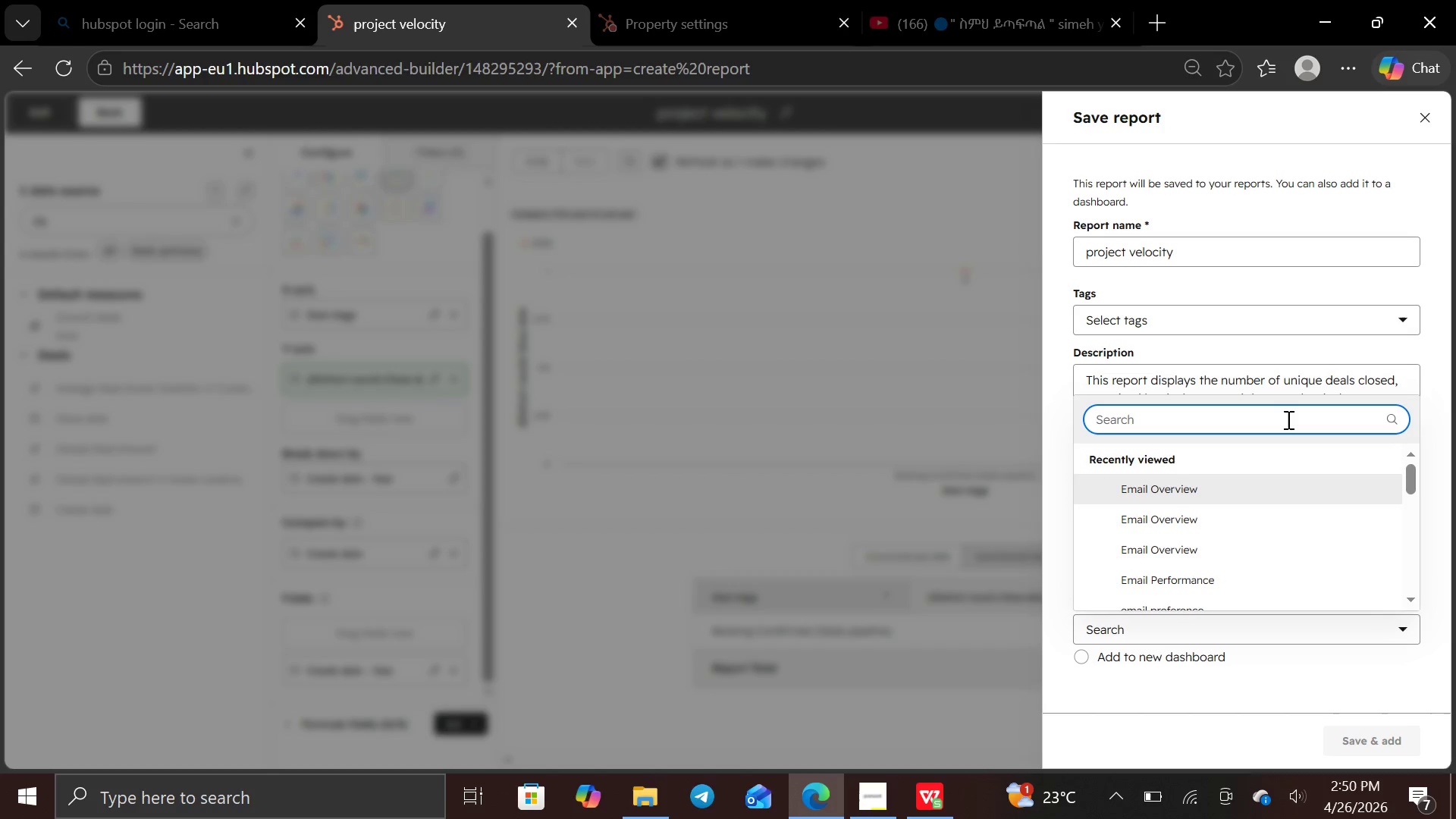 
key(F)
 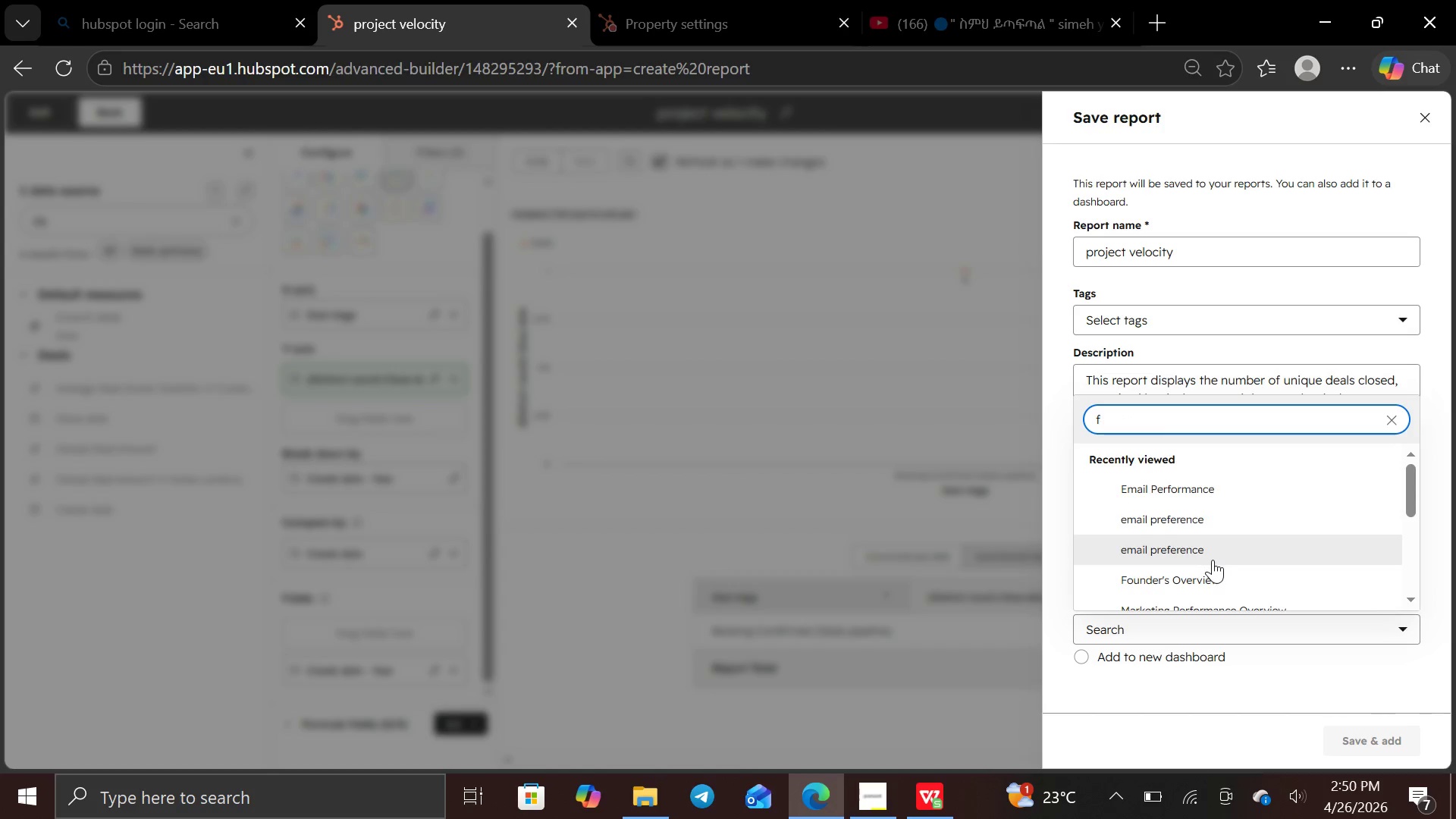 
left_click([1214, 567])
 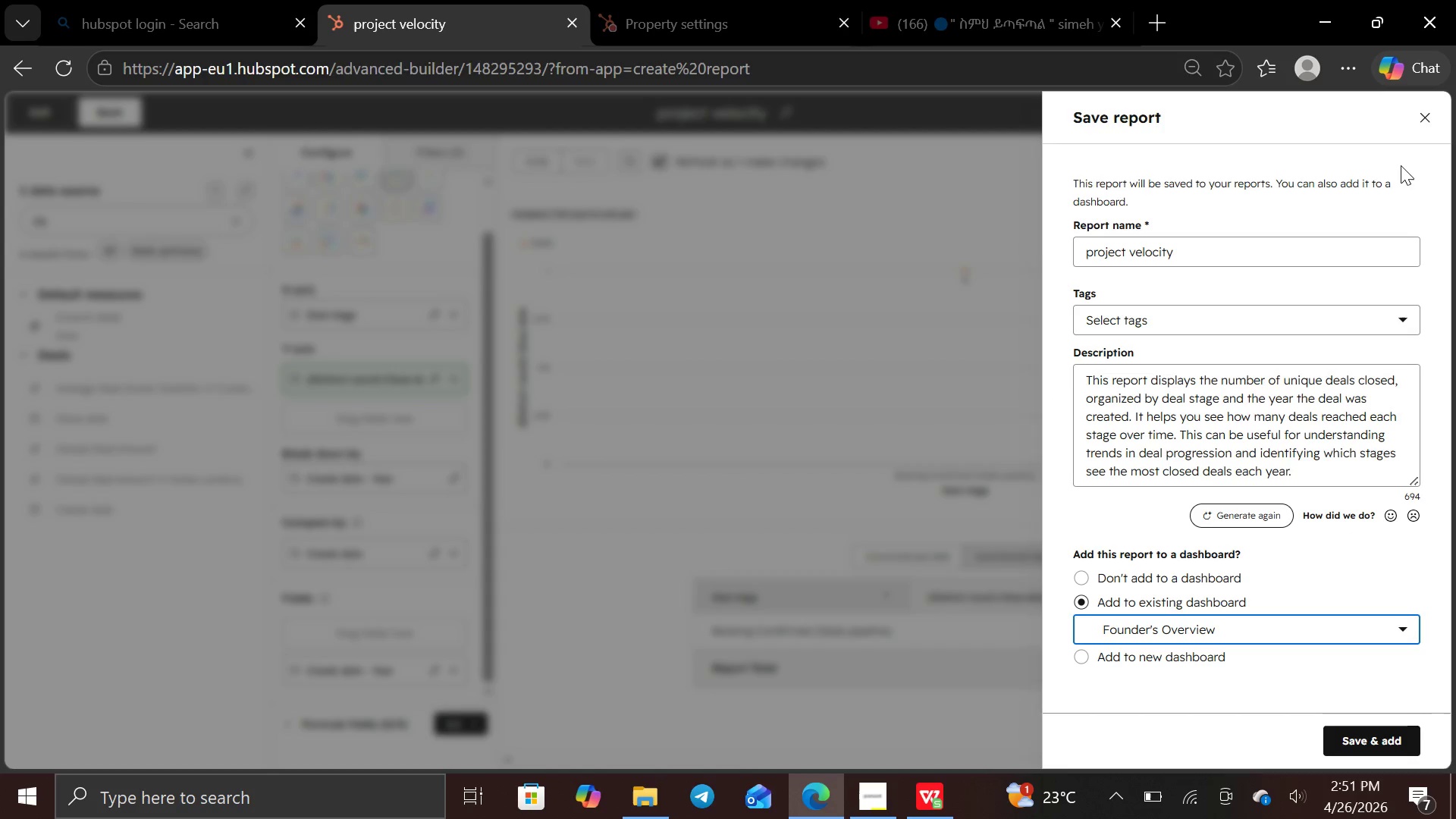 
left_click([1423, 120])
 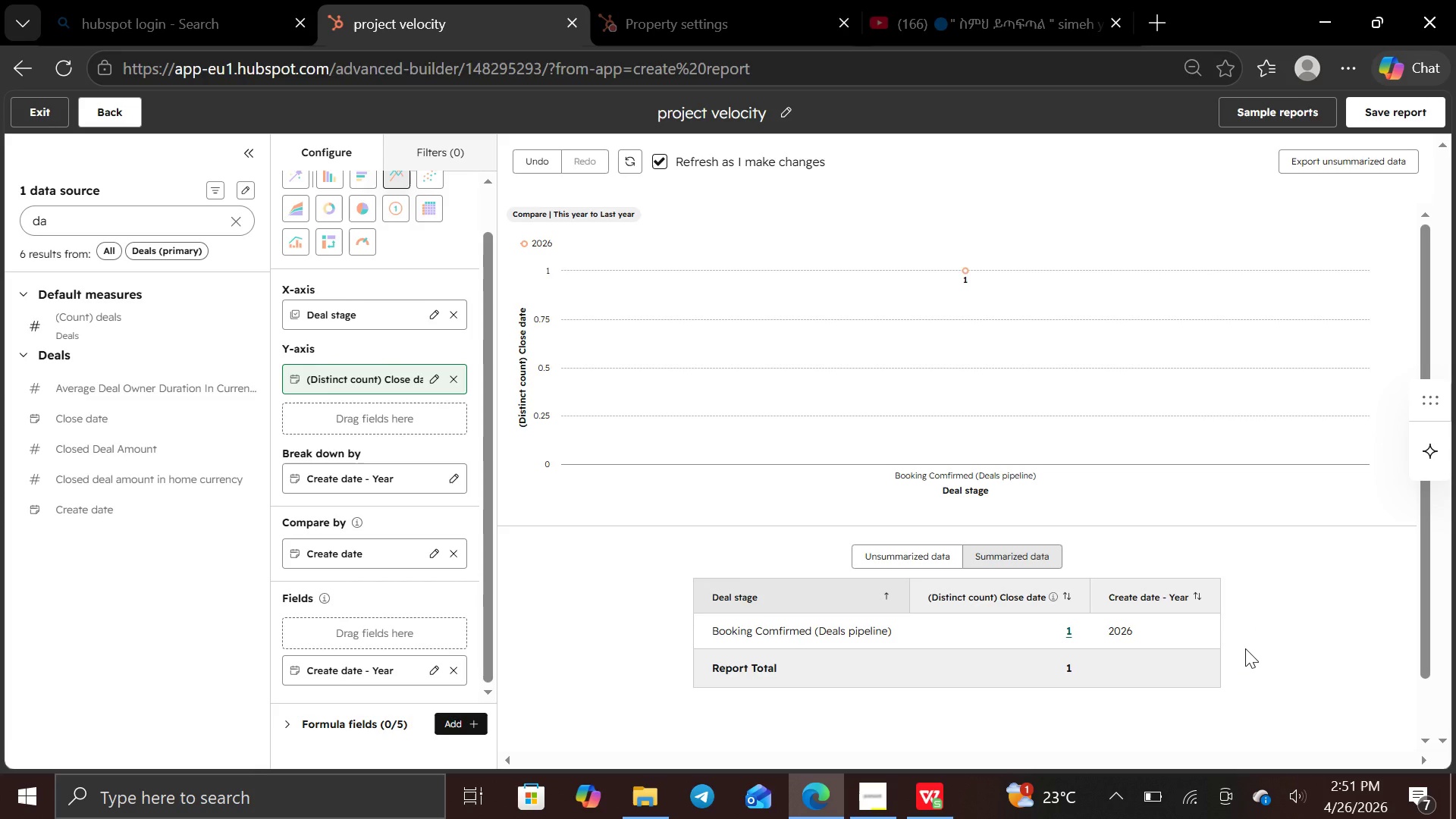 
wait(5.27)
 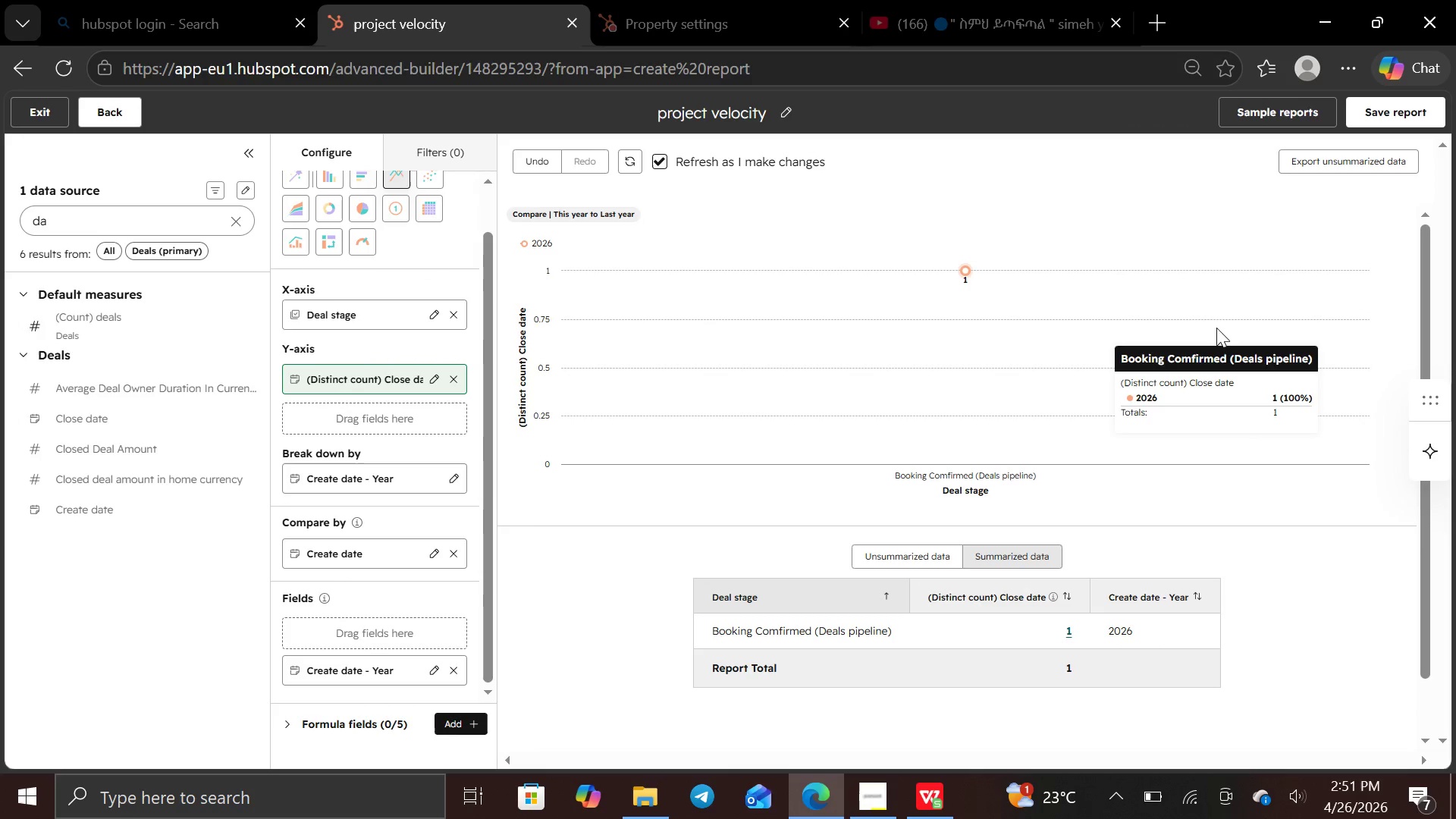 
key(PrintScreen)
 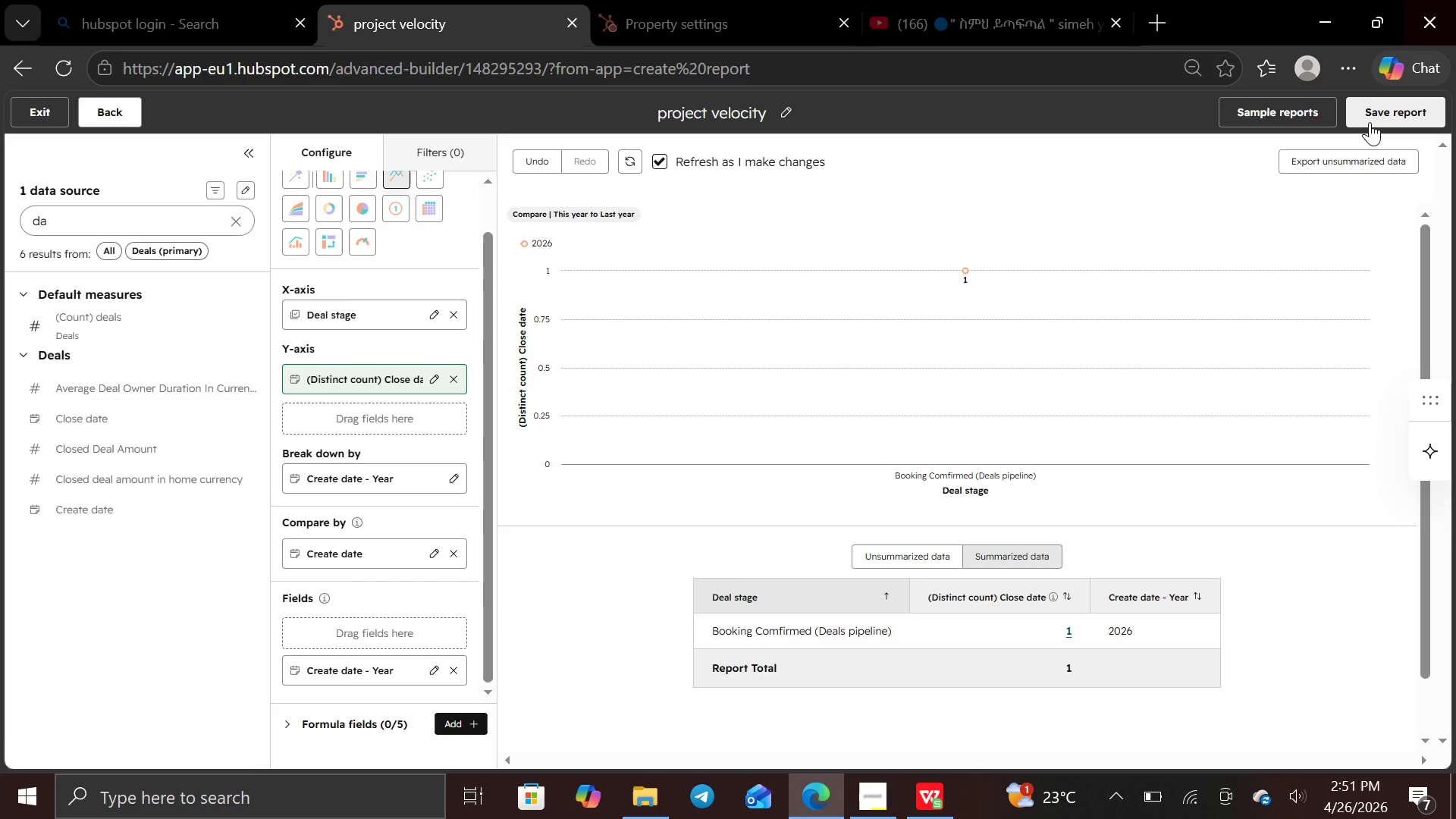 
left_click([1370, 118])
 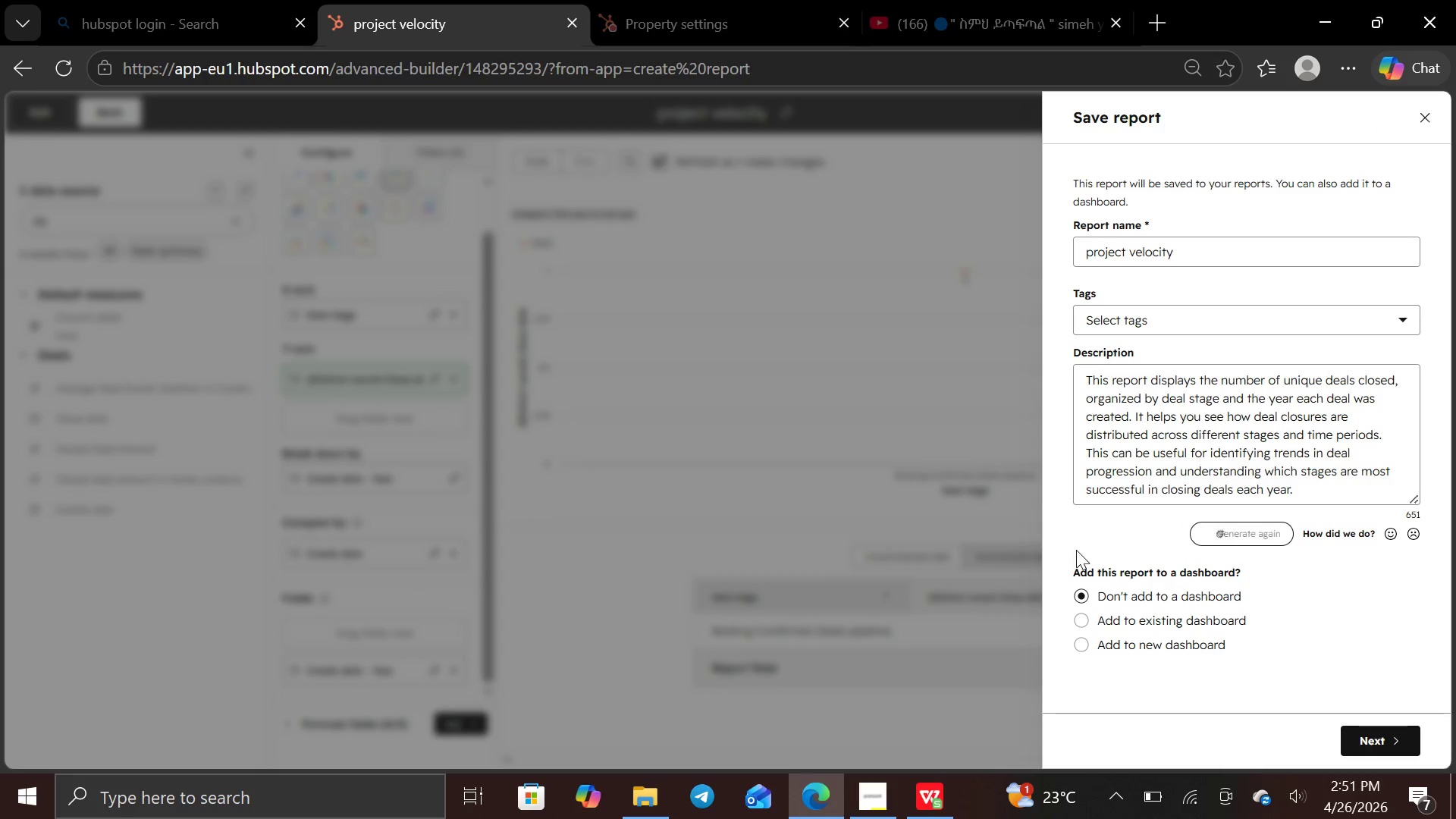 
left_click([1084, 617])
 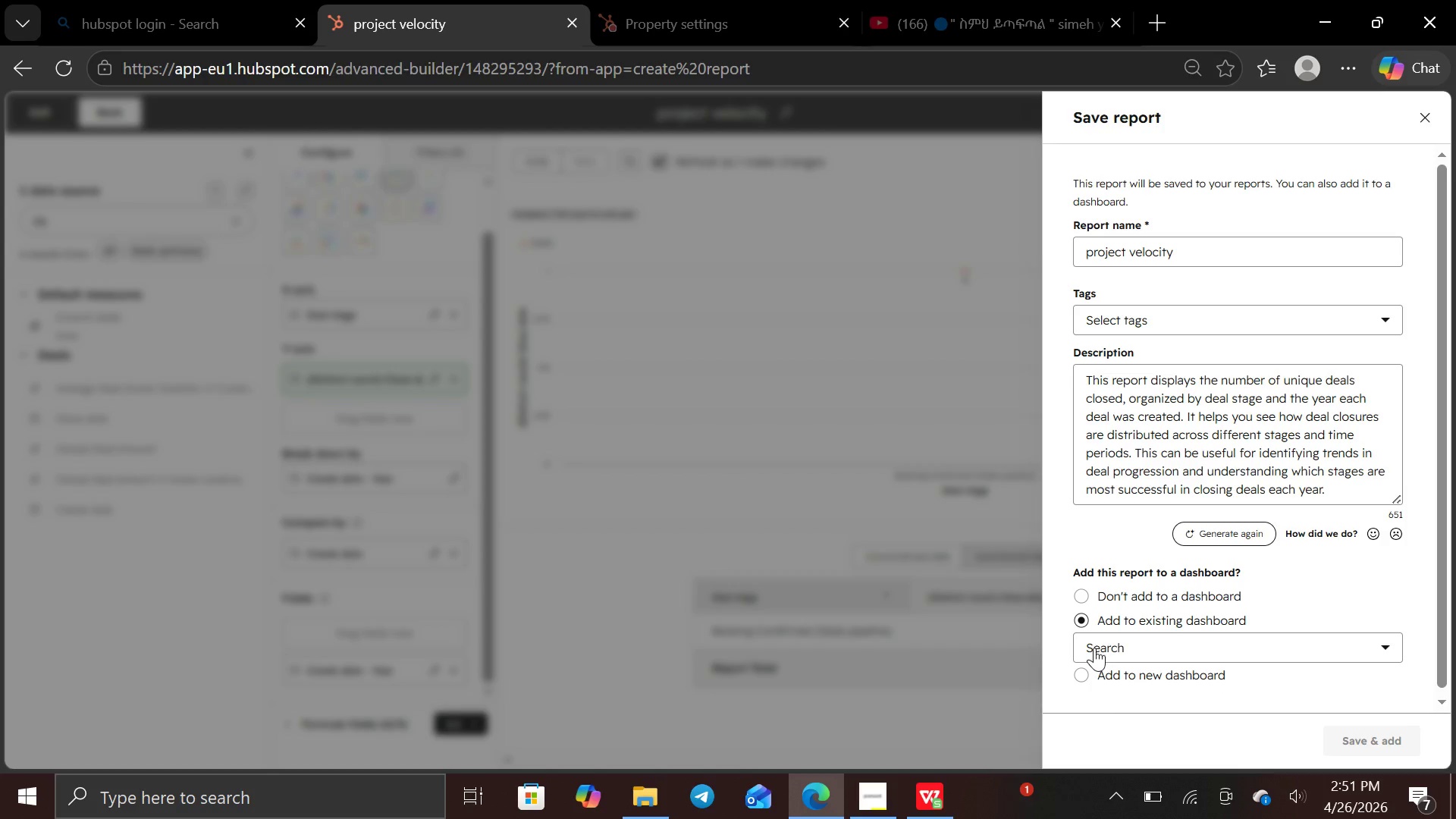 
left_click([1094, 649])
 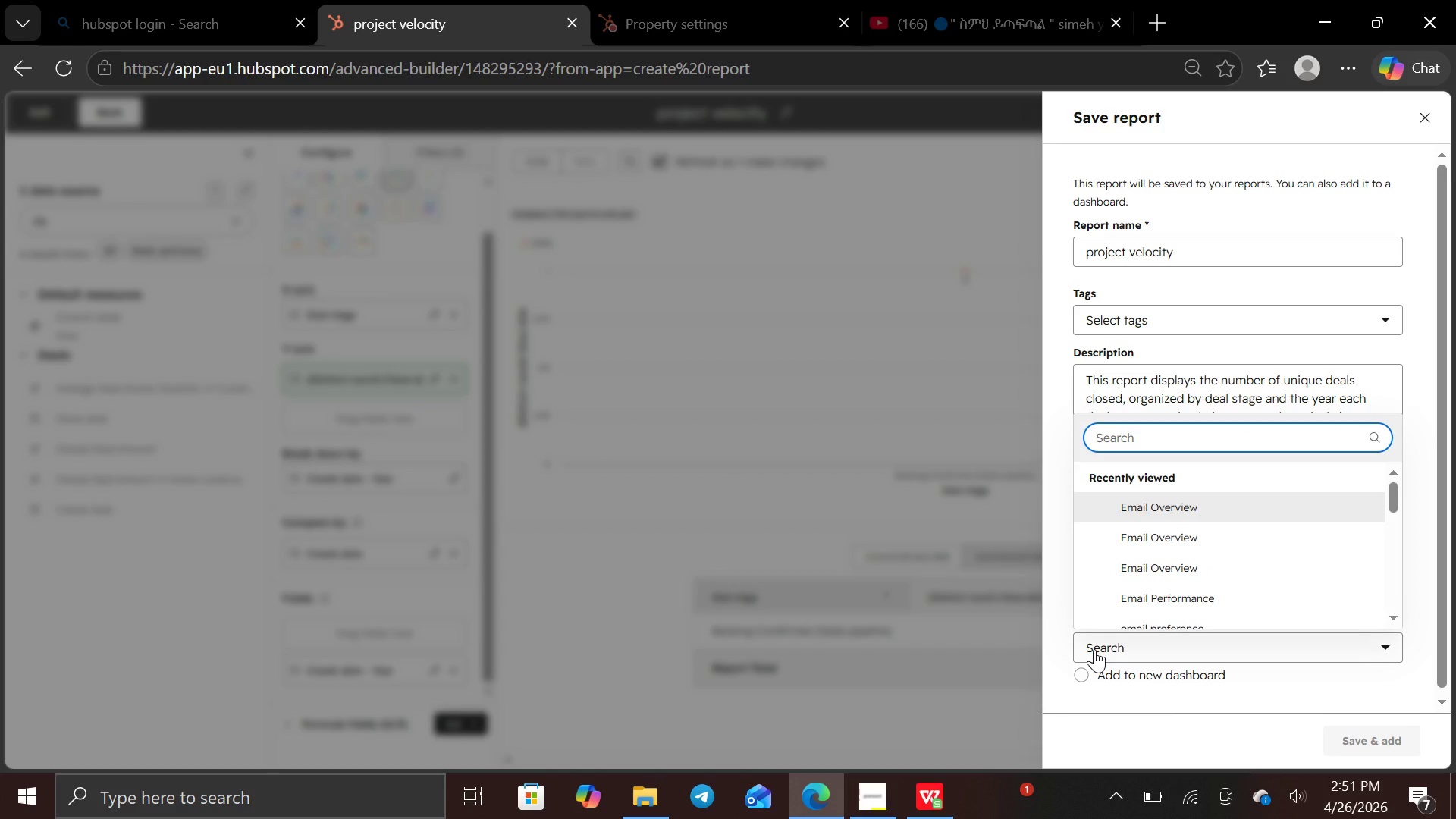 
type(fo)
 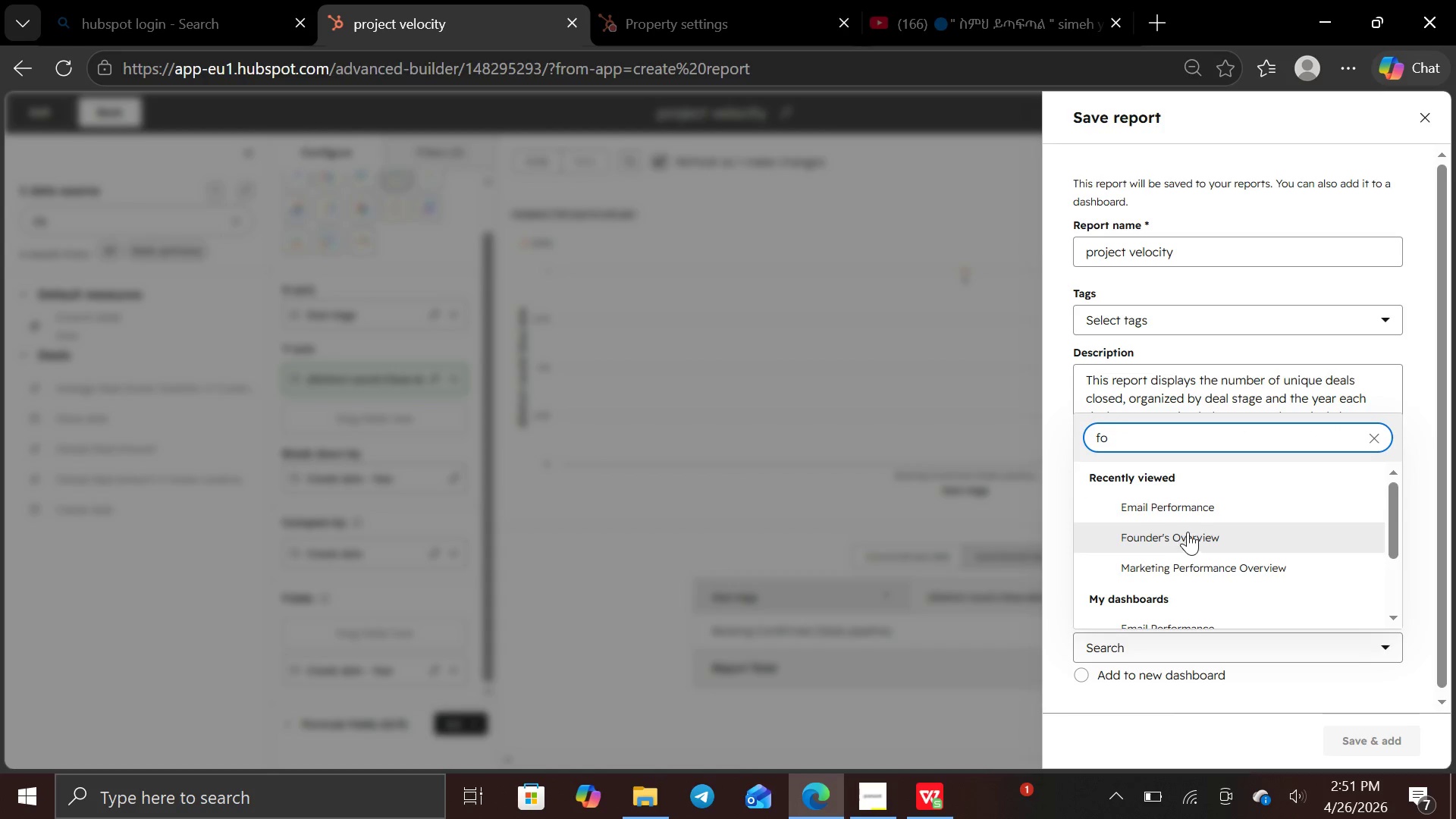 
left_click([1188, 532])
 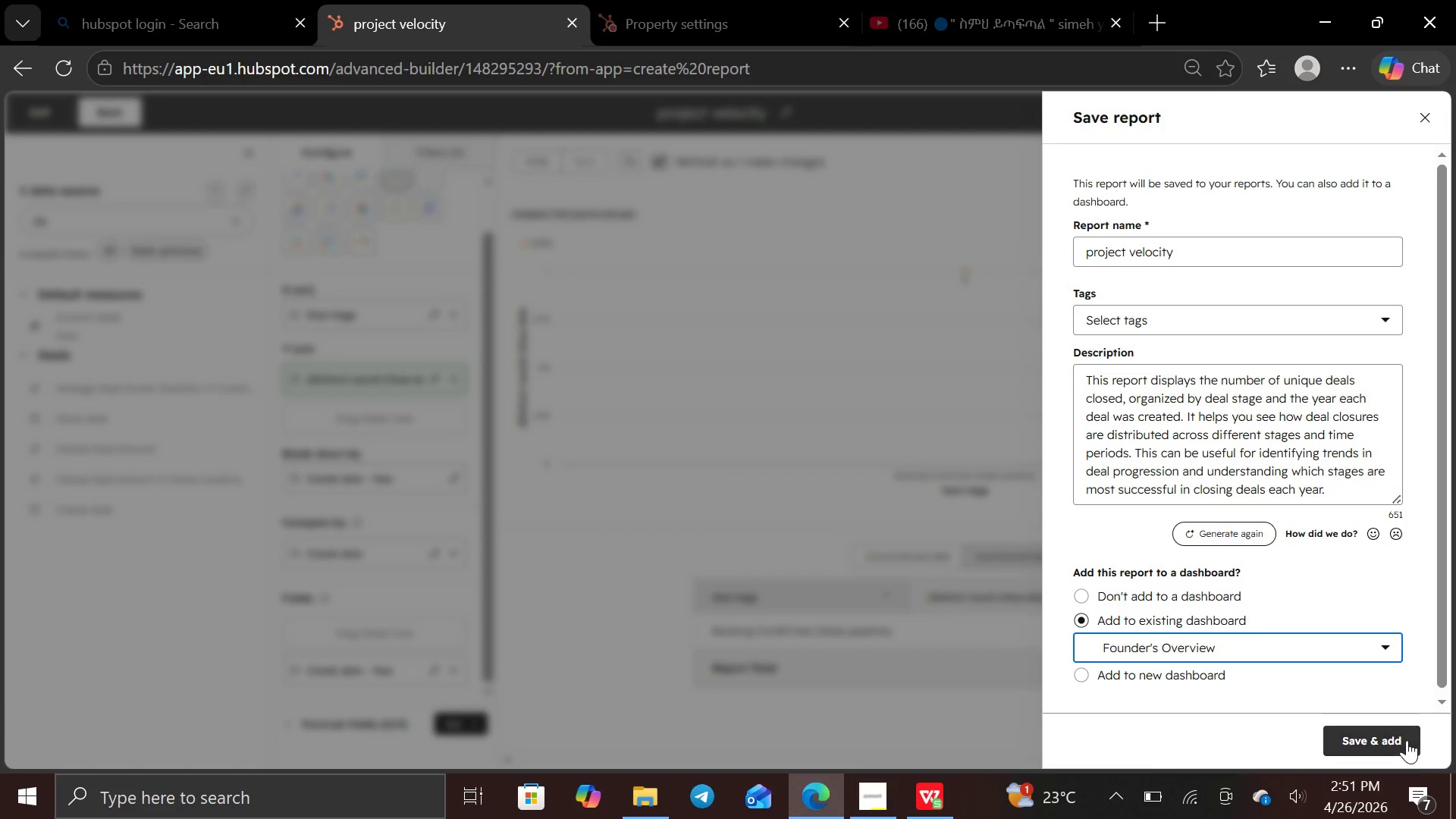 
left_click([1402, 740])
 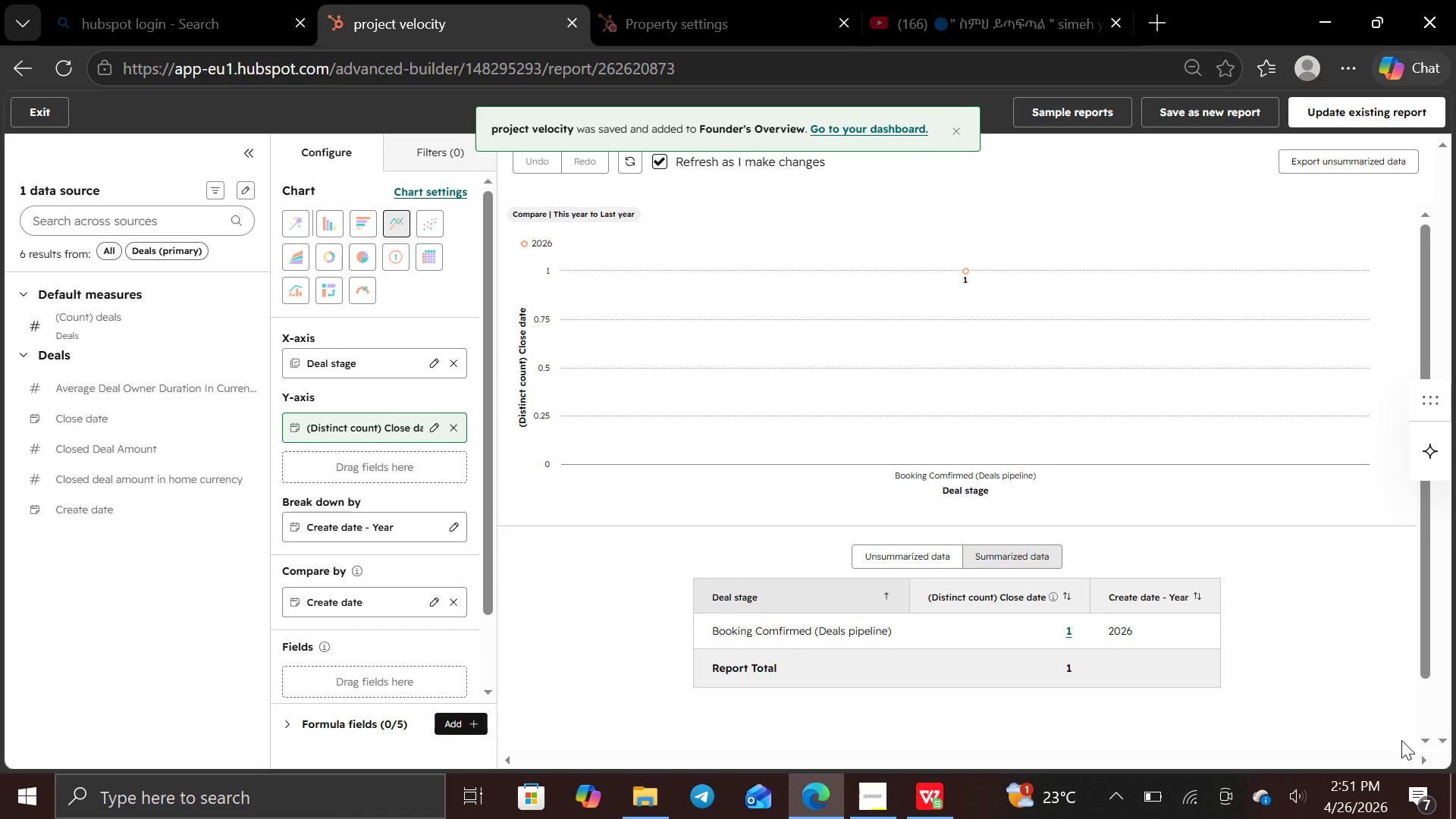 
wait(11.5)
 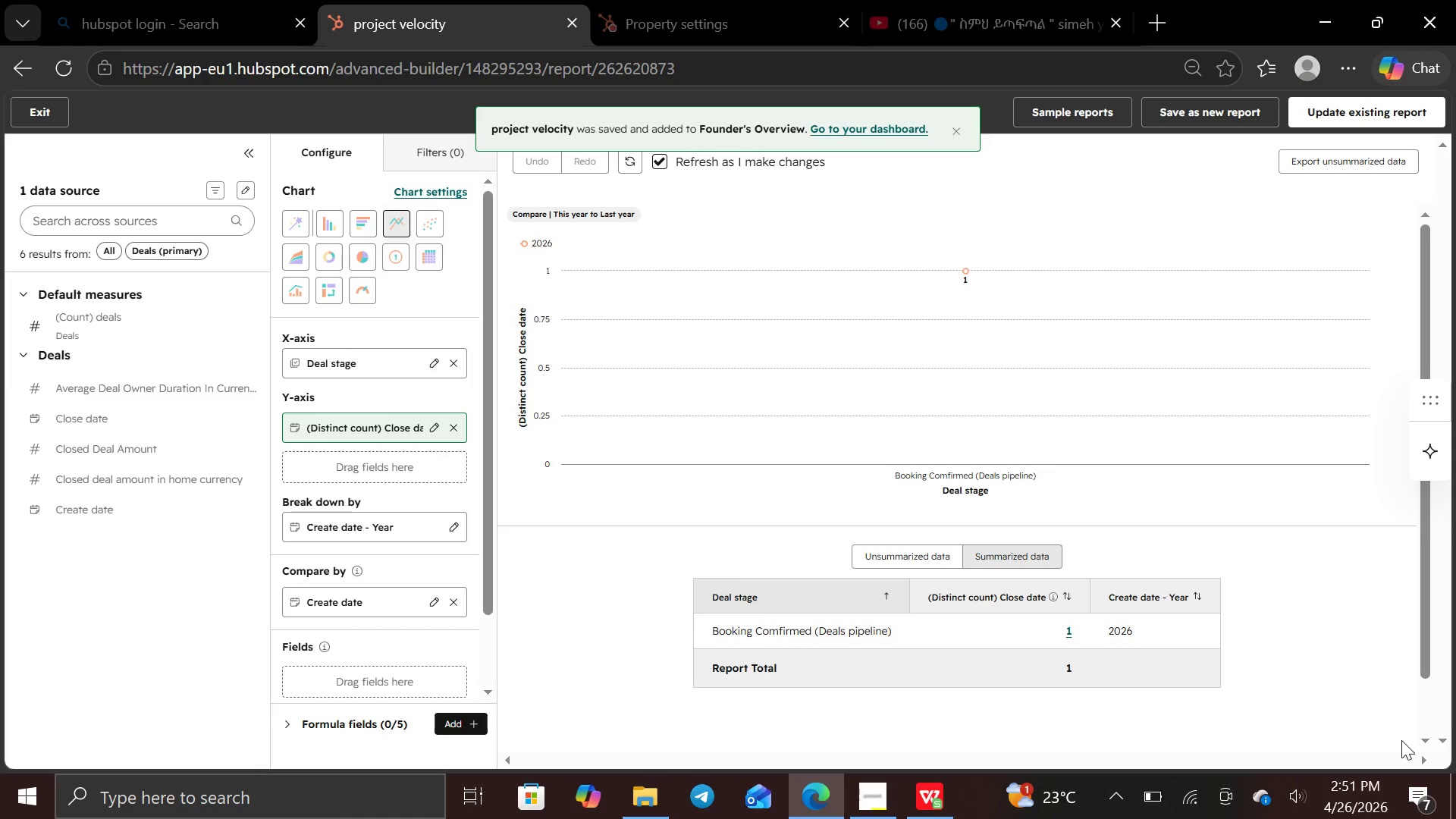 
left_click([55, 97])
 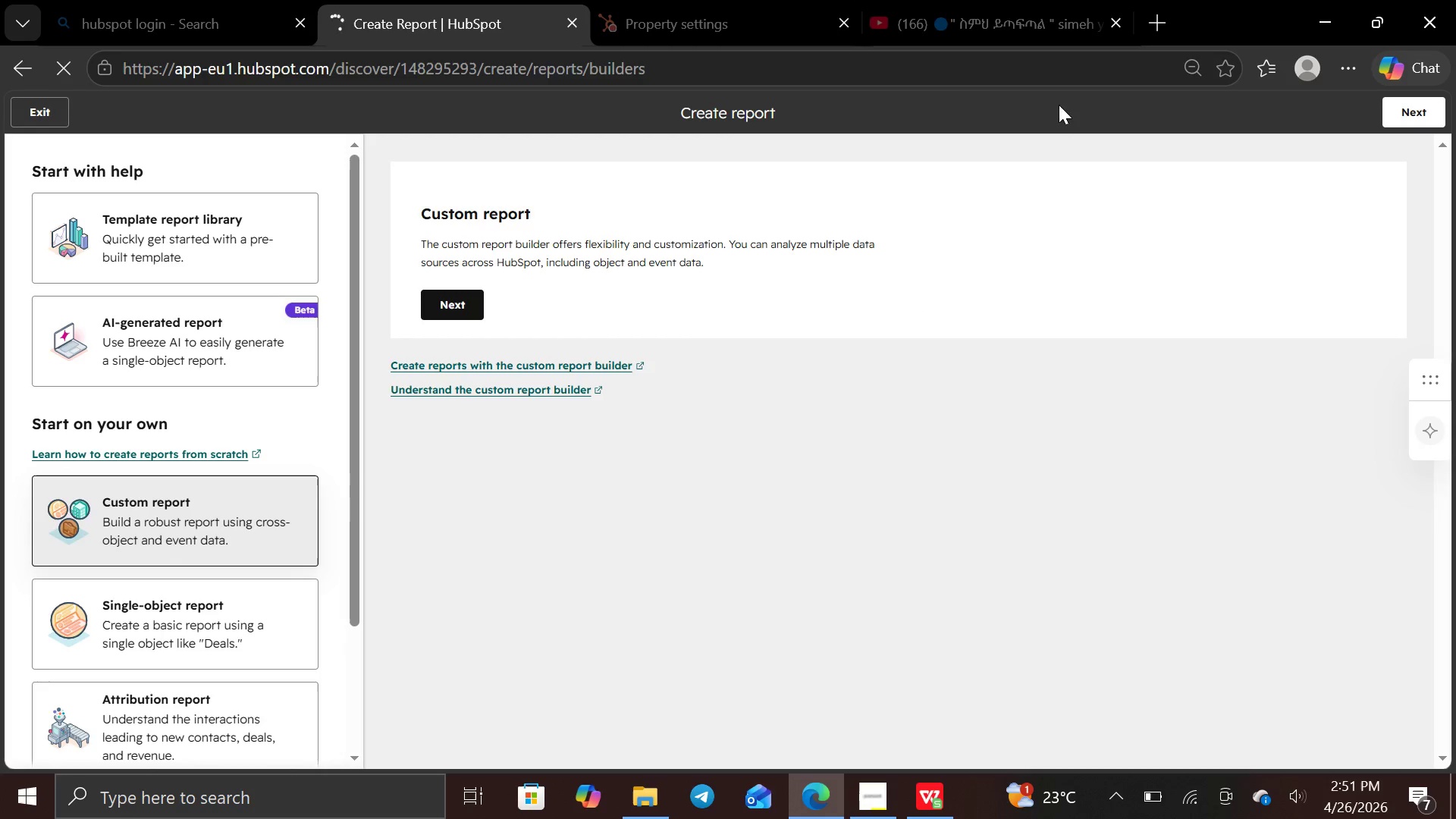 
left_click([1414, 109])
 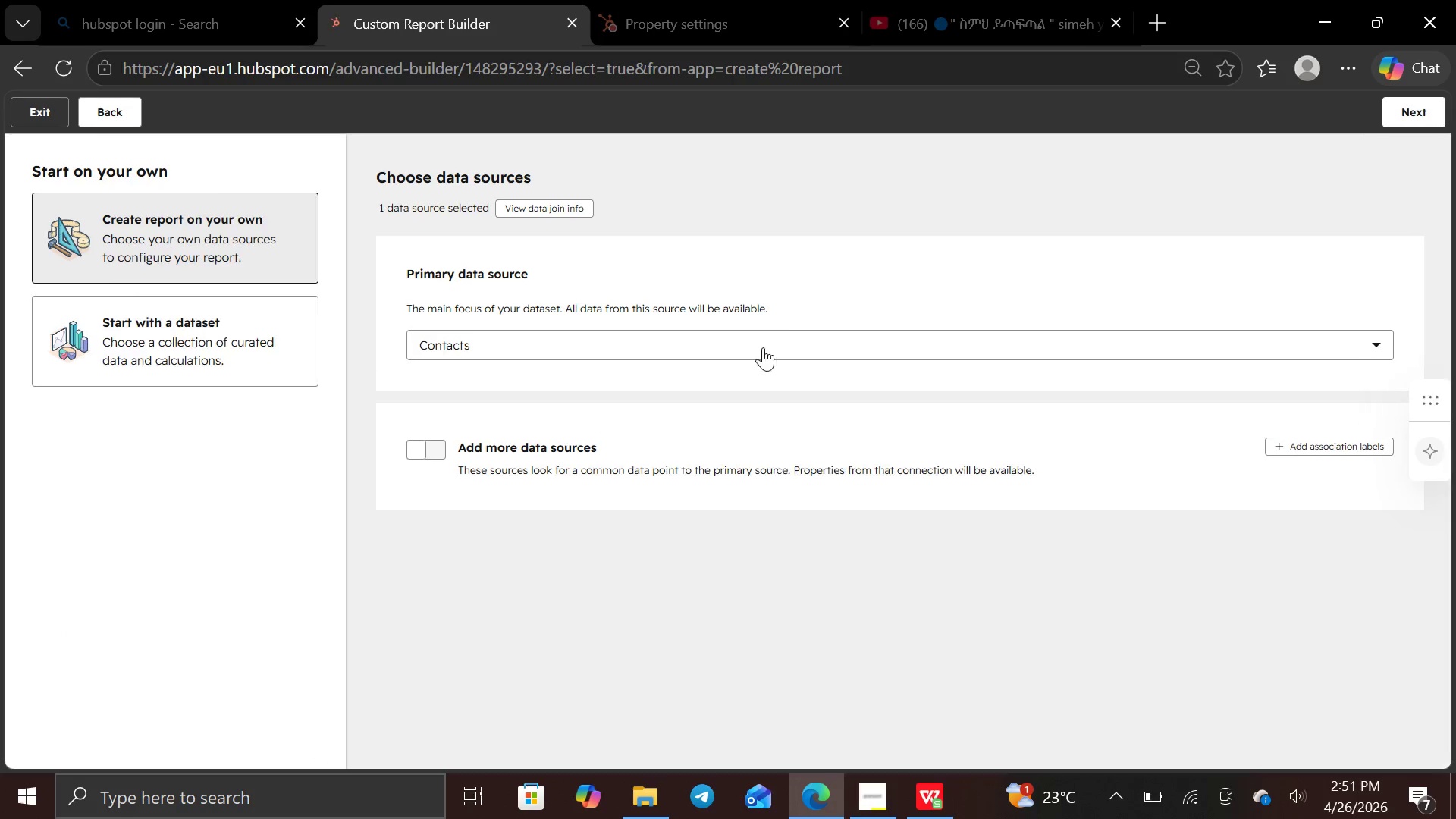 
wait(6.36)
 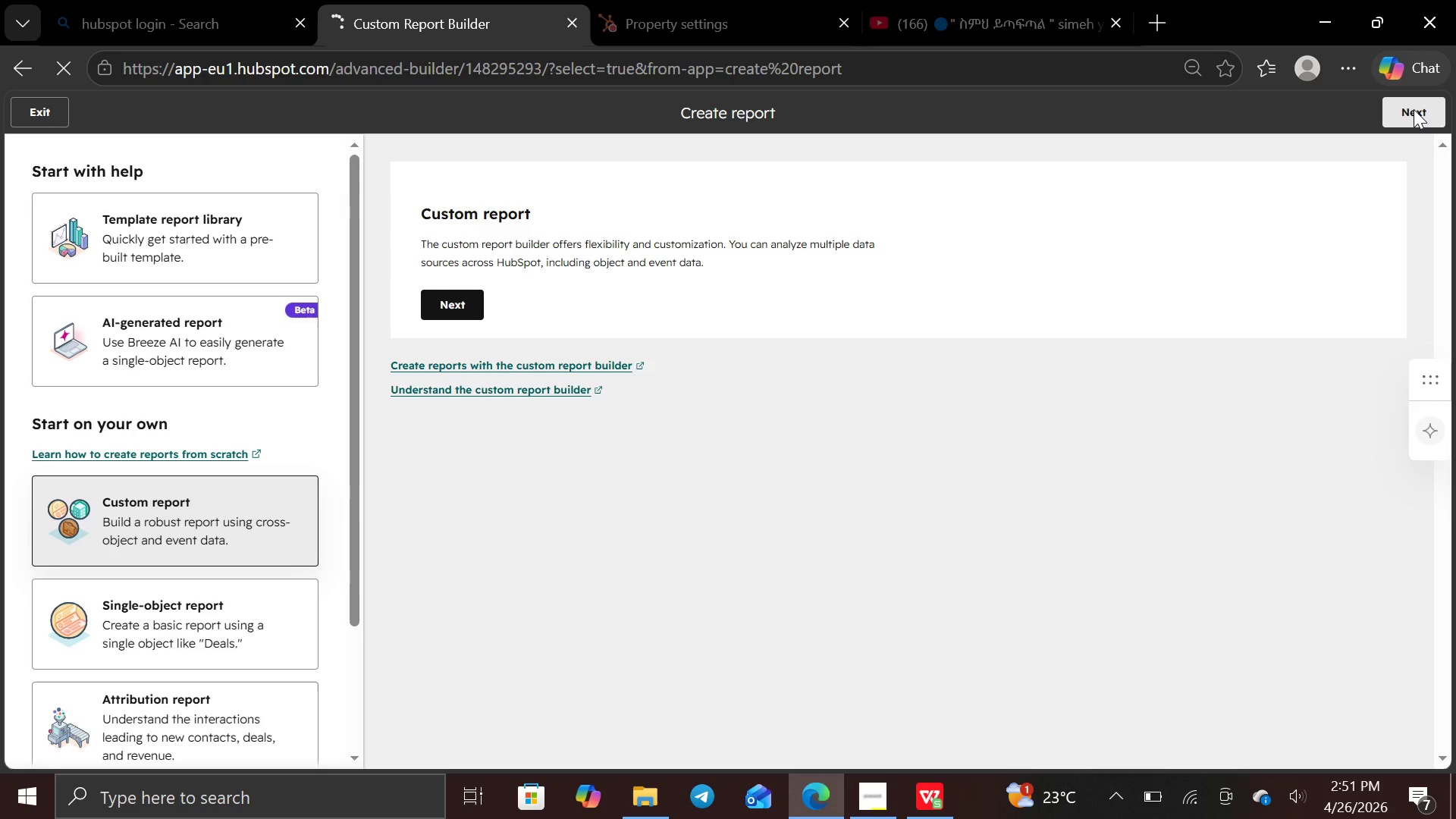 
left_click([1332, 340])
 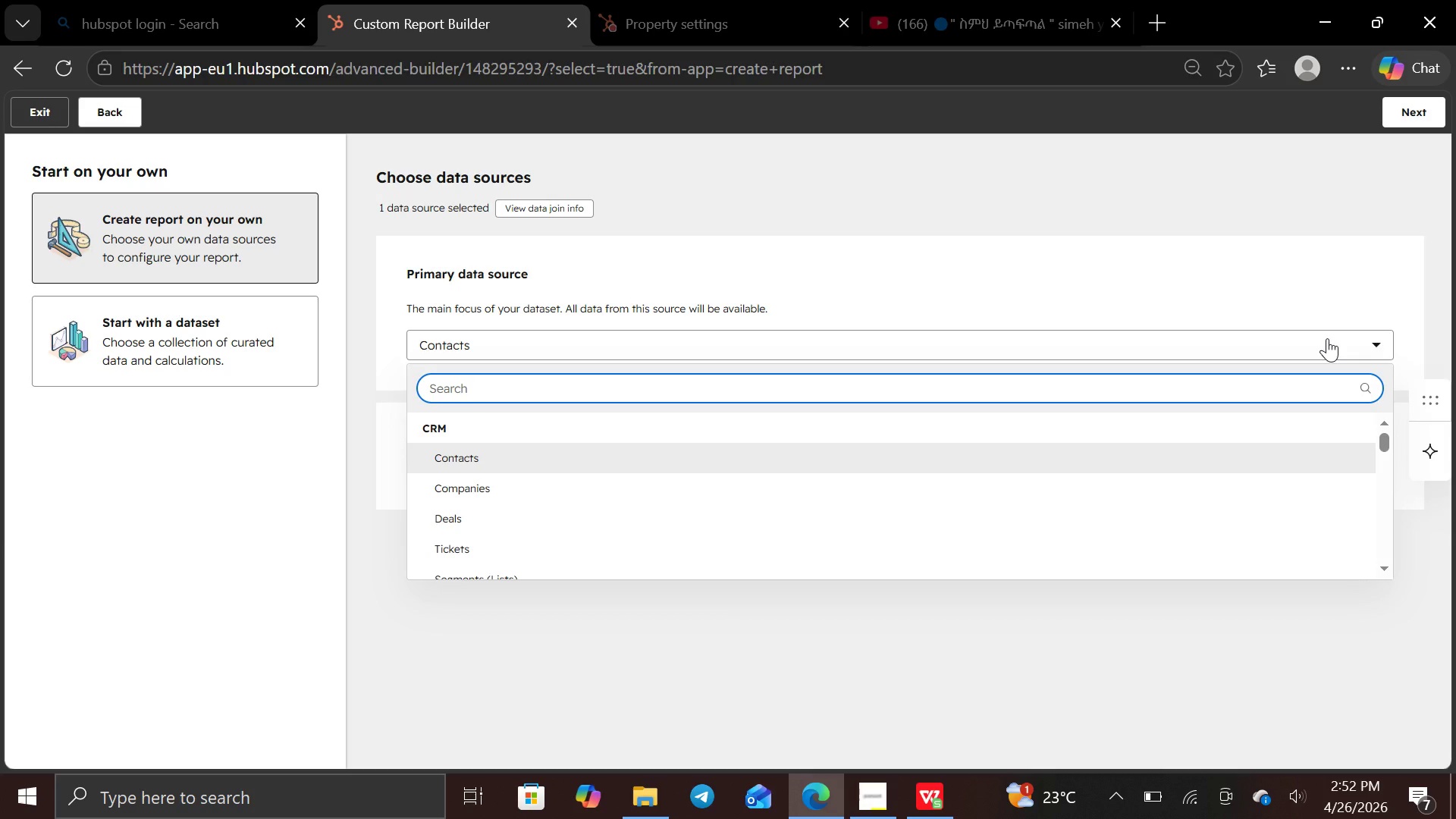 
wait(28.59)
 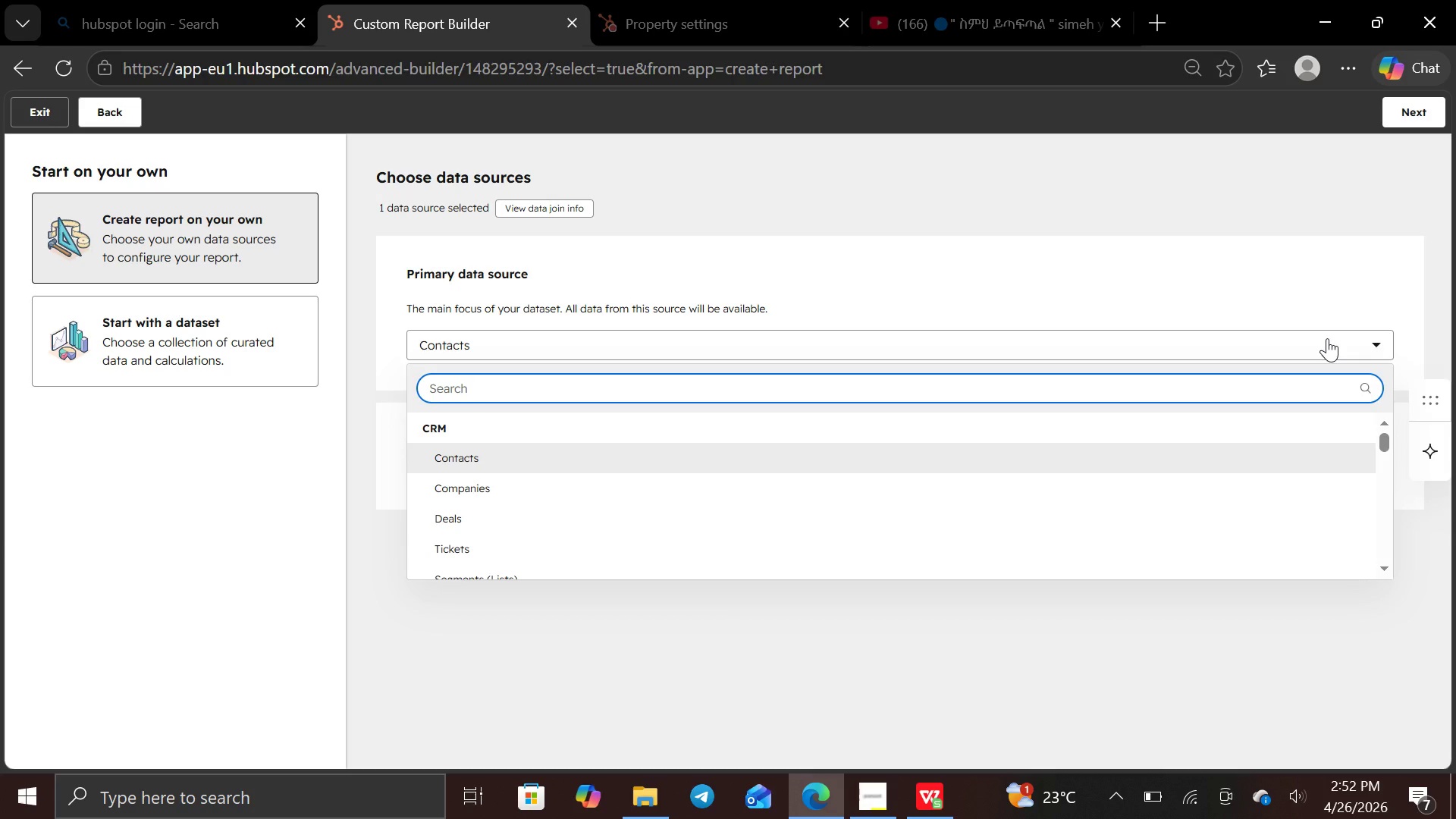 
left_click([1116, 509])
 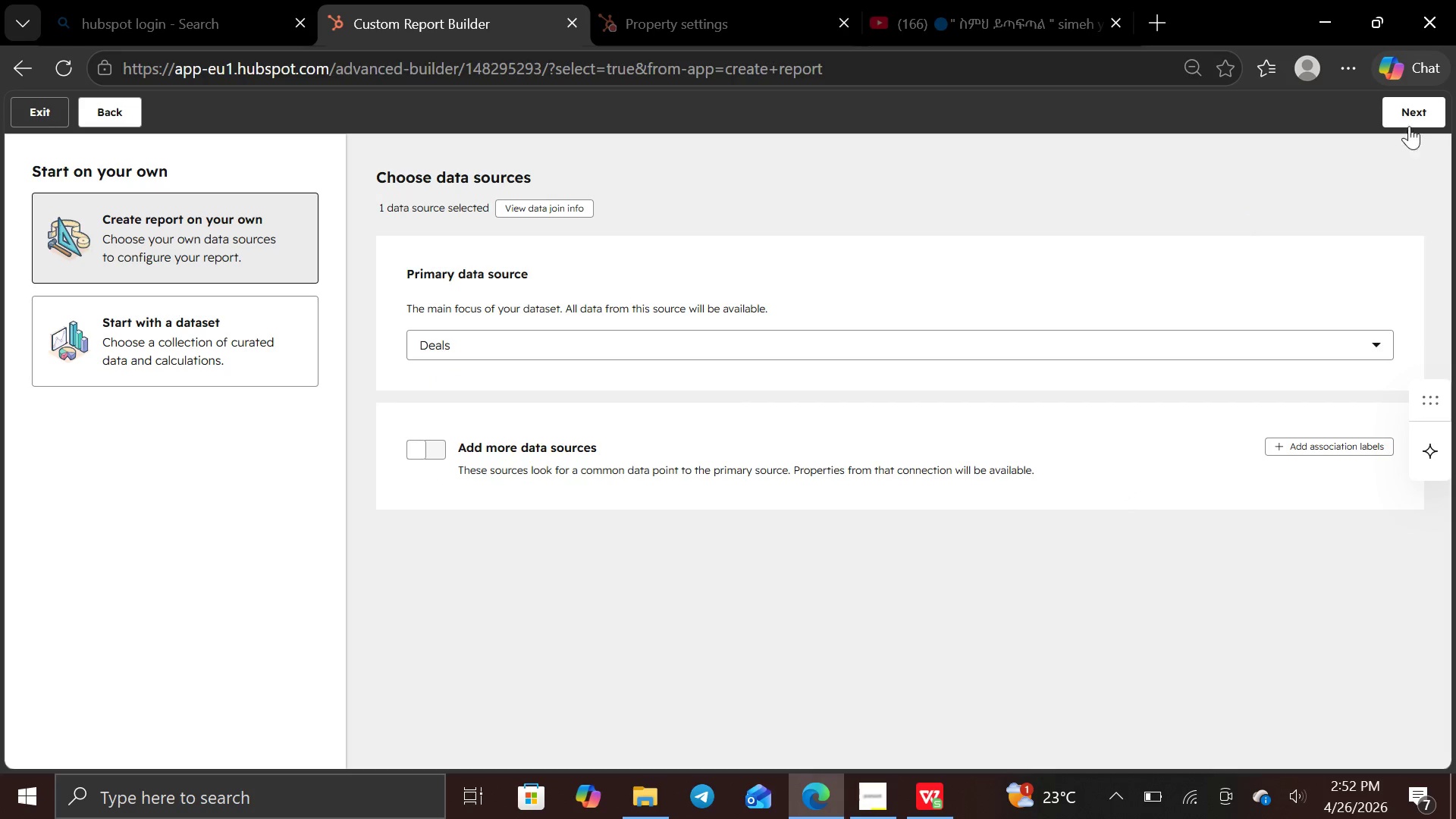 
left_click([1420, 112])
 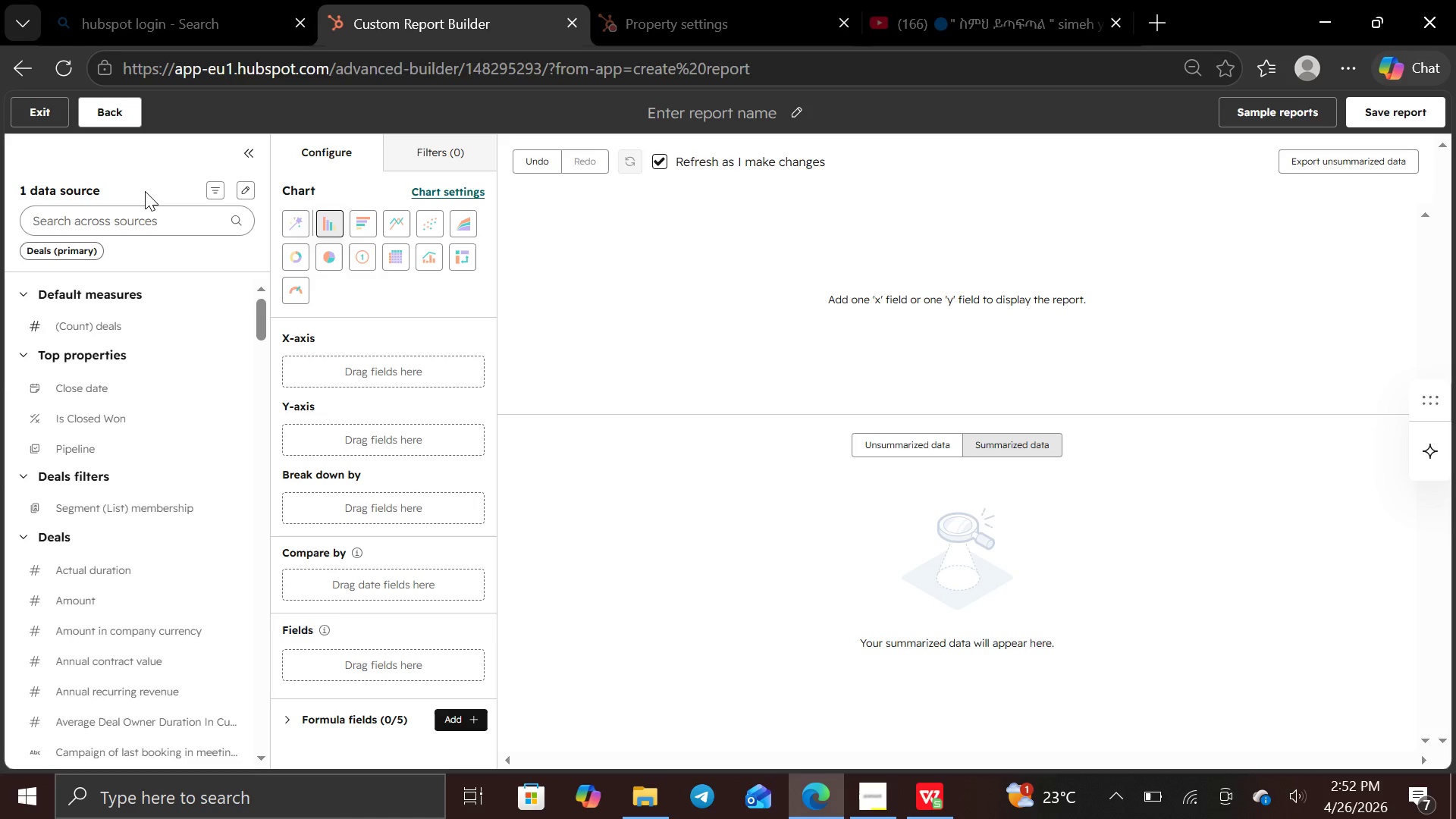 
wait(46.69)
 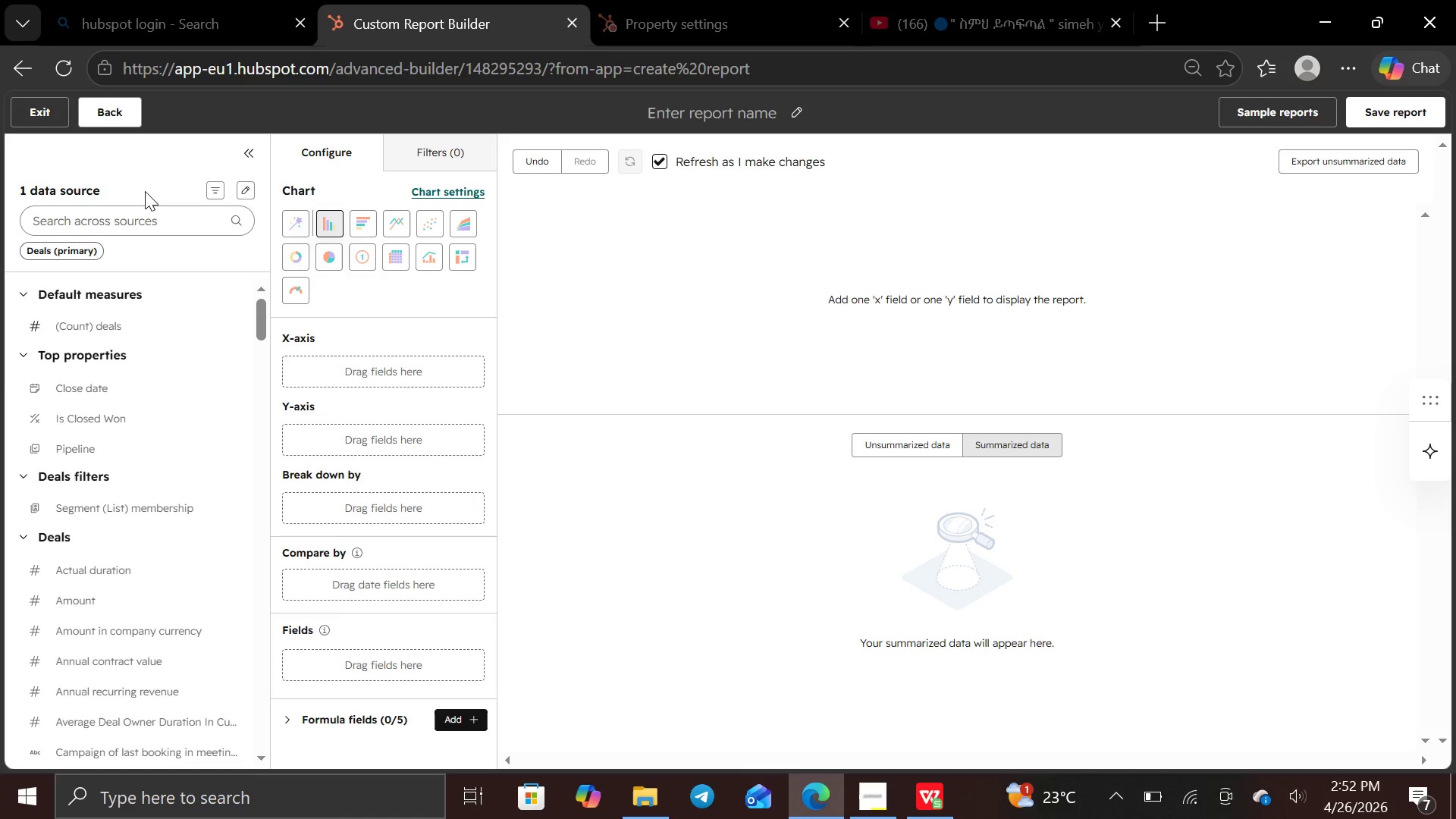 
left_click([333, 250])
 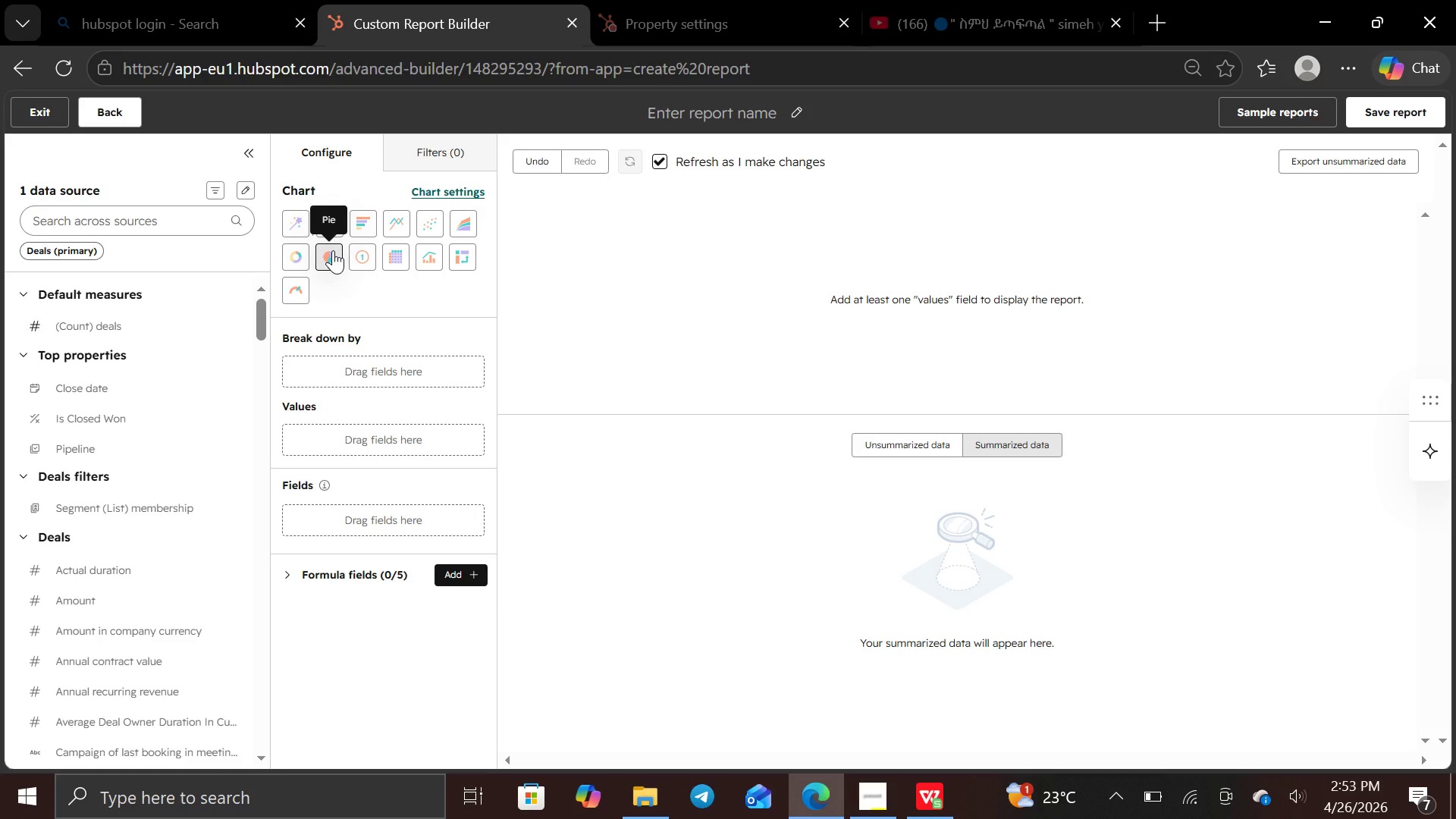 
wait(8.59)
 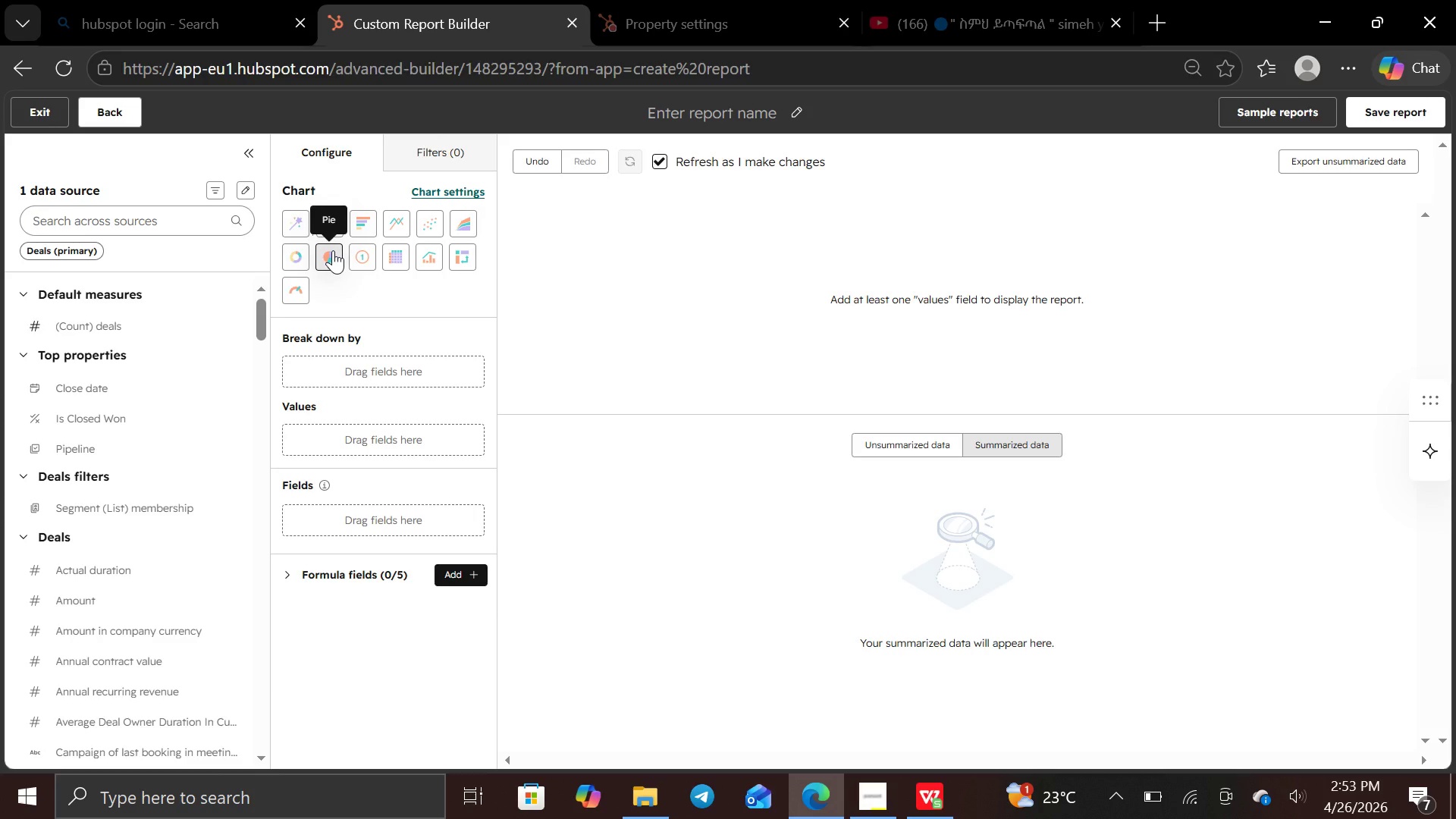 
mouse_move([357, 234])
 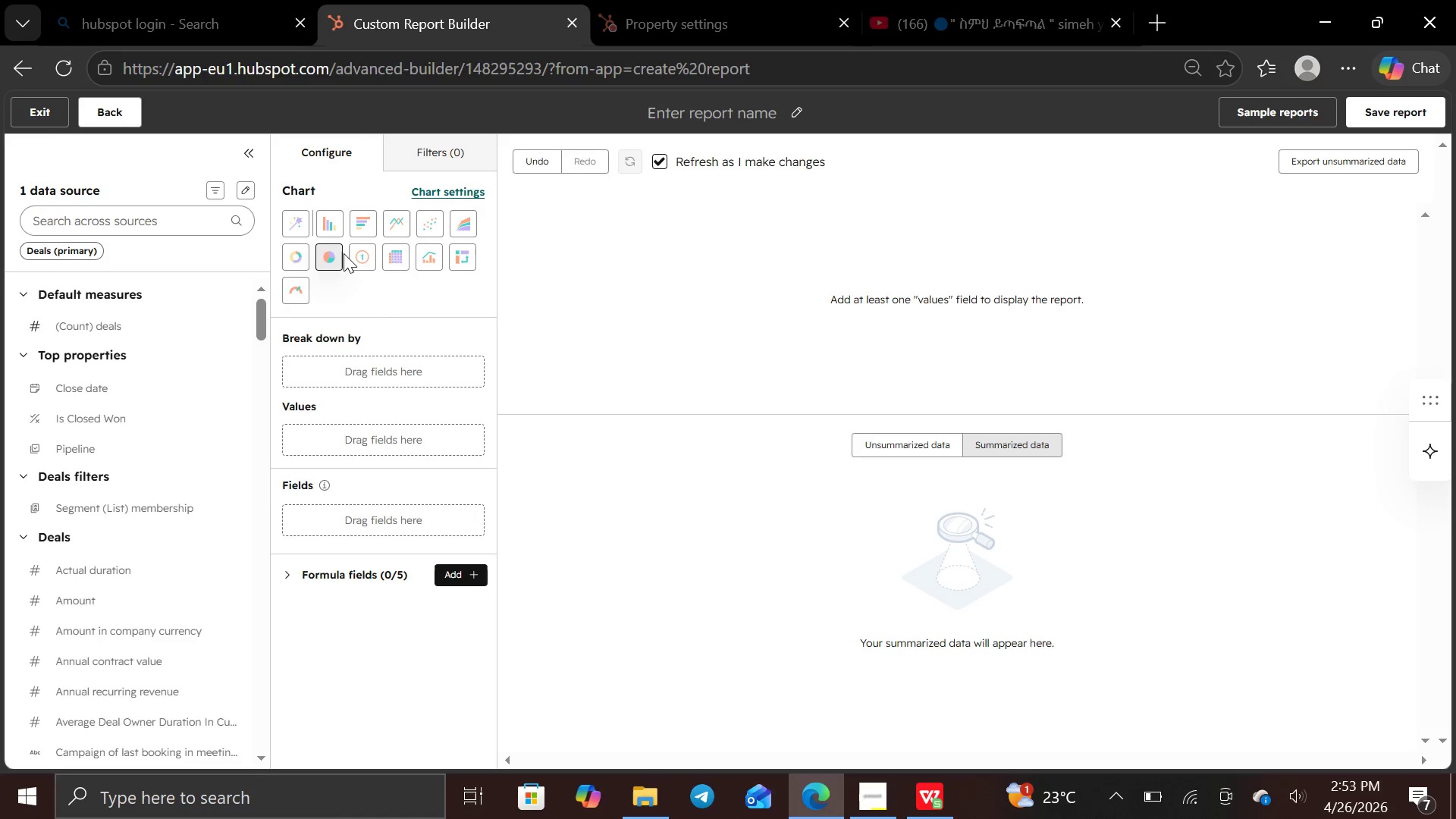 
mouse_move([323, 226])
 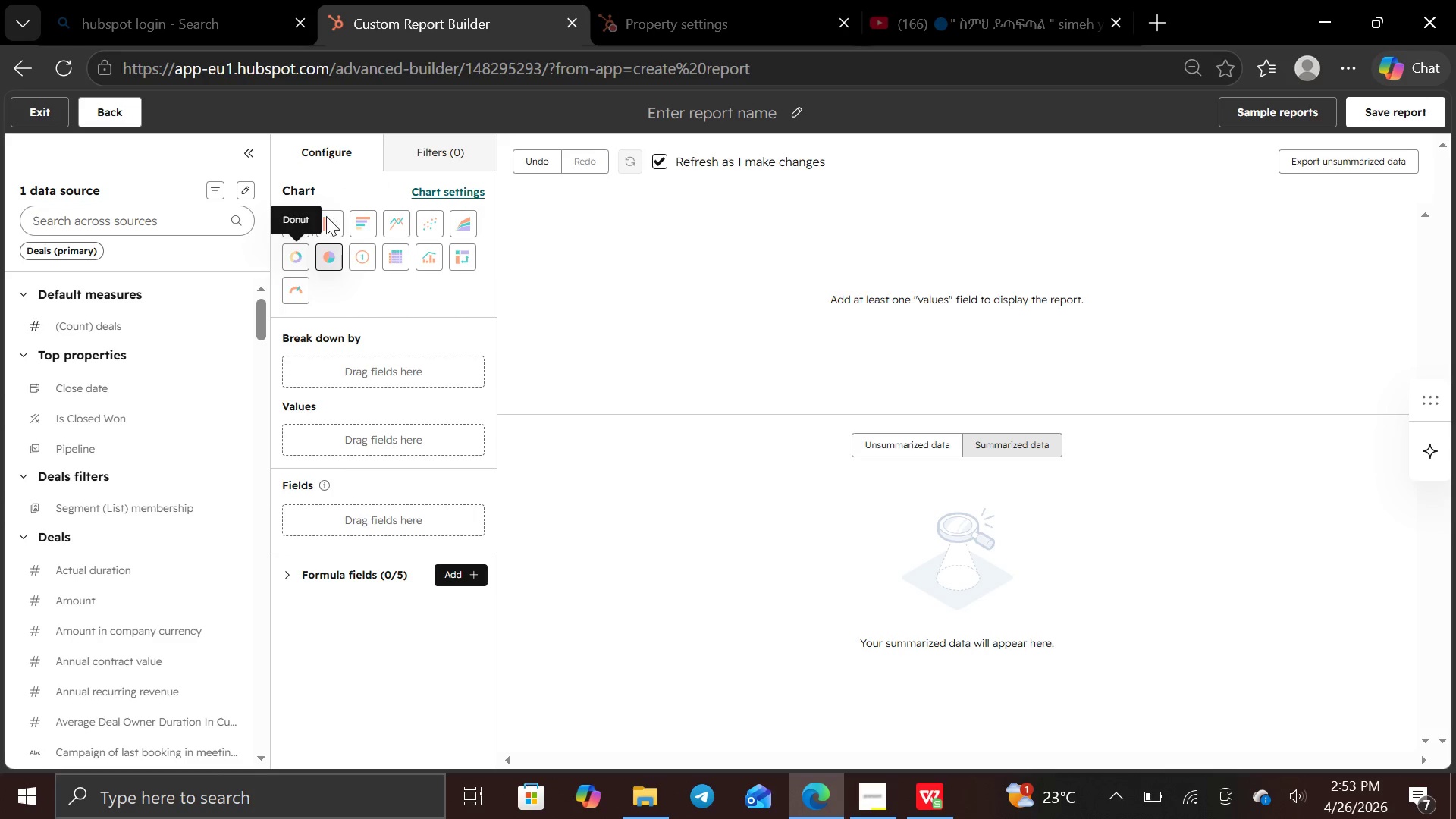 
mouse_move([438, 254])
 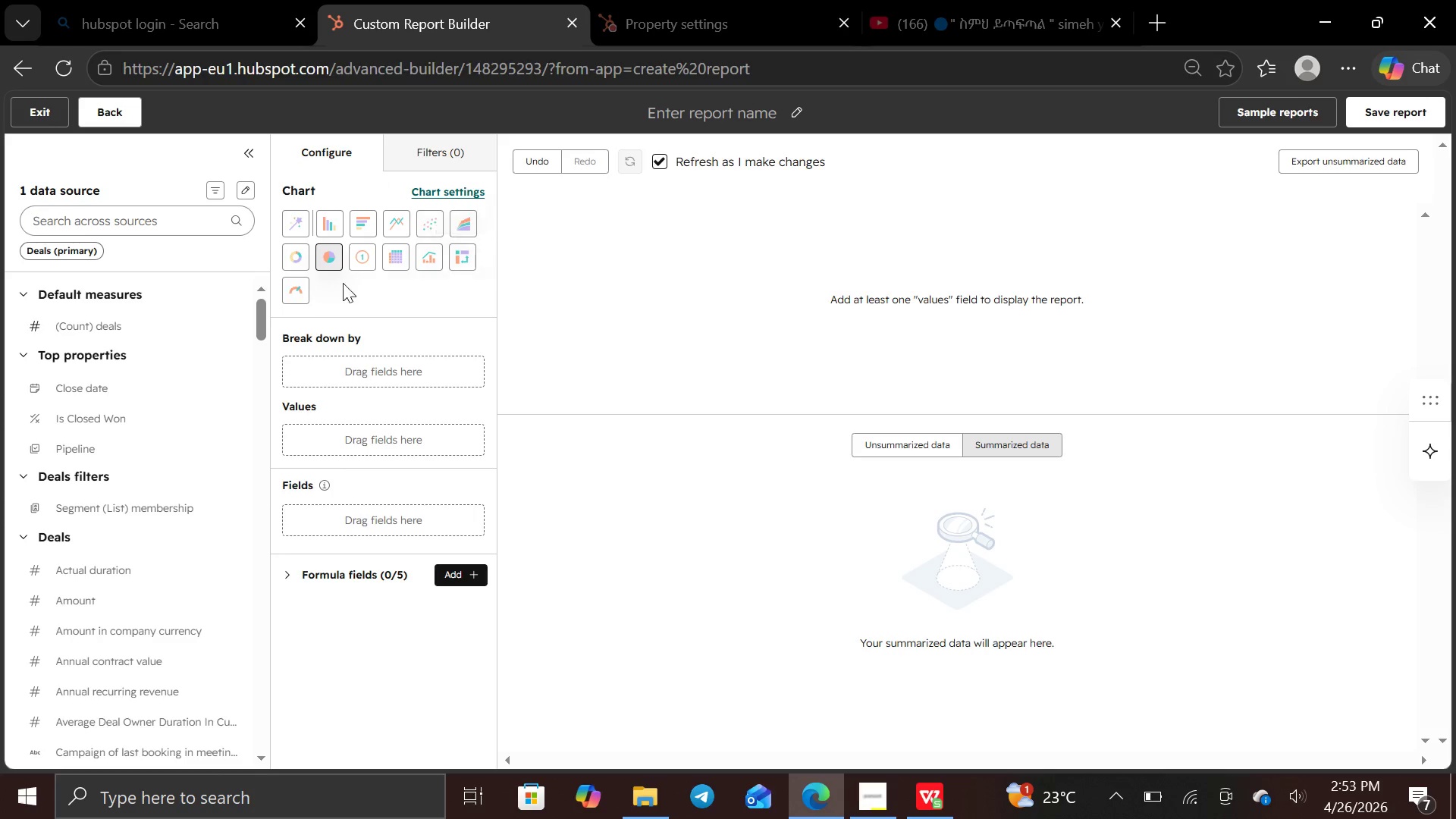 
mouse_move([309, 275])
 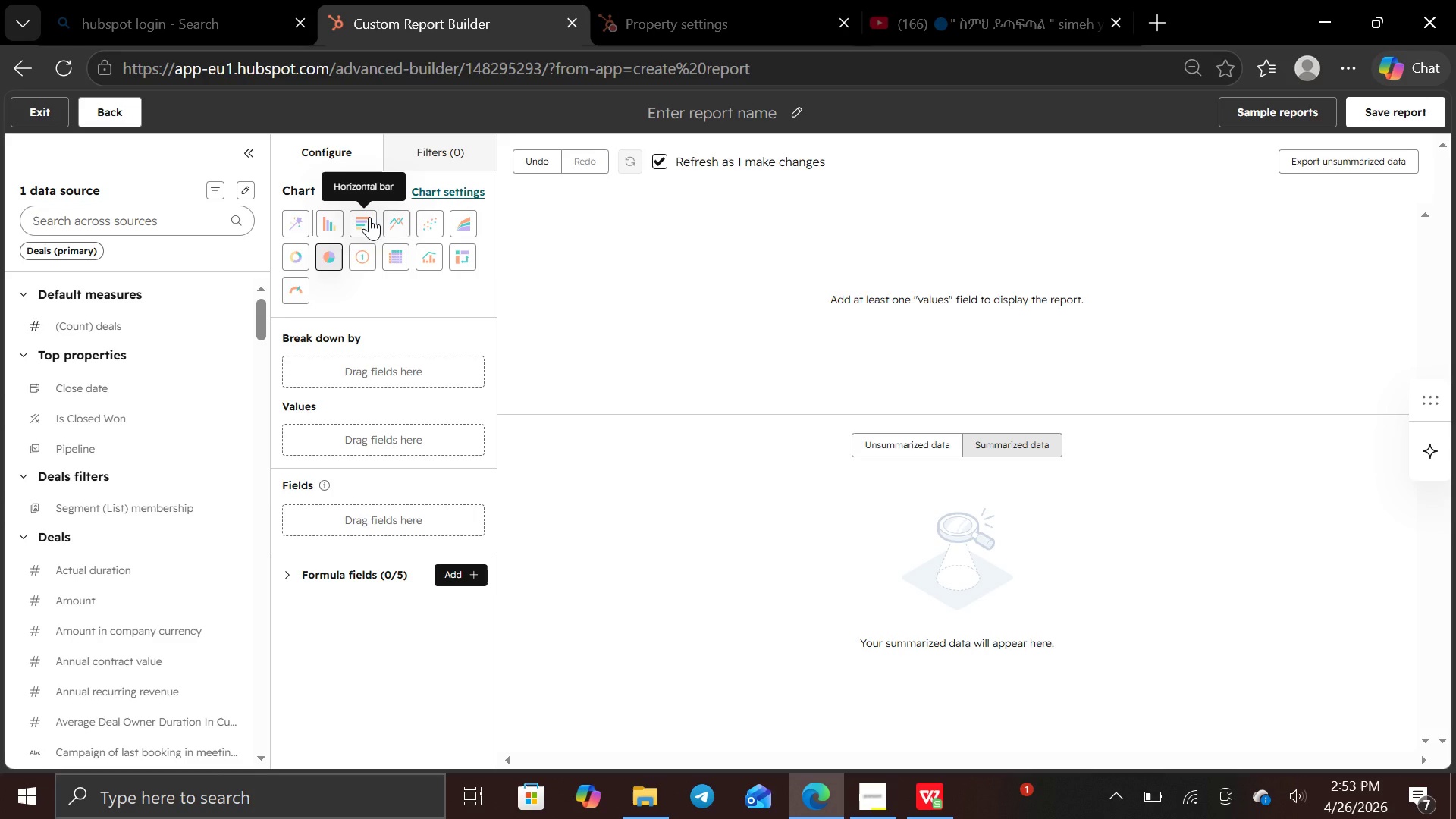 
mouse_move([458, 217])
 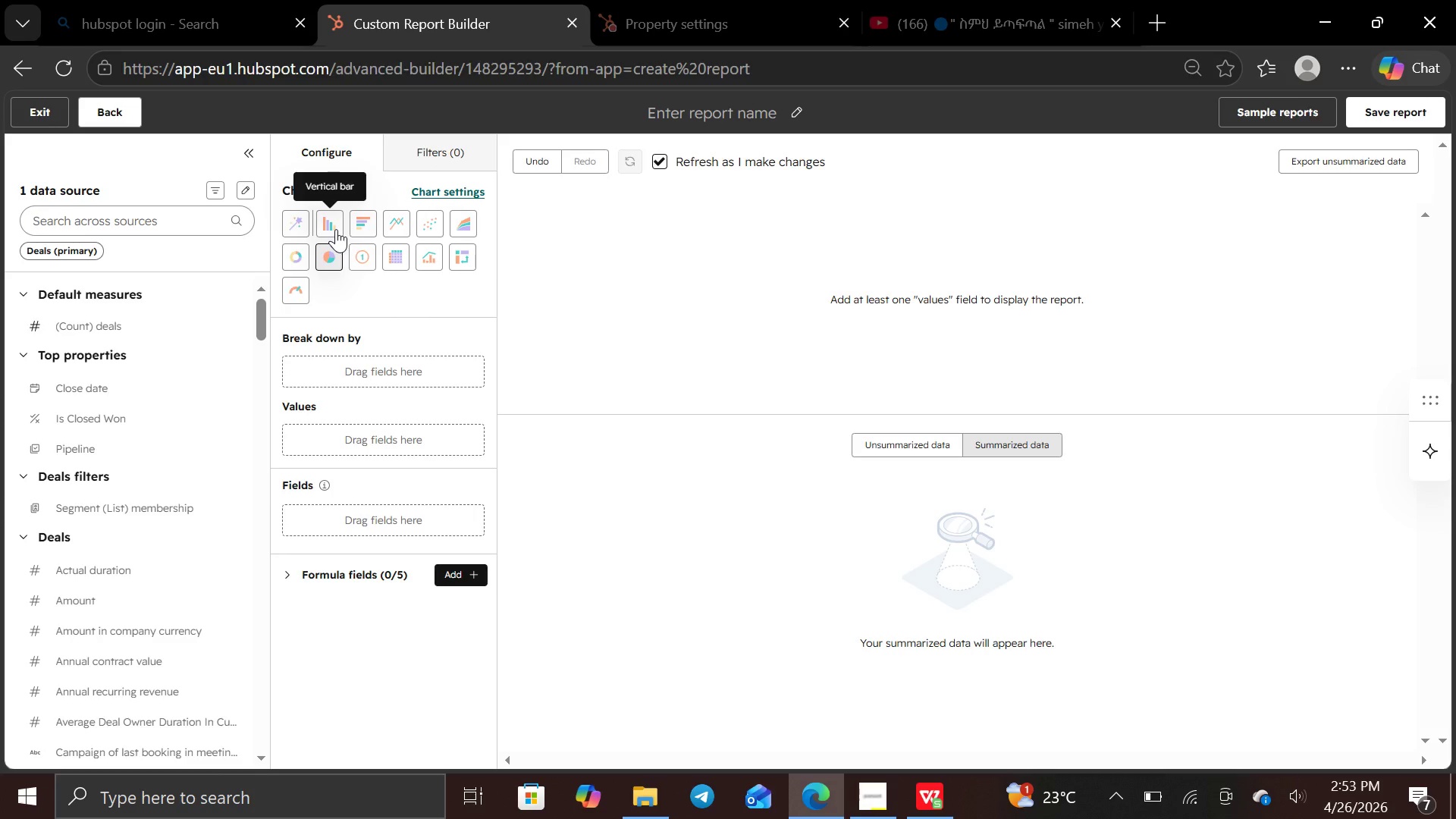 
left_click([336, 229])
 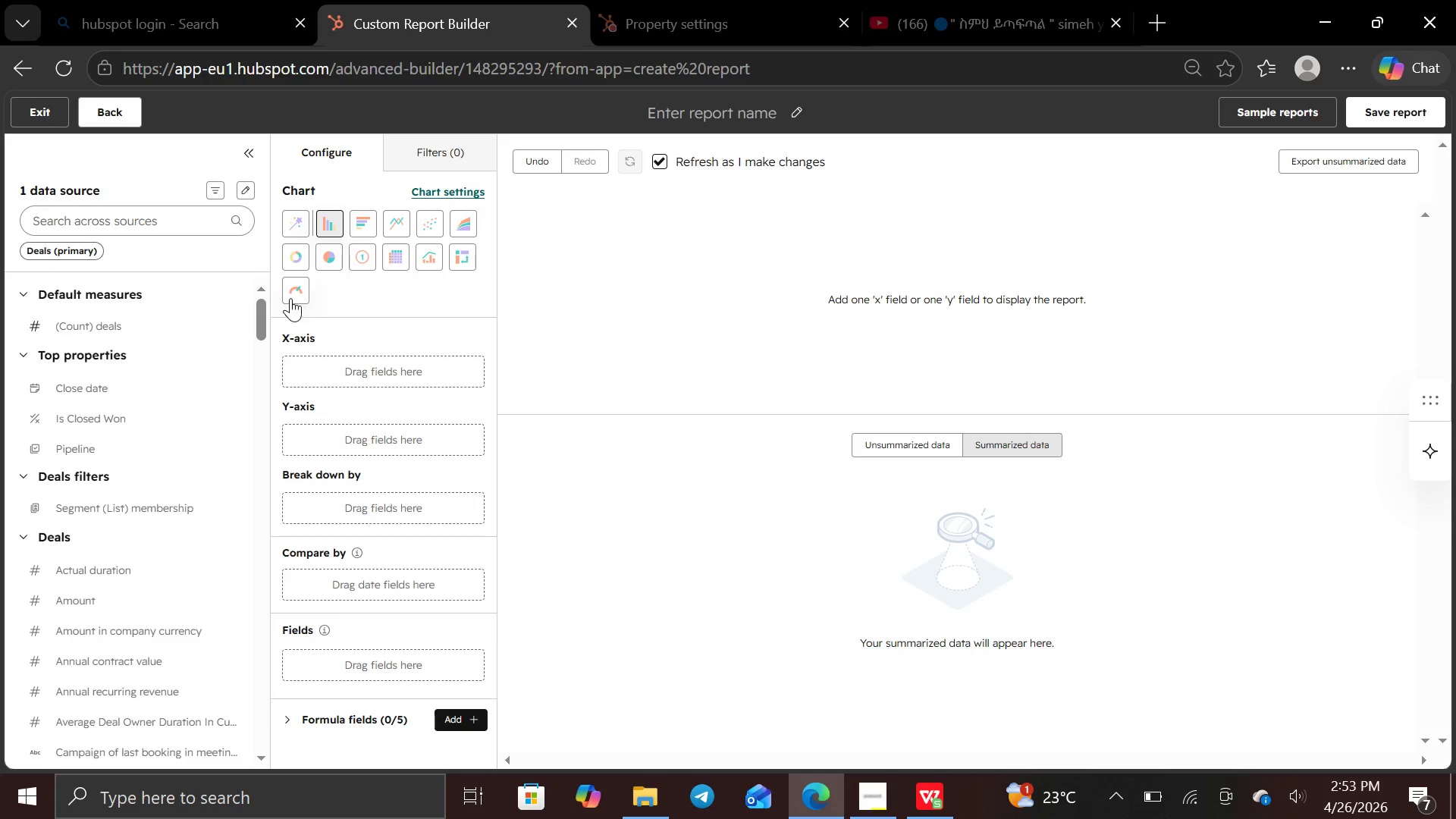 
wait(12.42)
 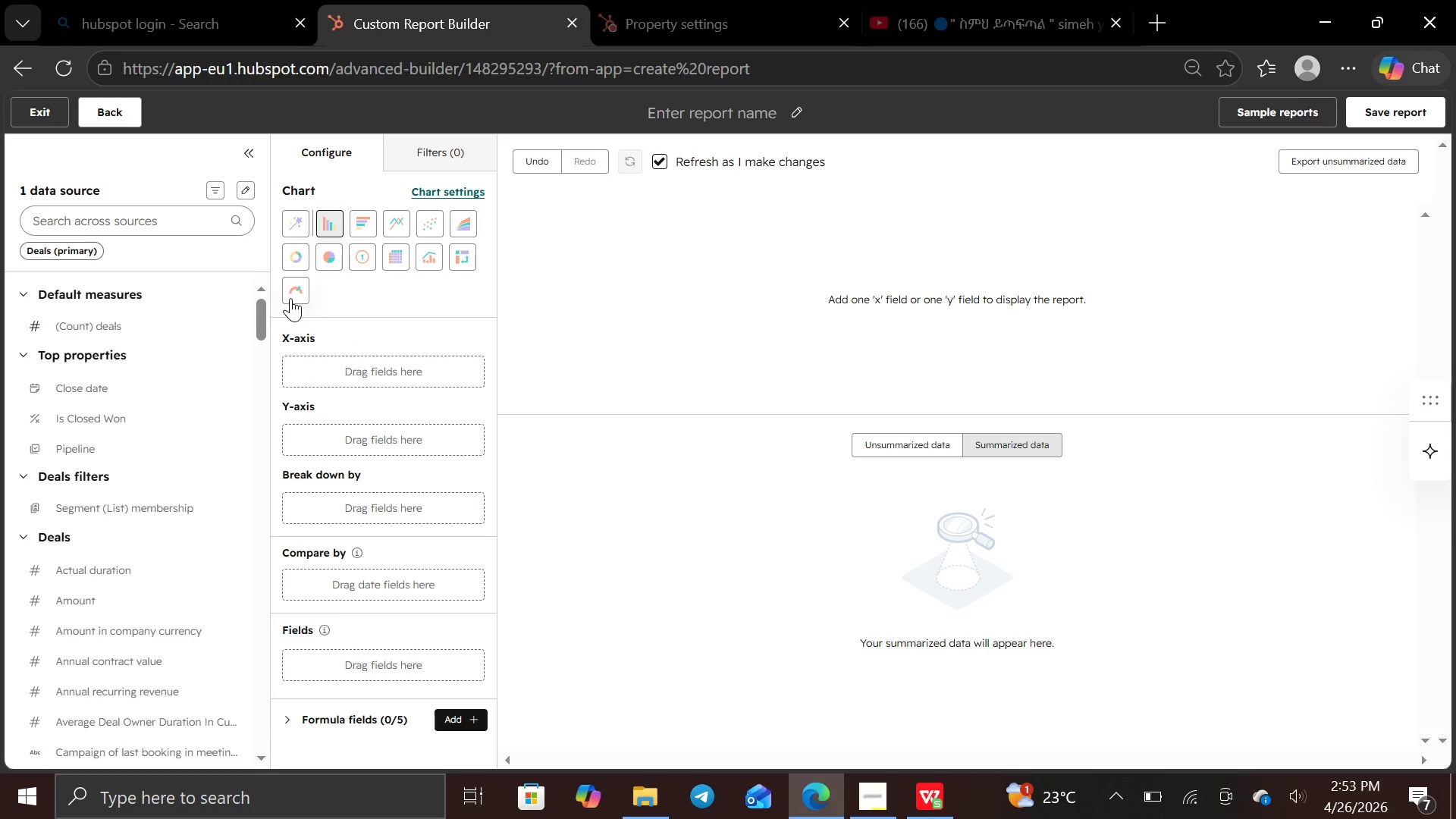 
left_click([165, 207])
 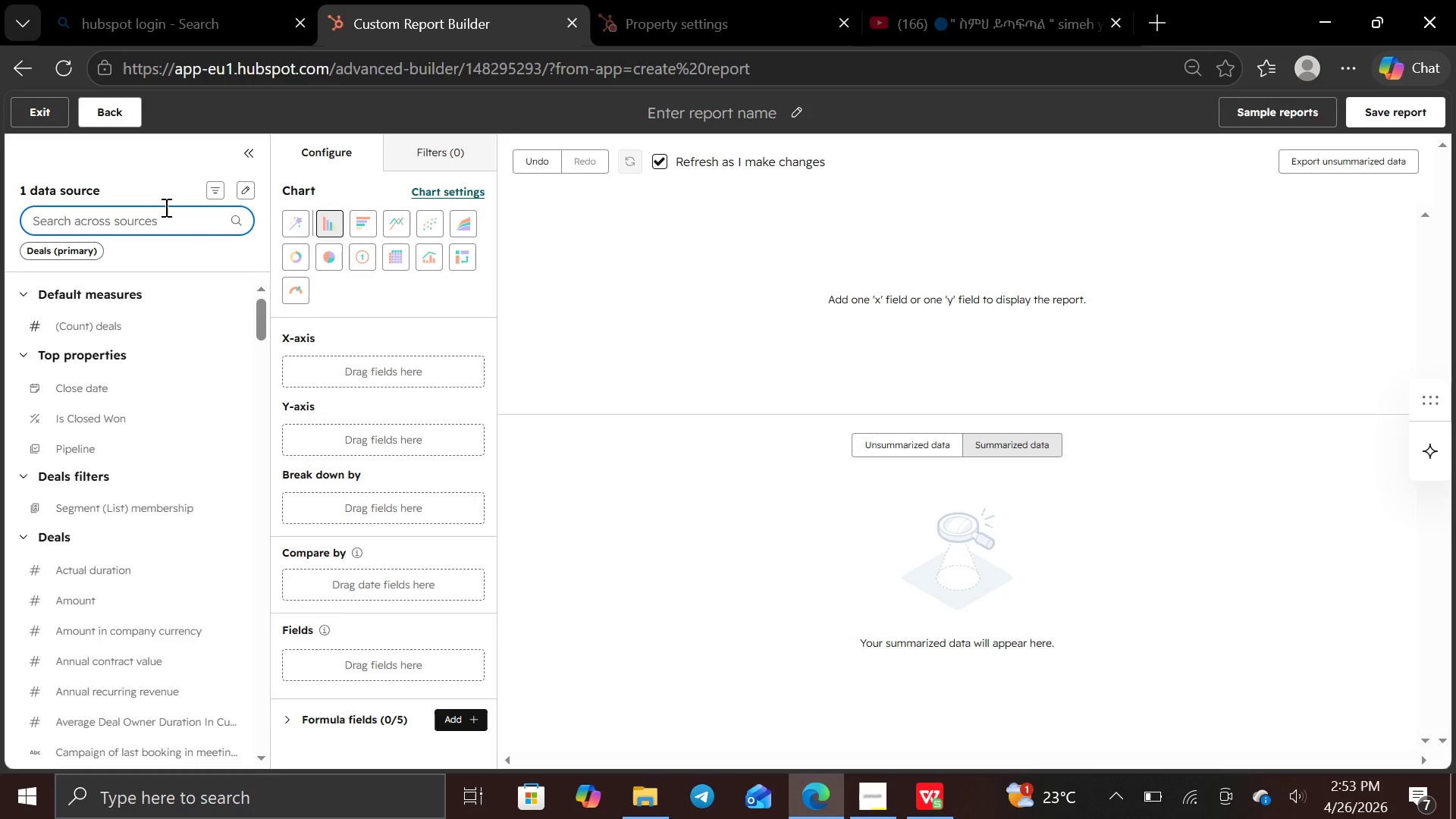 
type(service )
 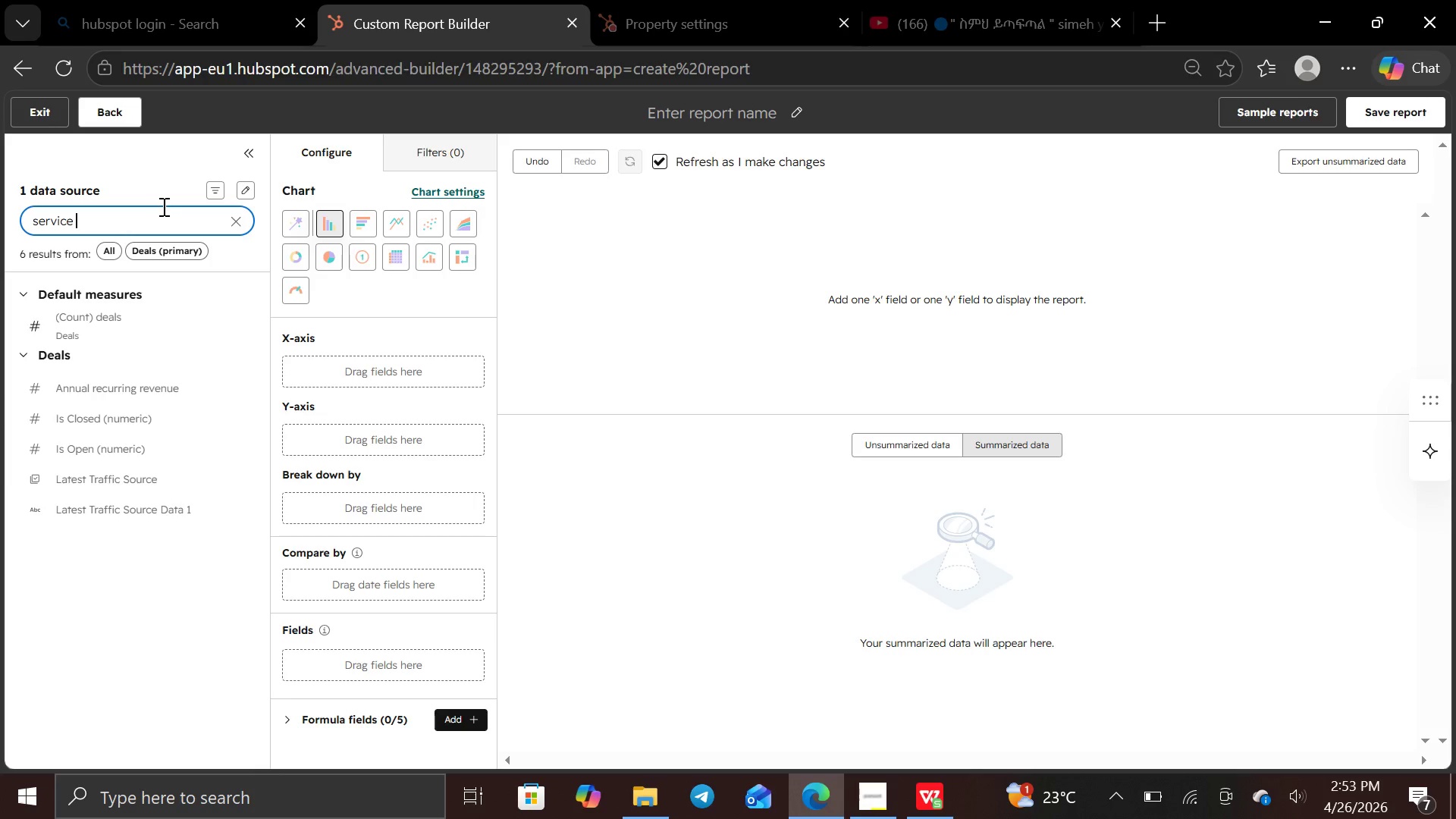 
wait(7.11)
 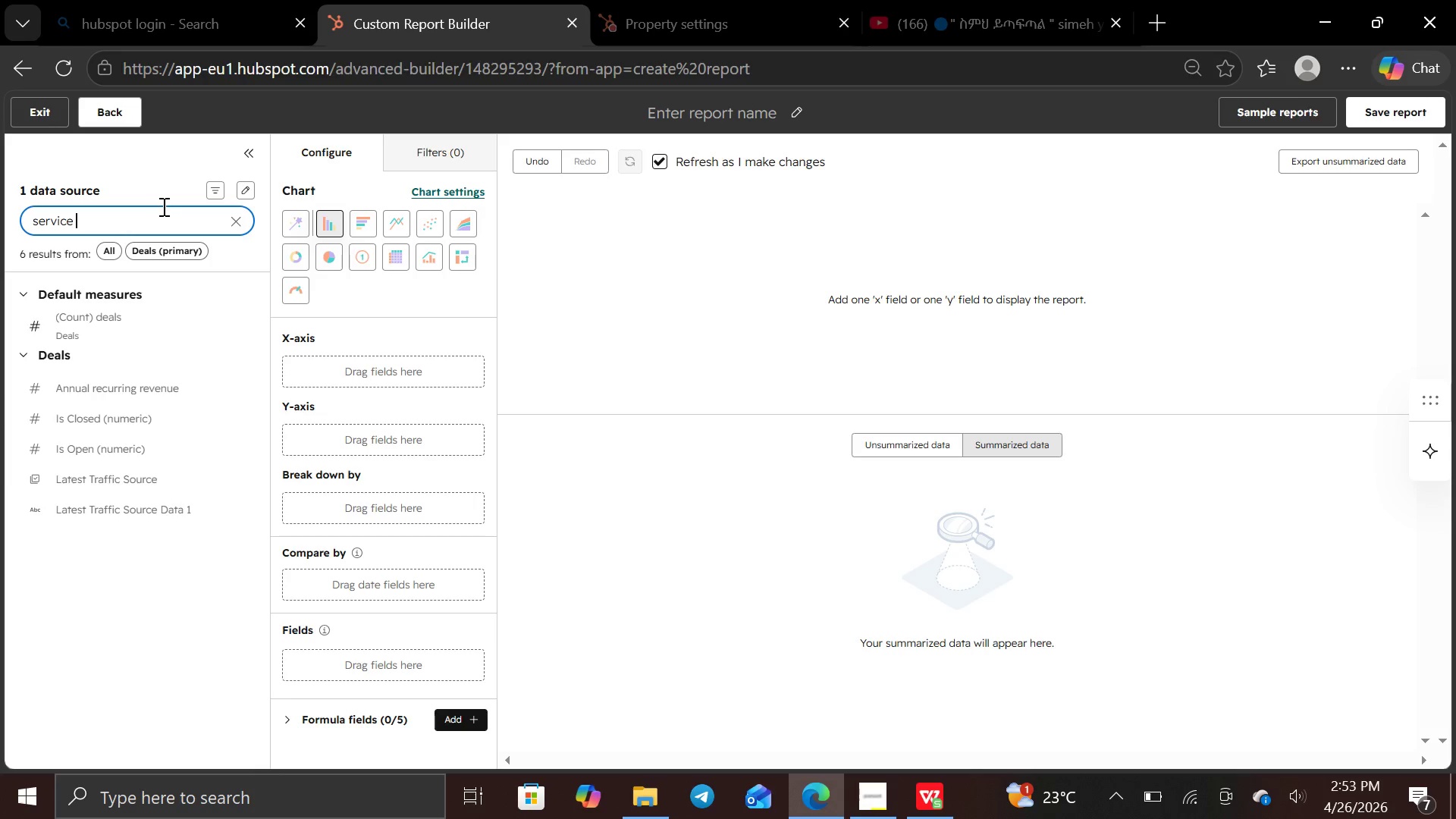 
hold_key(key=Backspace, duration=0.52)
 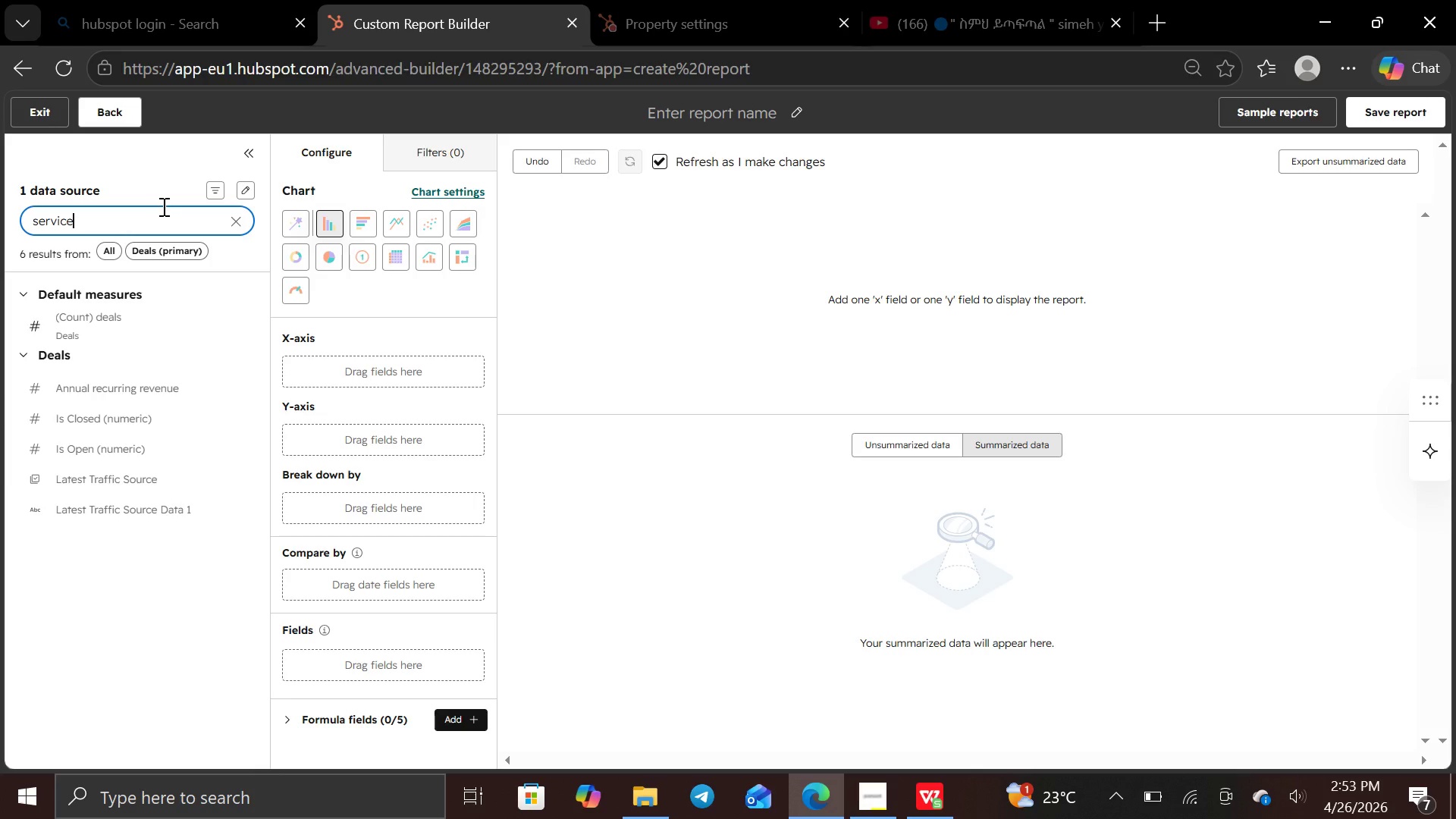 
hold_key(key=Backspace, duration=0.91)
 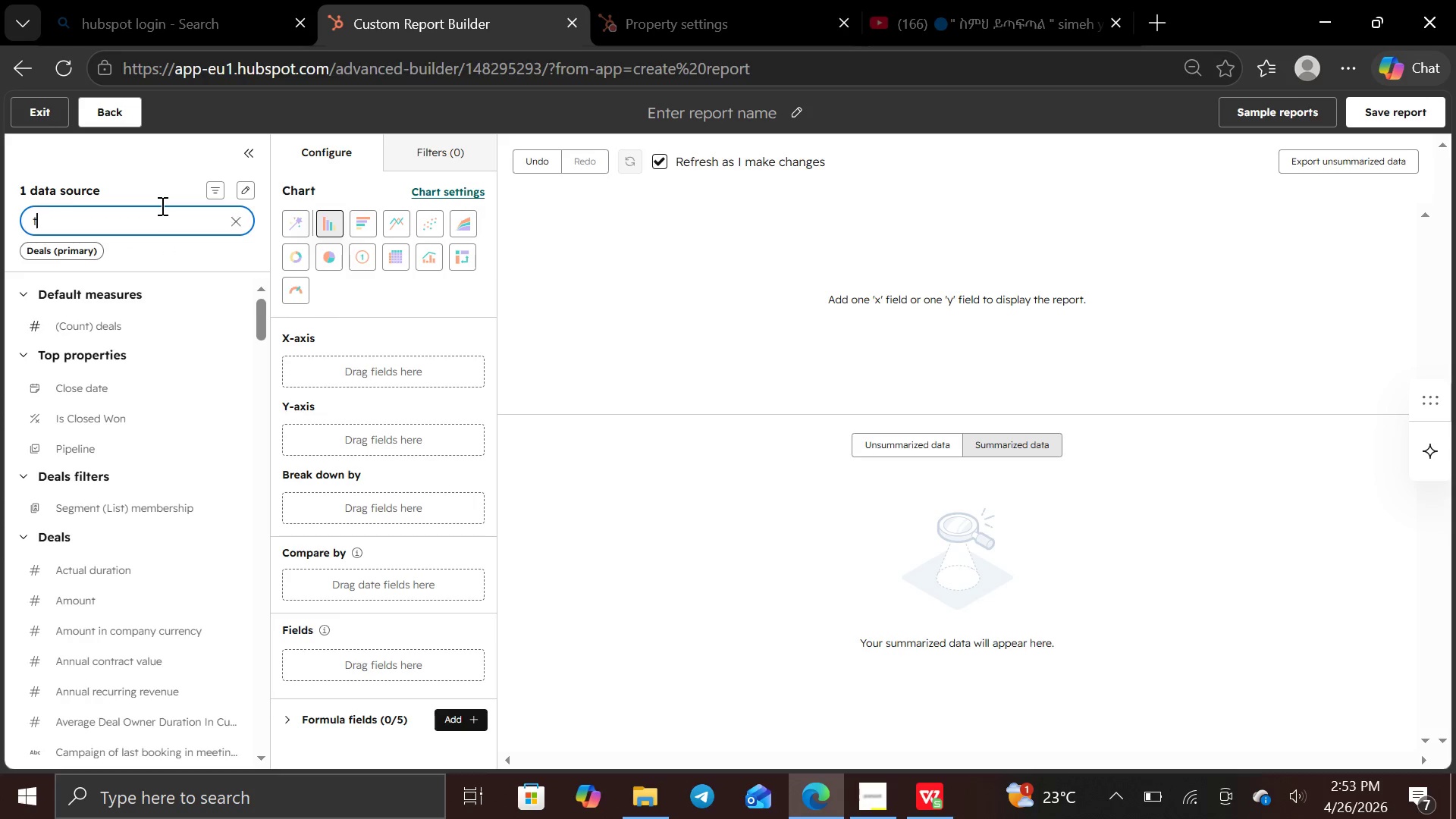 
type(type)
 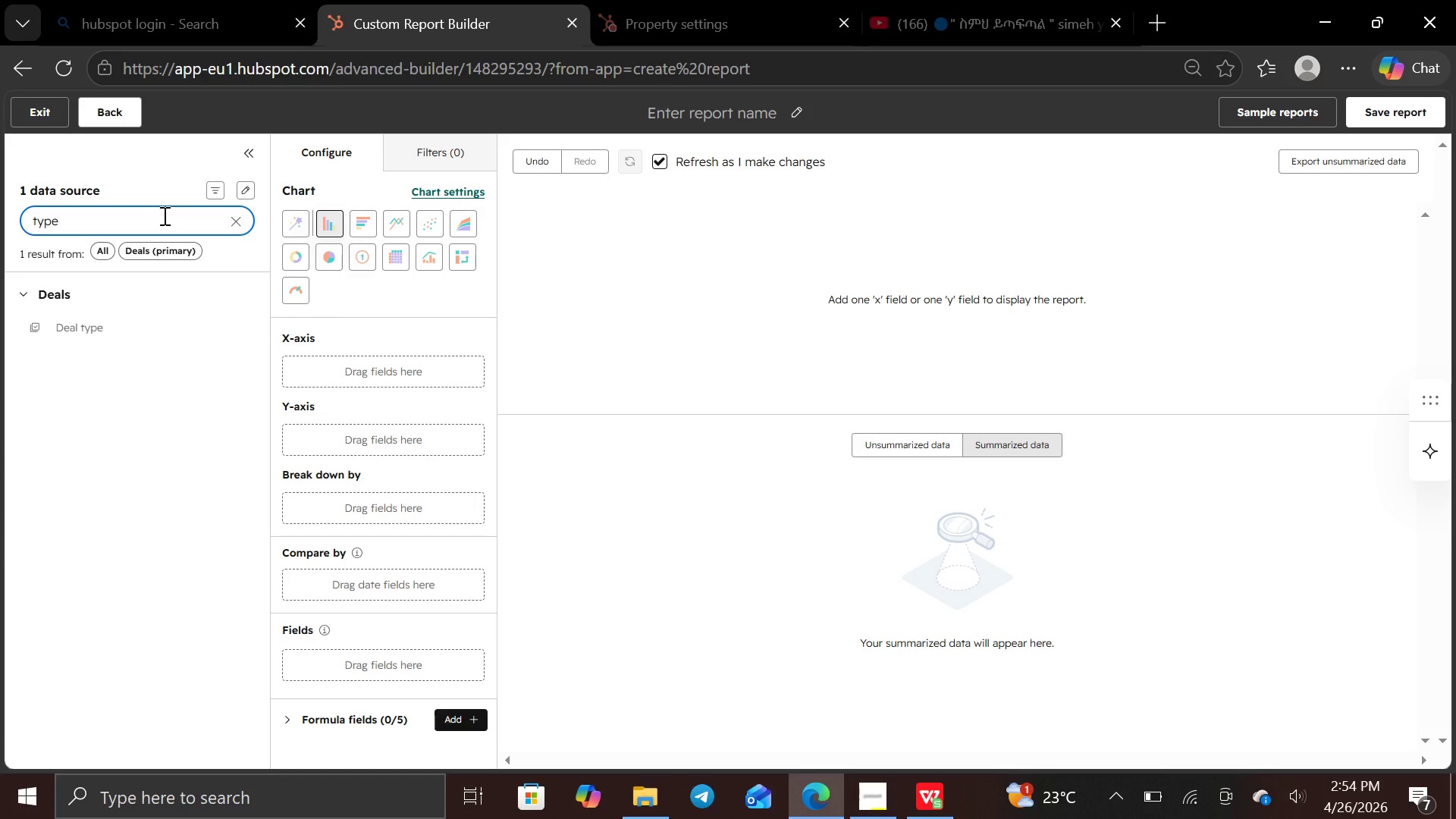 
hold_key(key=Backspace, duration=0.77)
 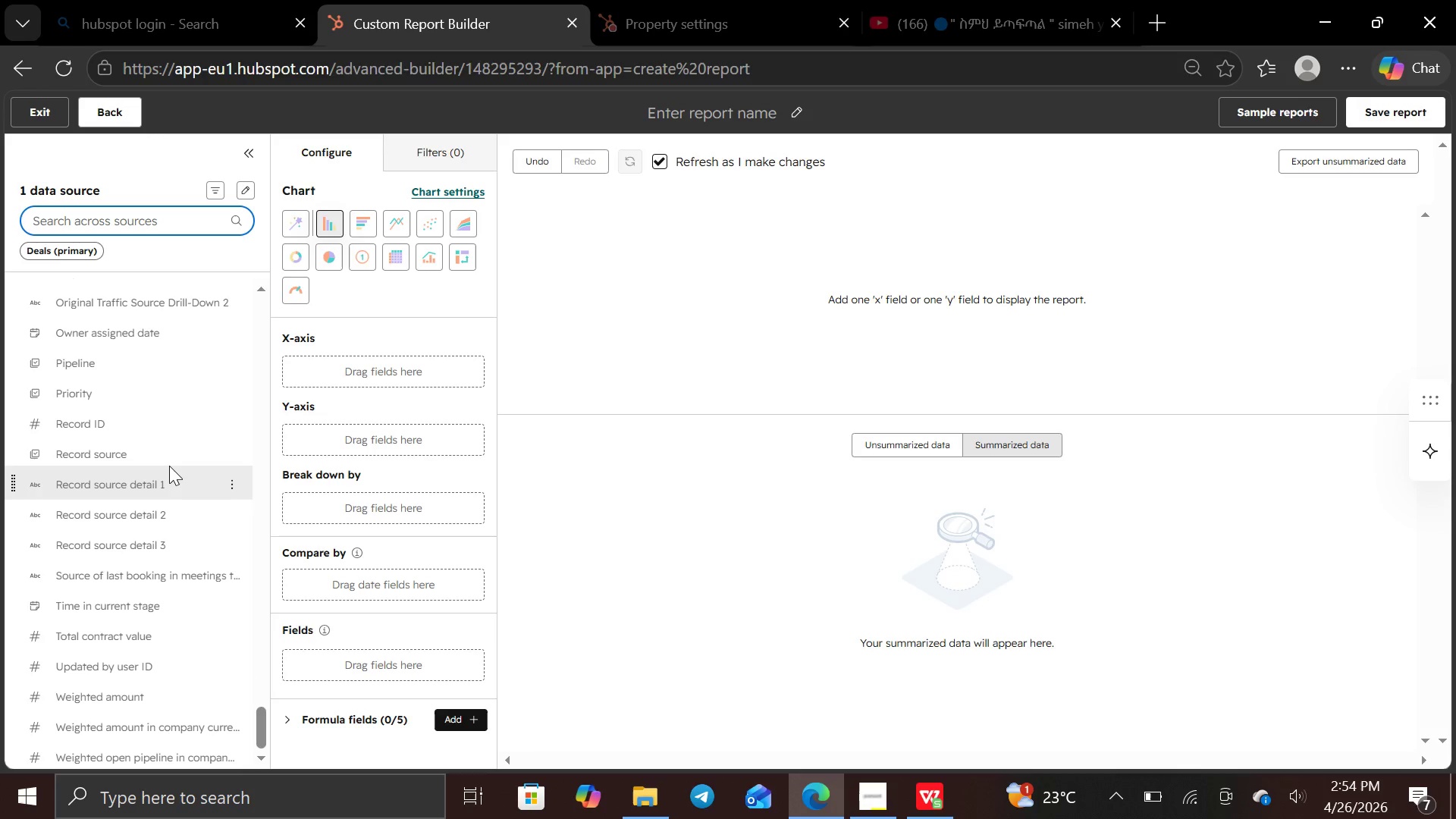 
wait(48.66)
 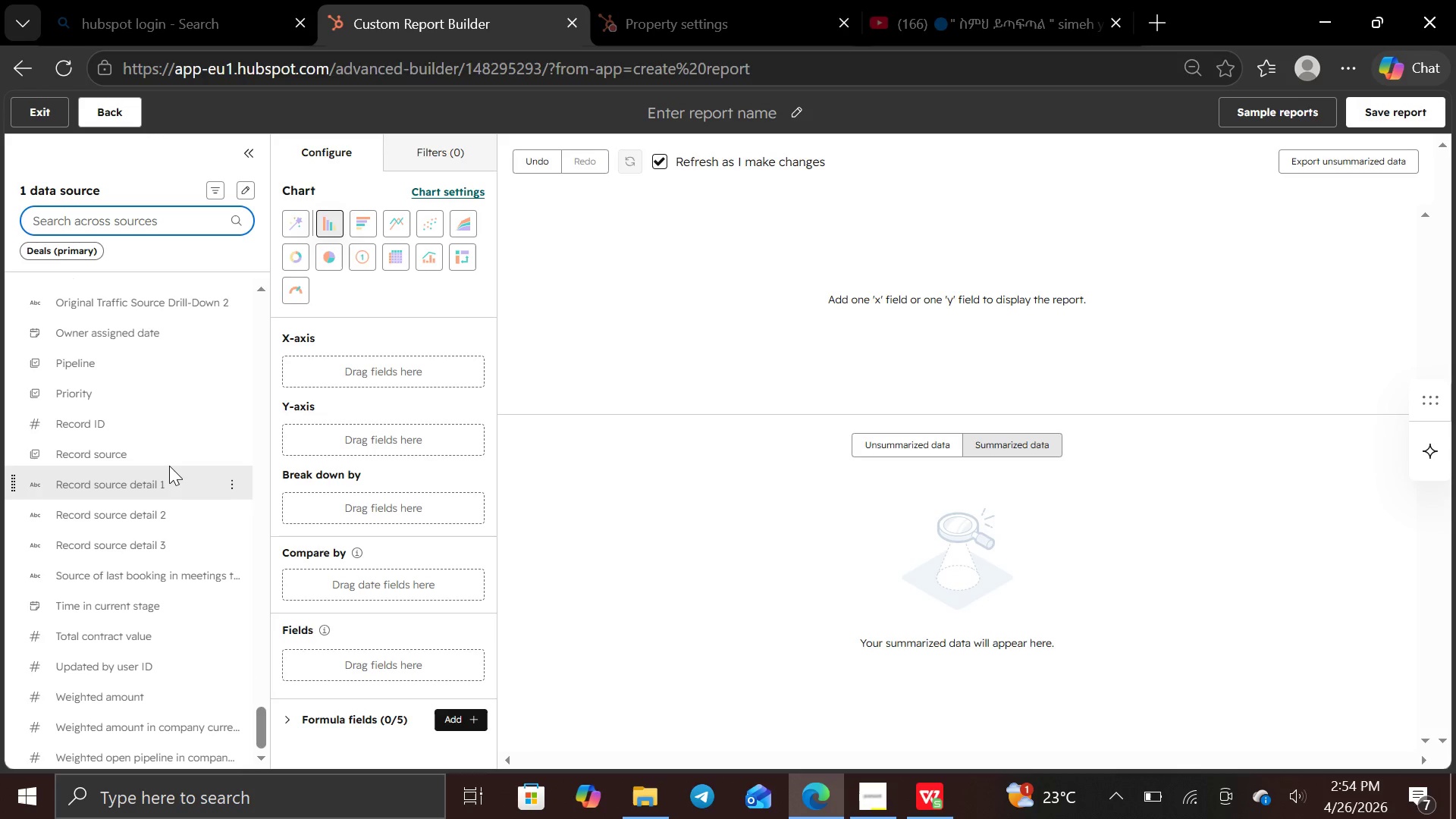 
left_click([331, 255])
 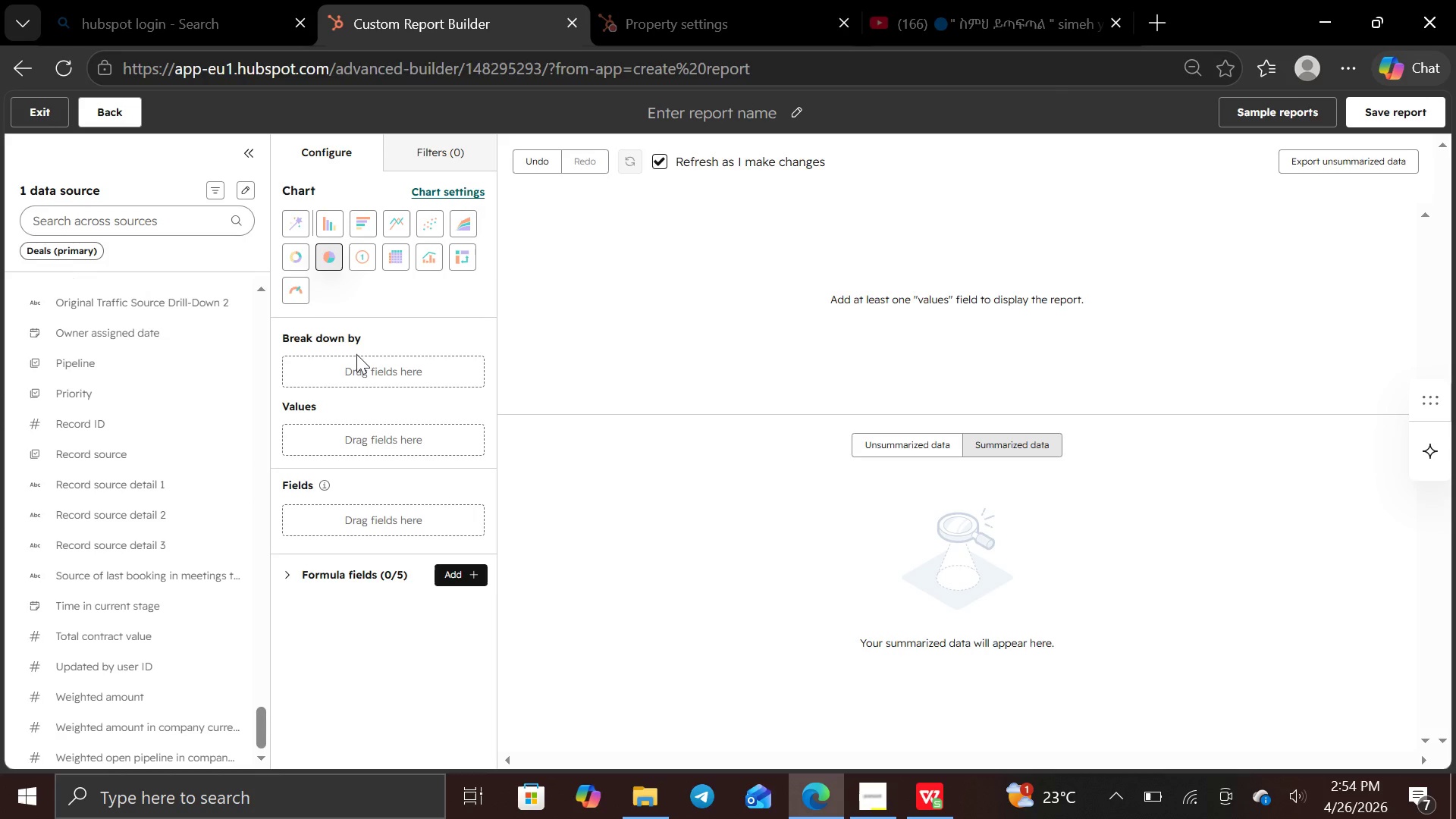 
left_click([355, 431])
 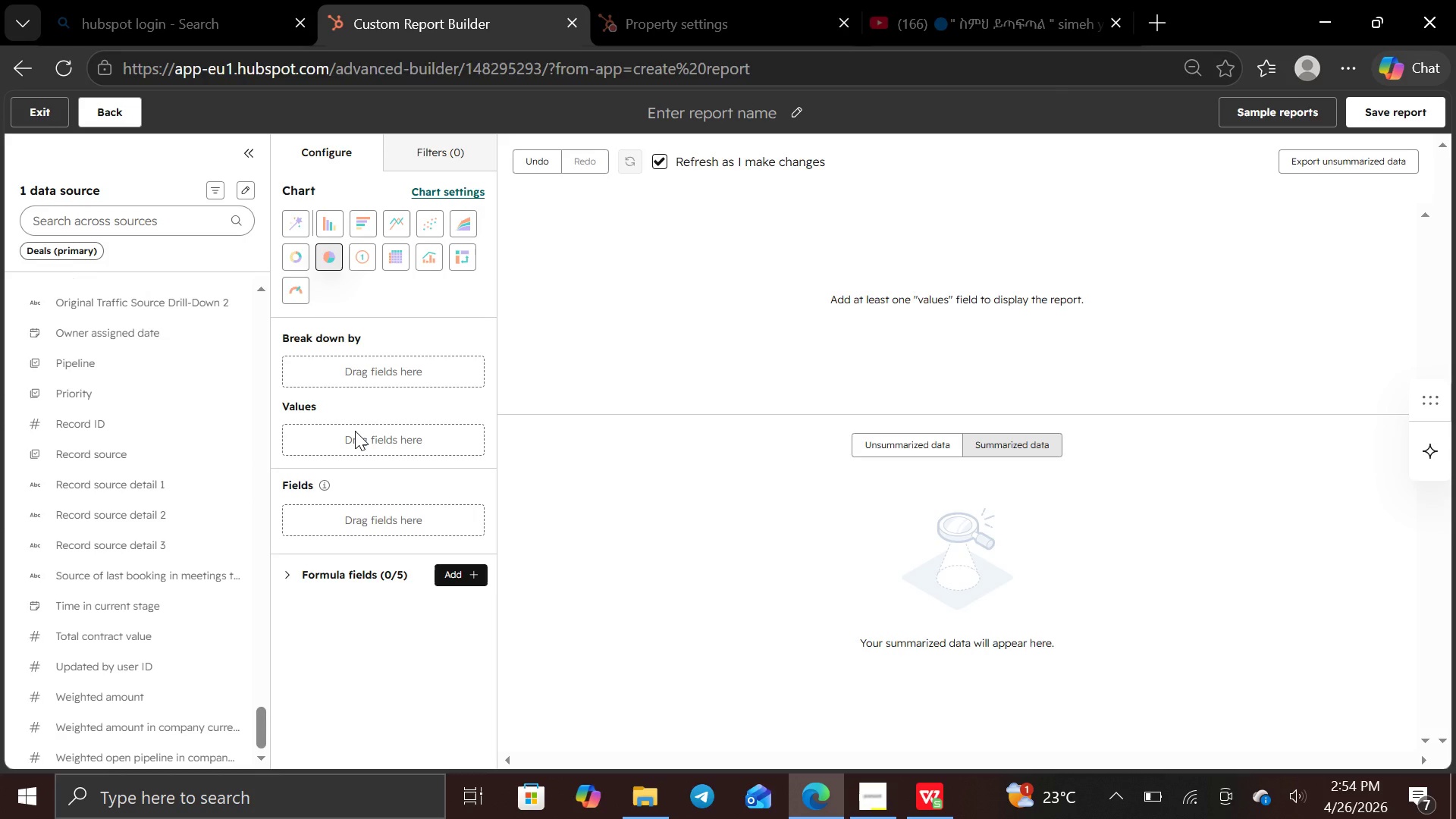 
wait(8.22)
 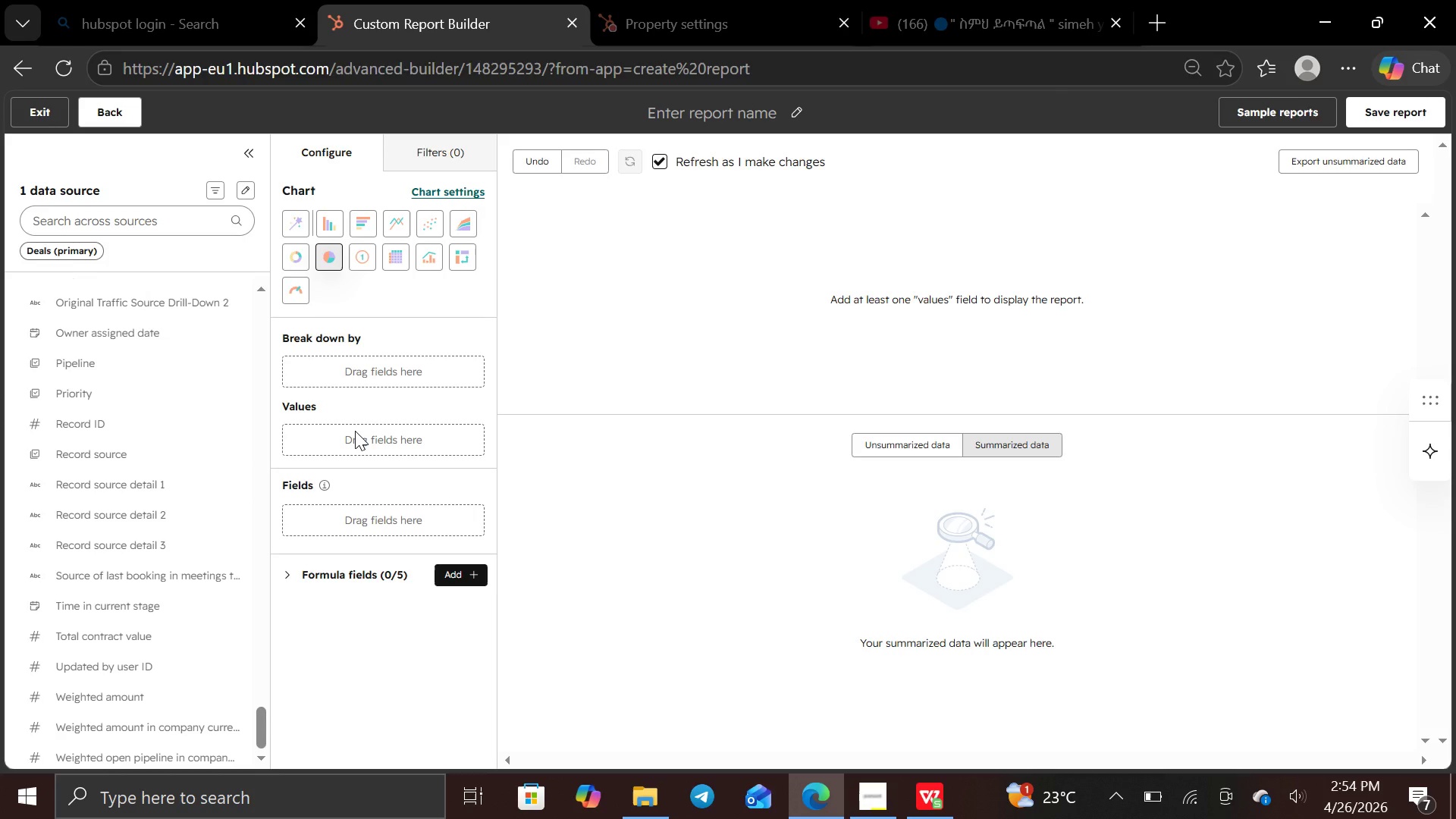 
left_click([155, 224])
 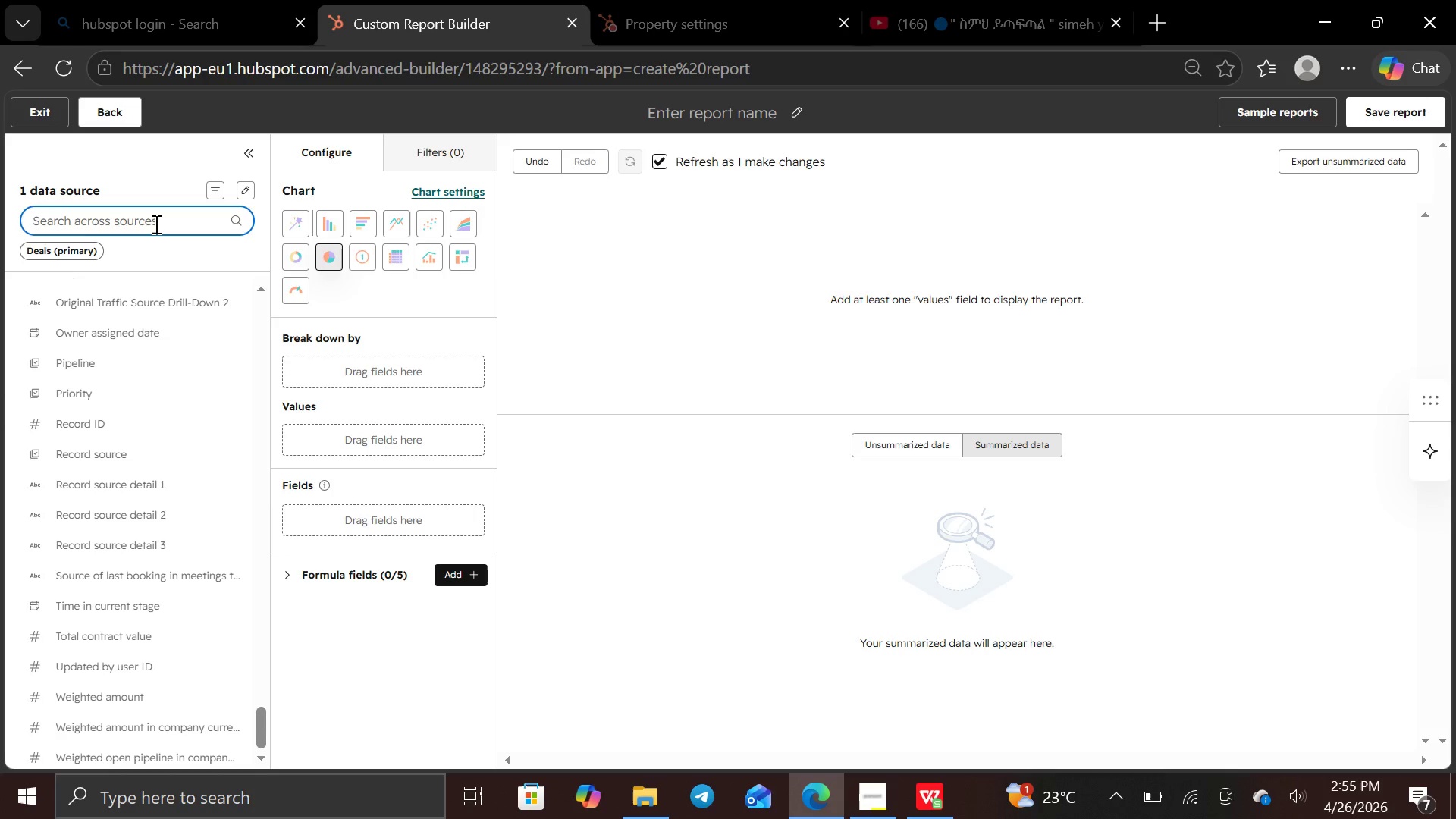 
type(ag)
 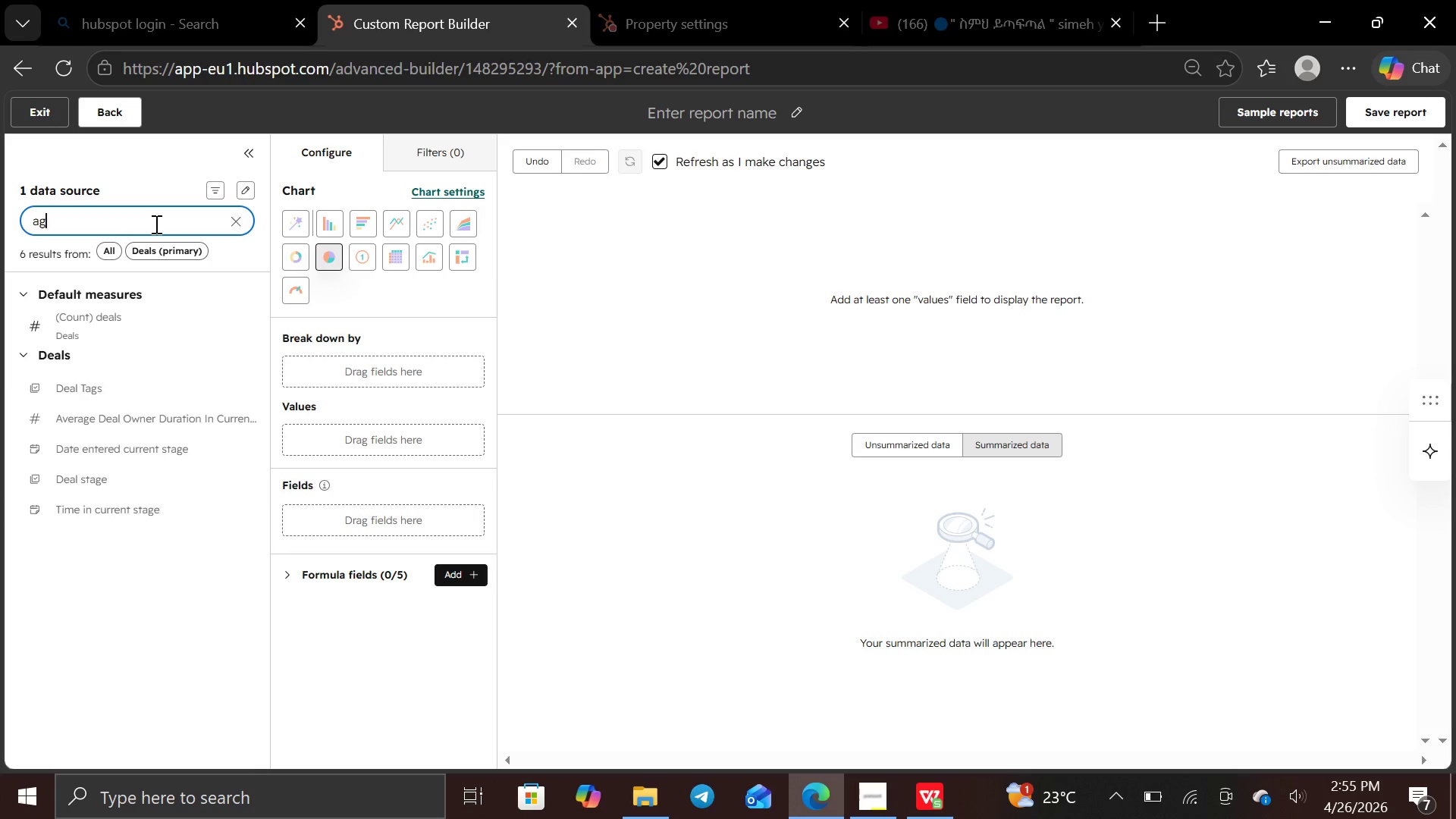 
wait(6.94)
 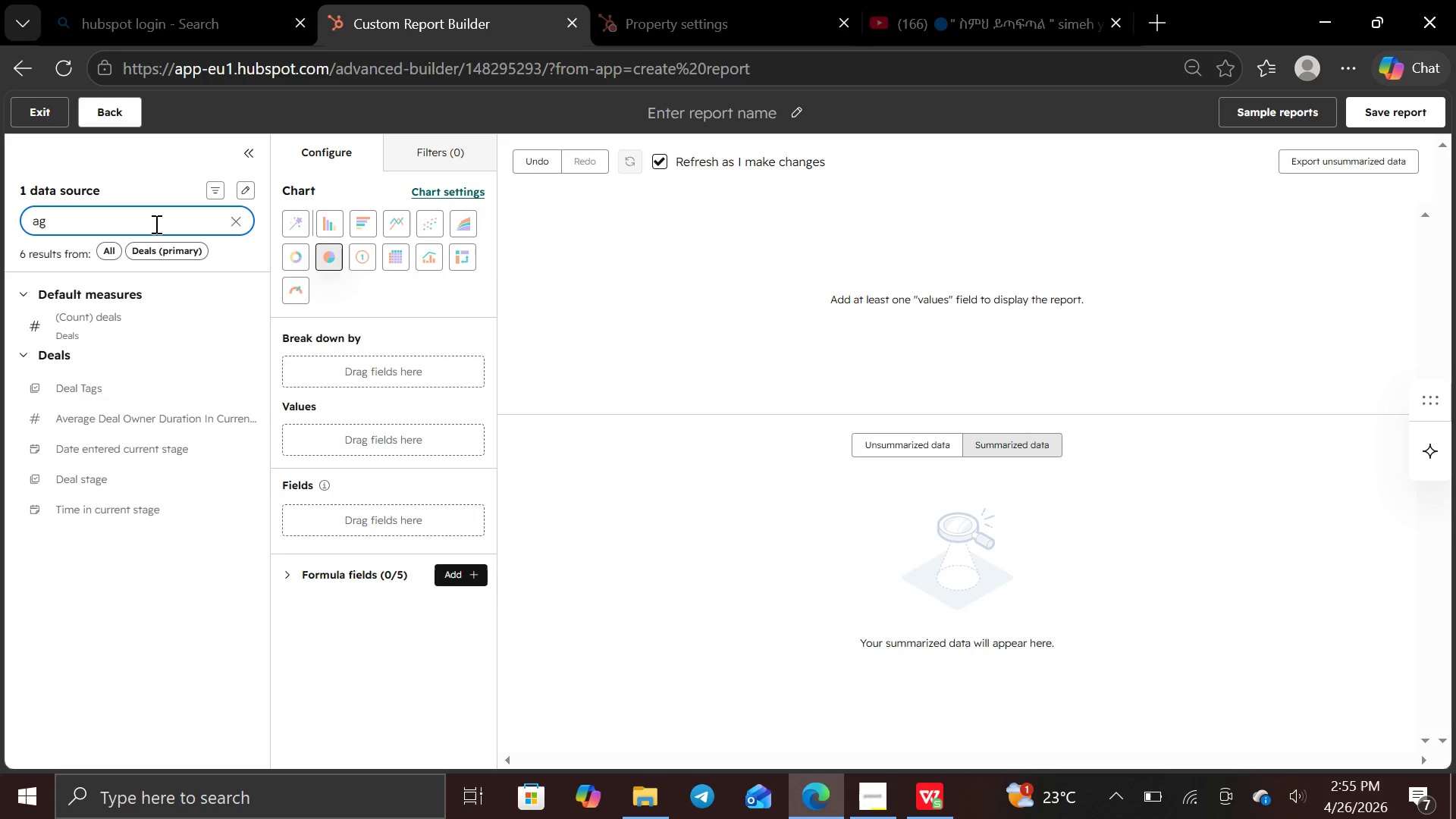 
key(E)
 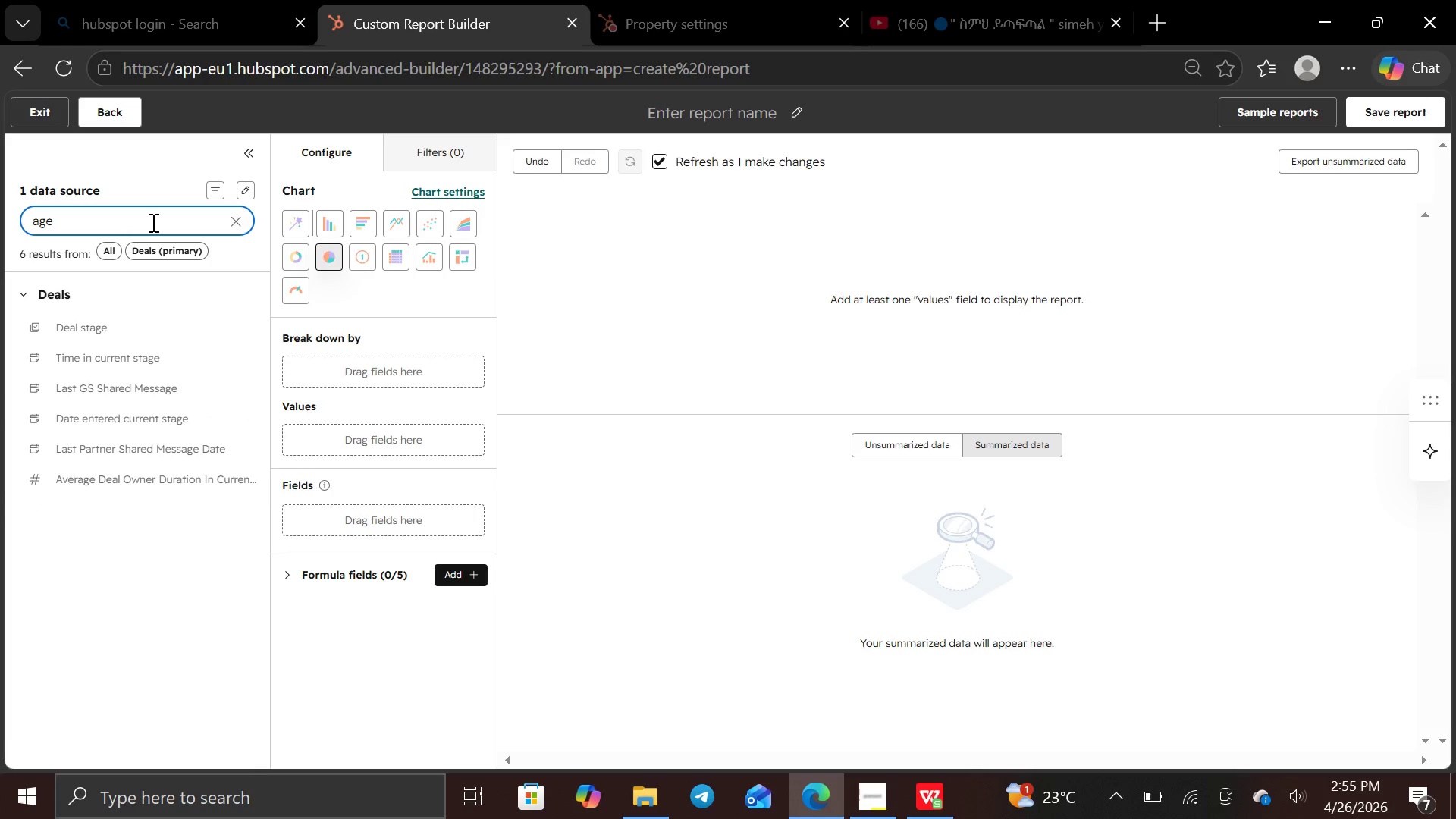 
wait(9.81)
 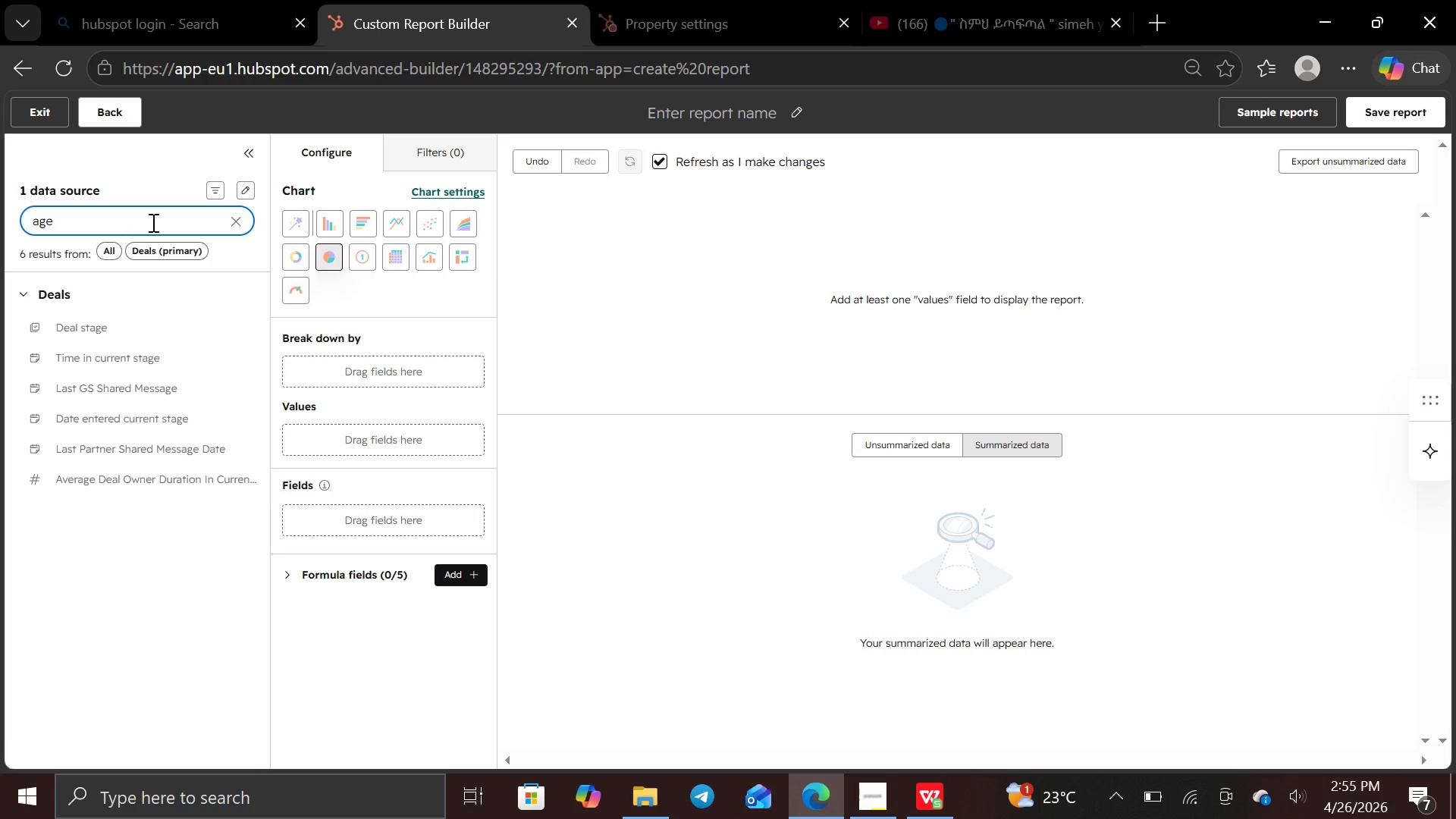 
left_click_drag(start_coordinate=[120, 326], to_coordinate=[306, 359])
 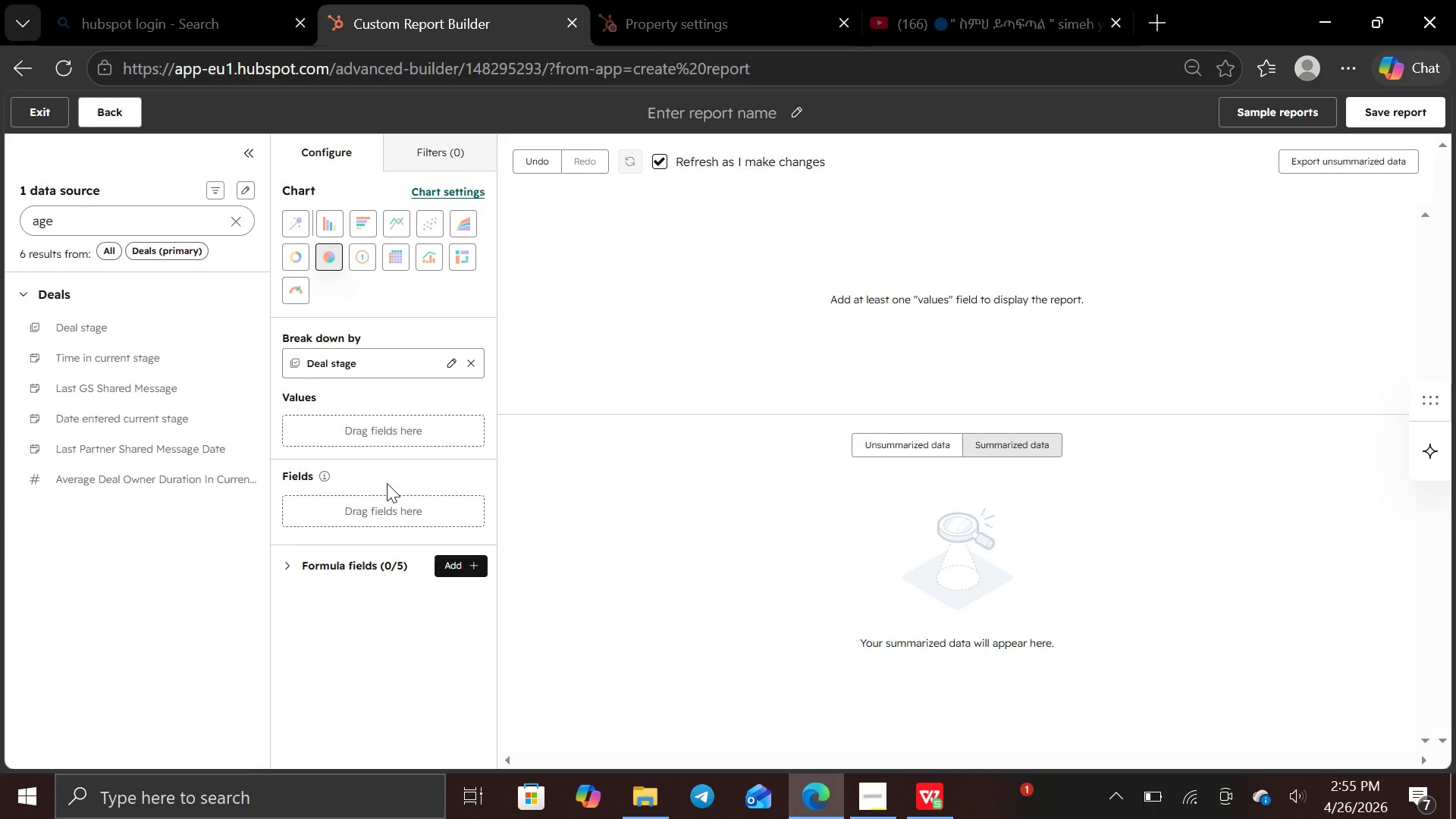 
wait(9.64)
 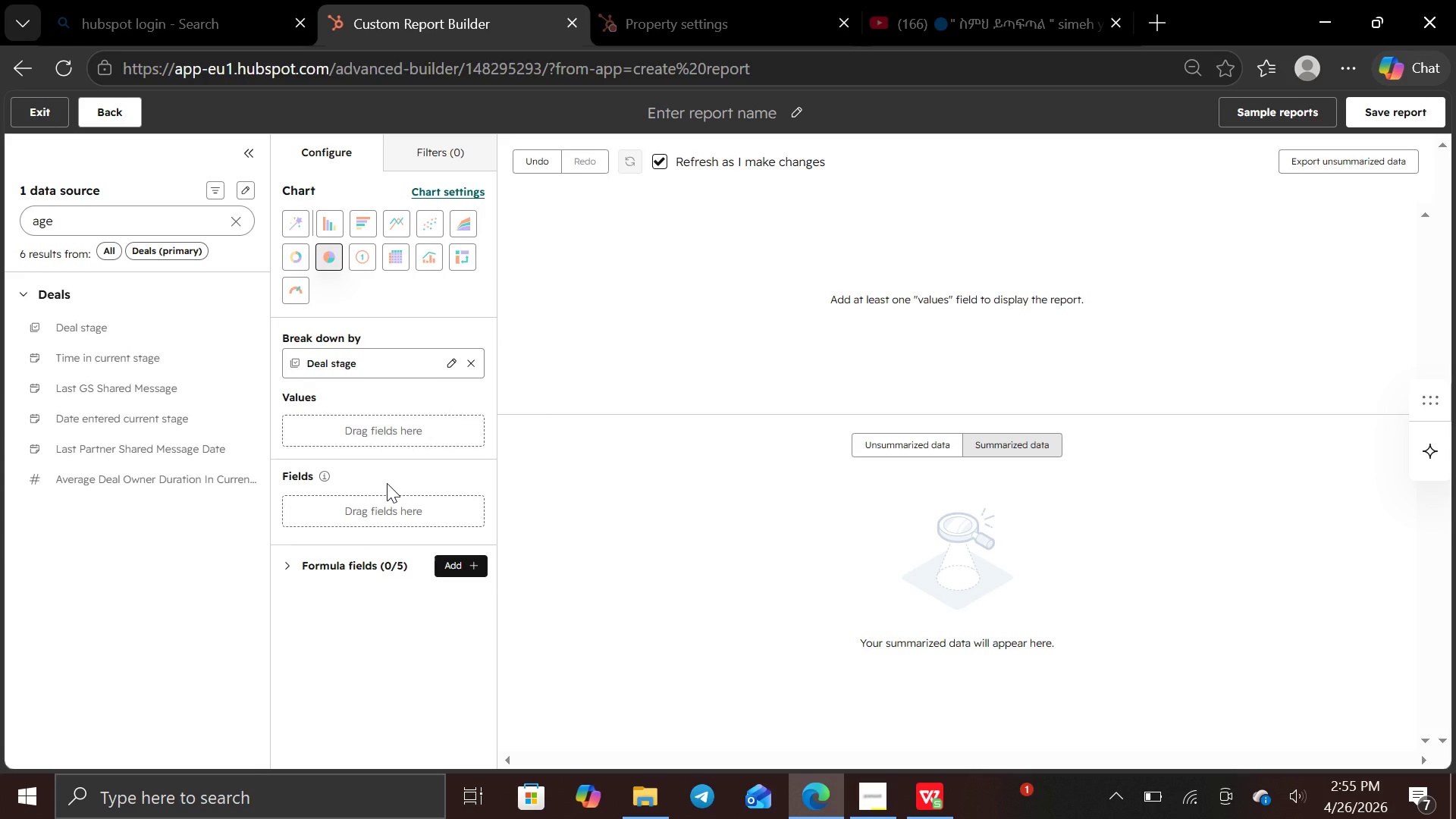 
left_click([466, 358])
 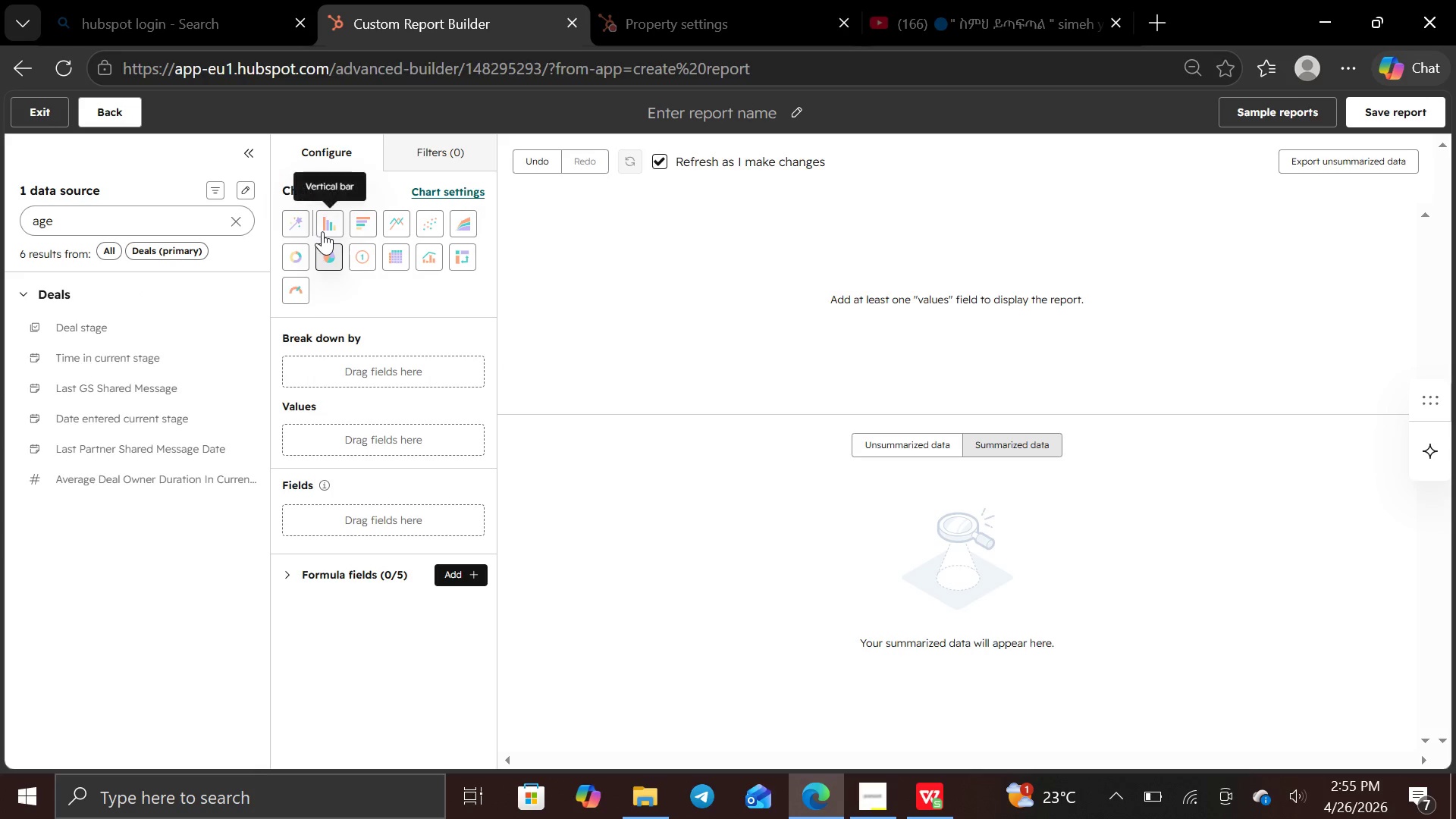 
left_click([322, 231])
 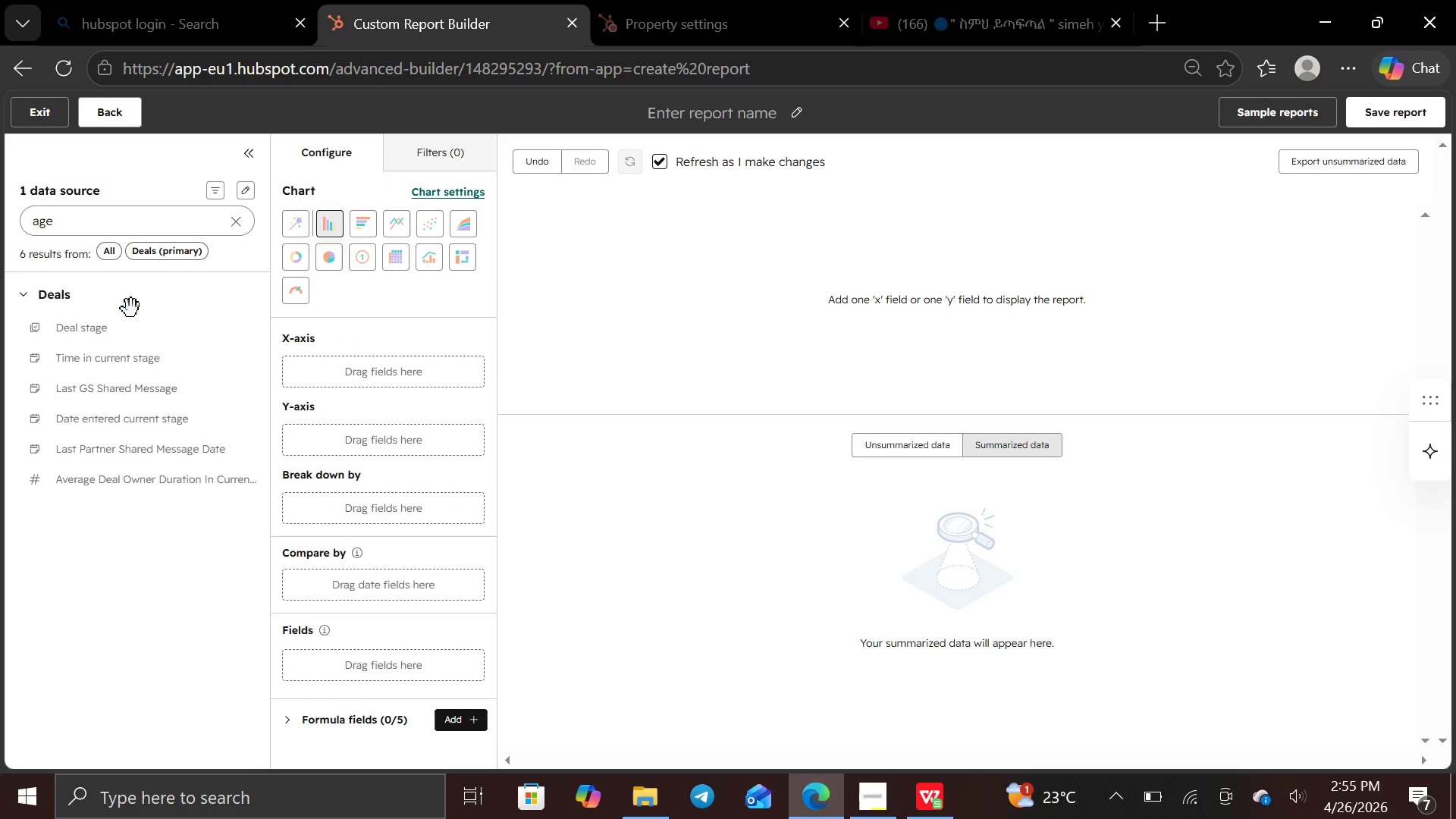 
left_click_drag(start_coordinate=[133, 320], to_coordinate=[309, 363])
 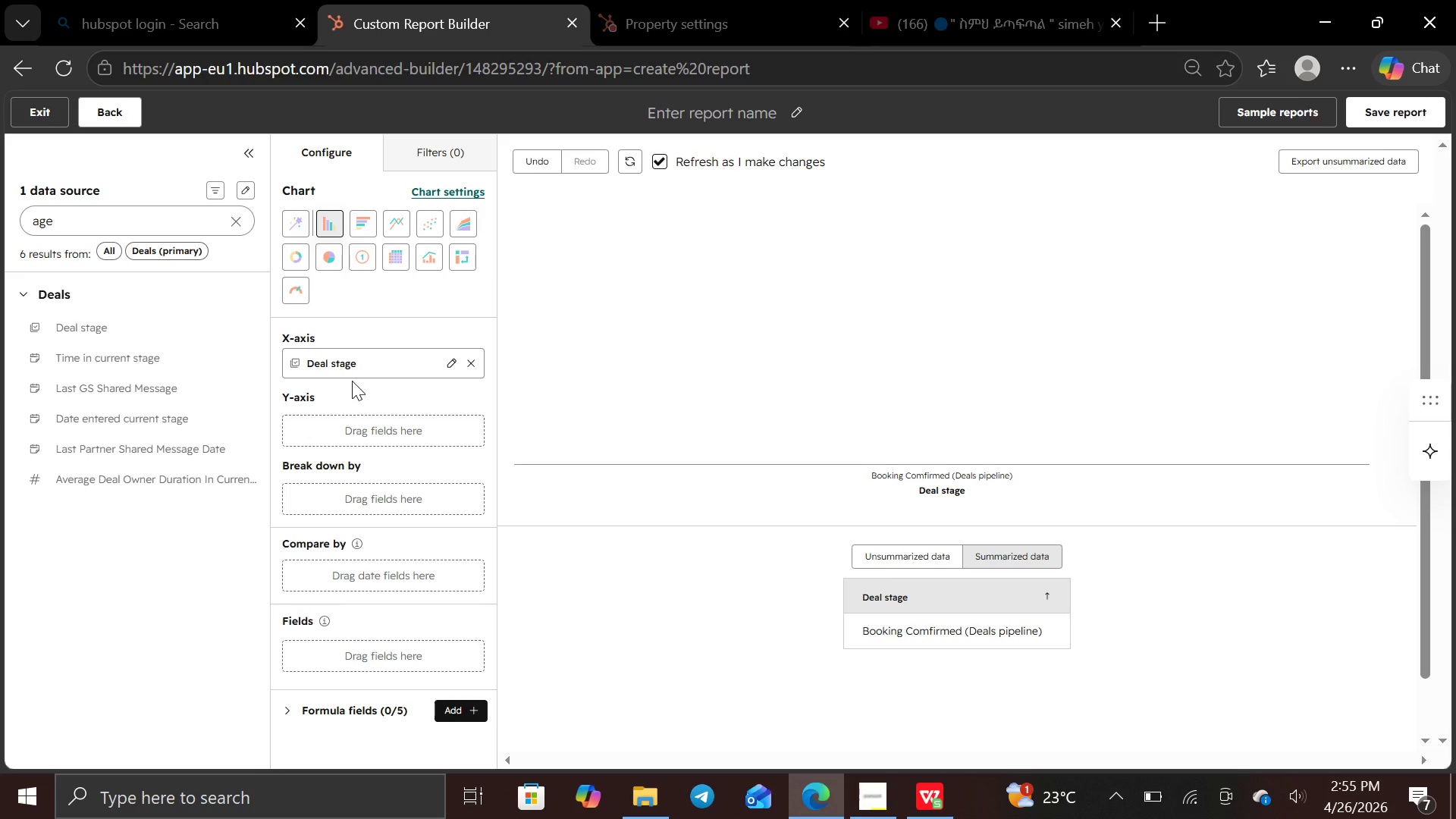 
wait(7.59)
 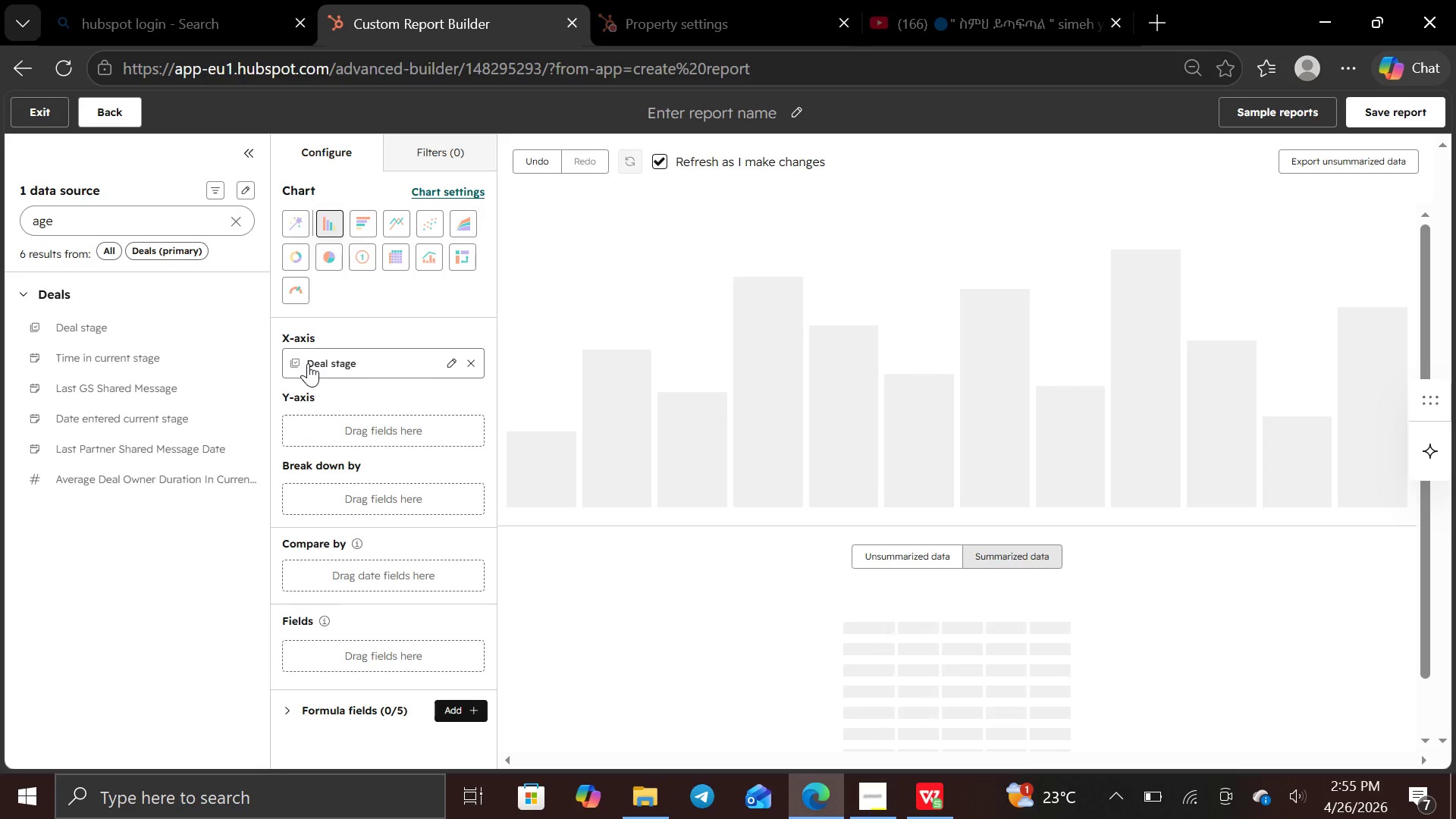 
left_click([989, 636])
 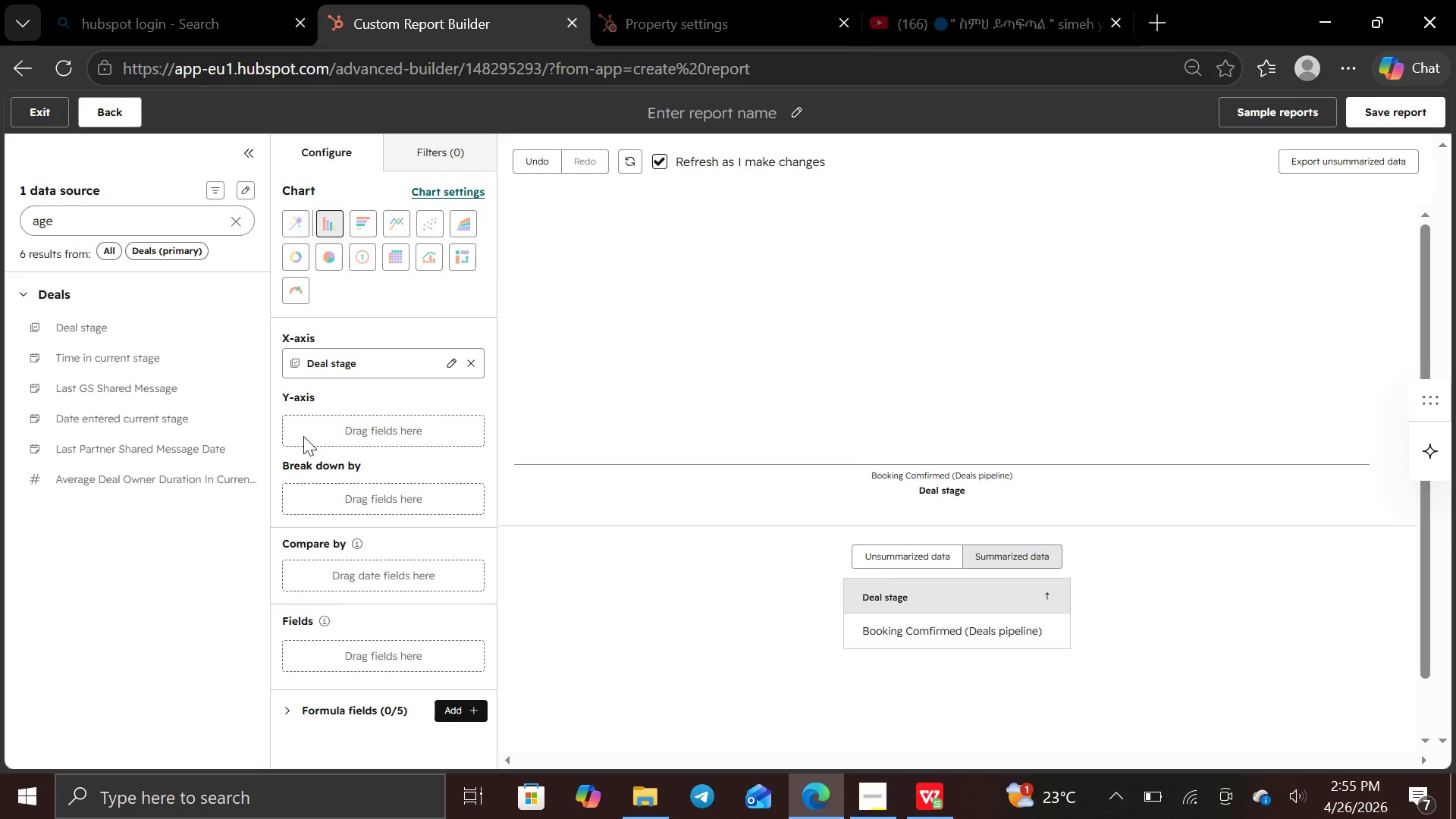 
wait(7.7)
 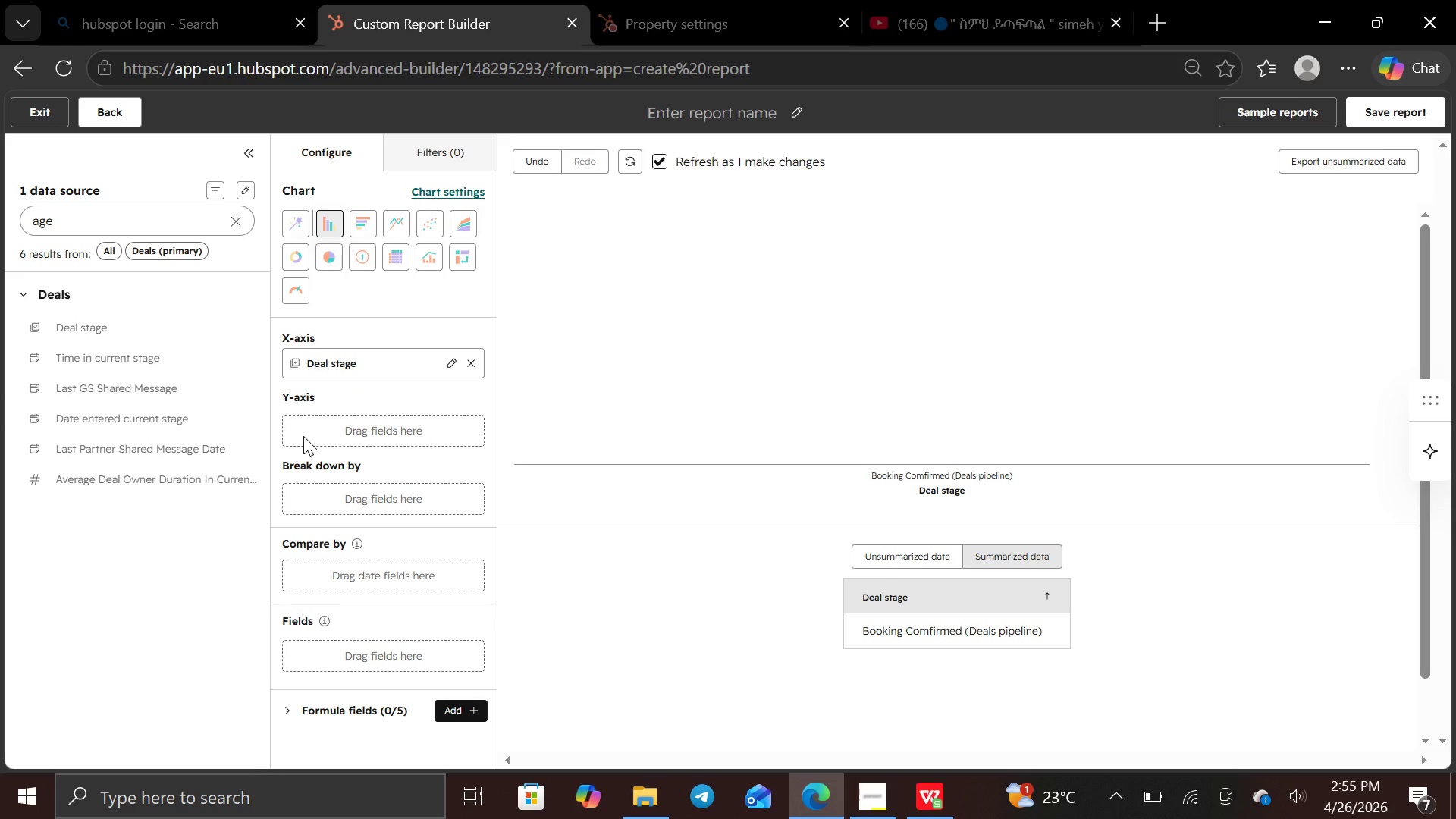 
left_click([145, 218])
 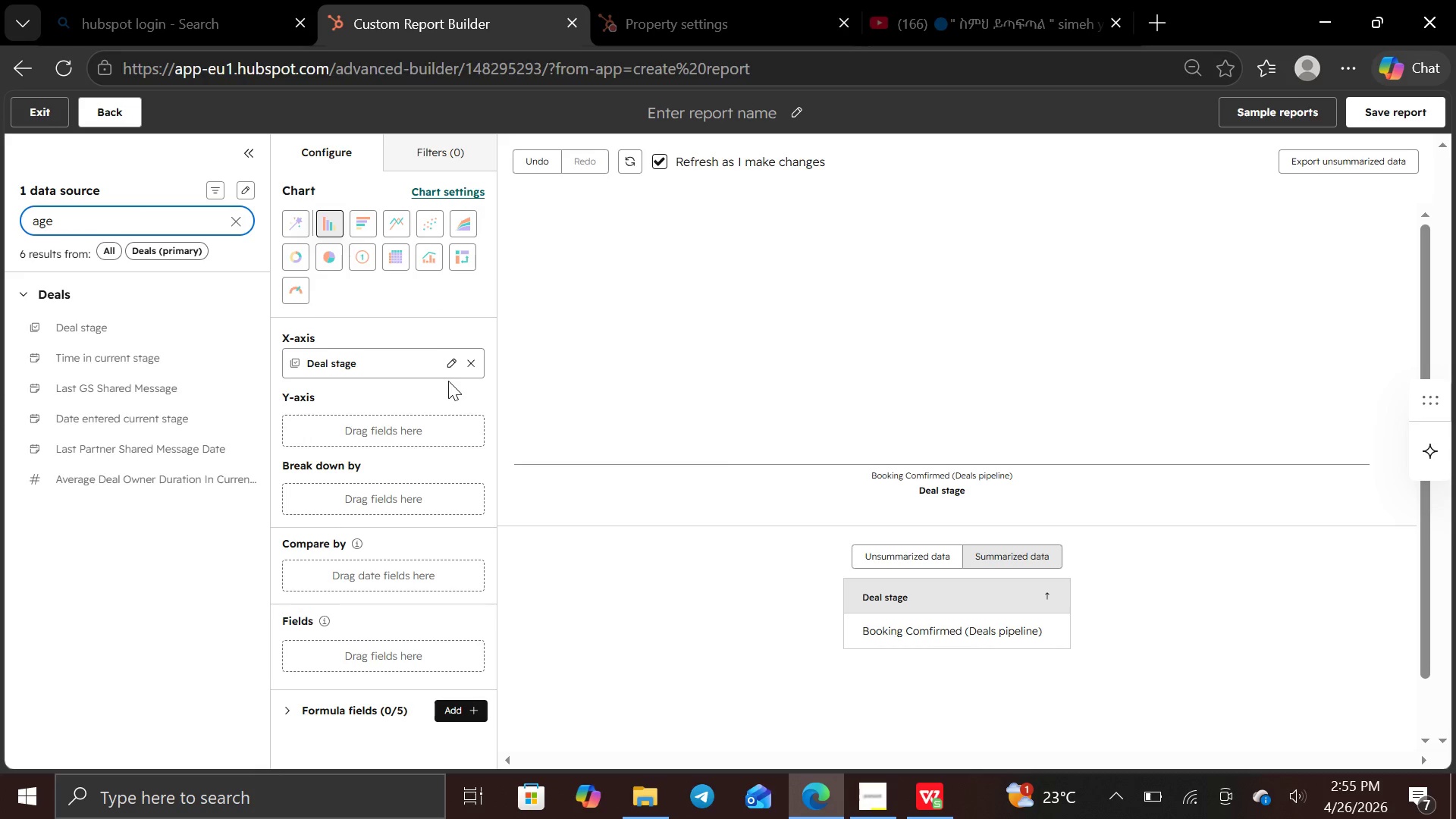 
left_click([450, 371])
 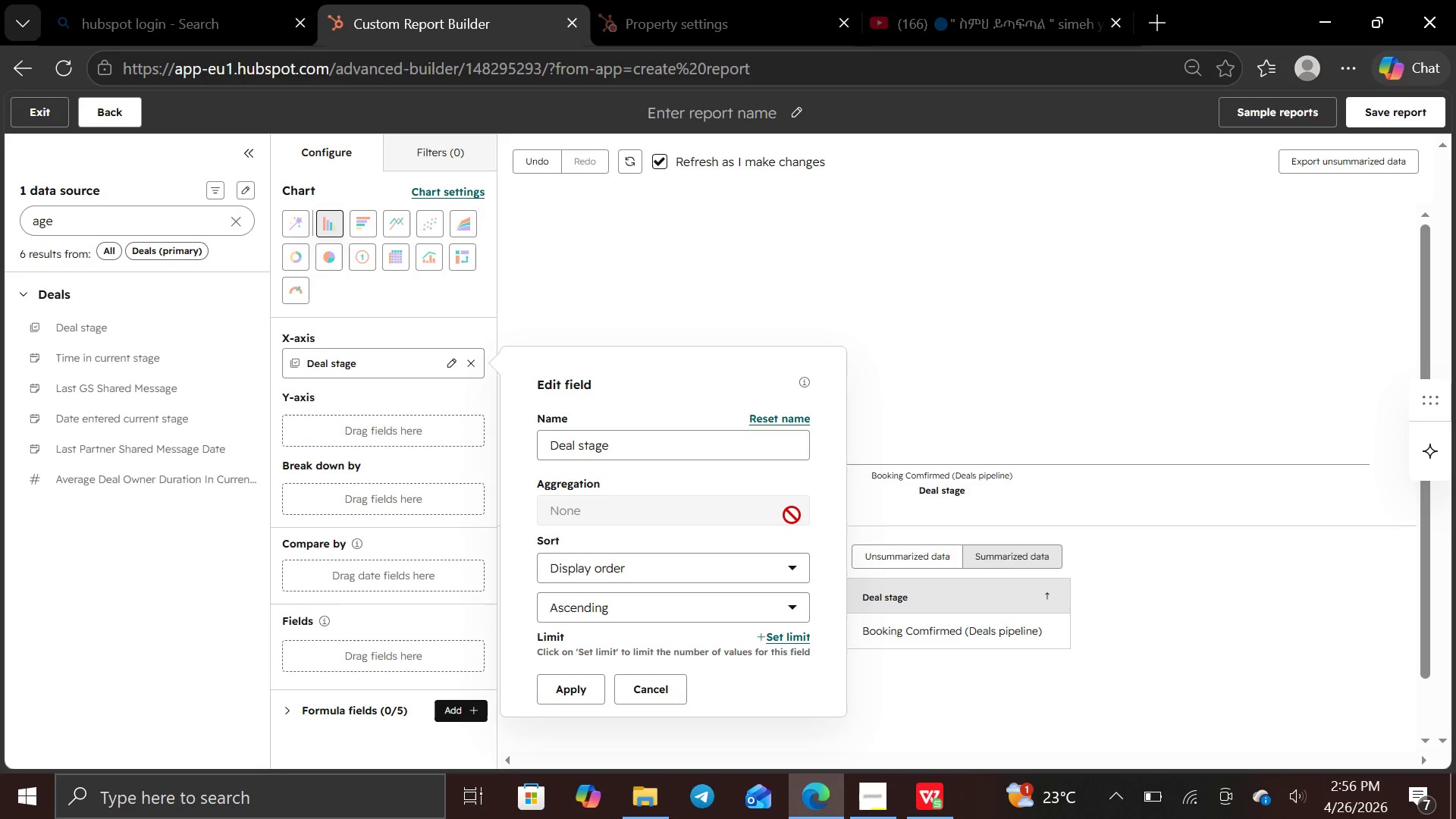 
left_click([795, 512])
 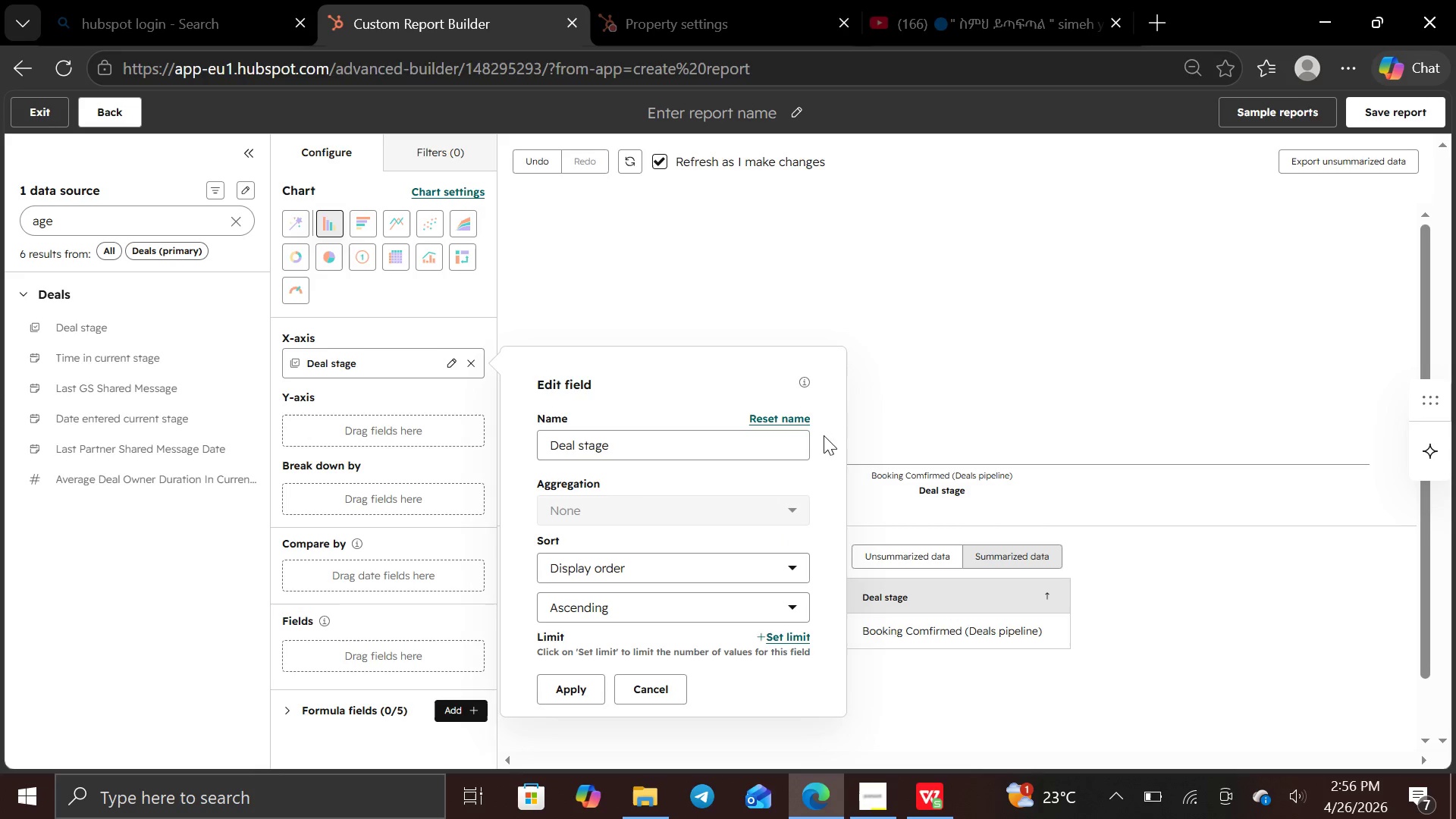 
left_click([683, 322])
 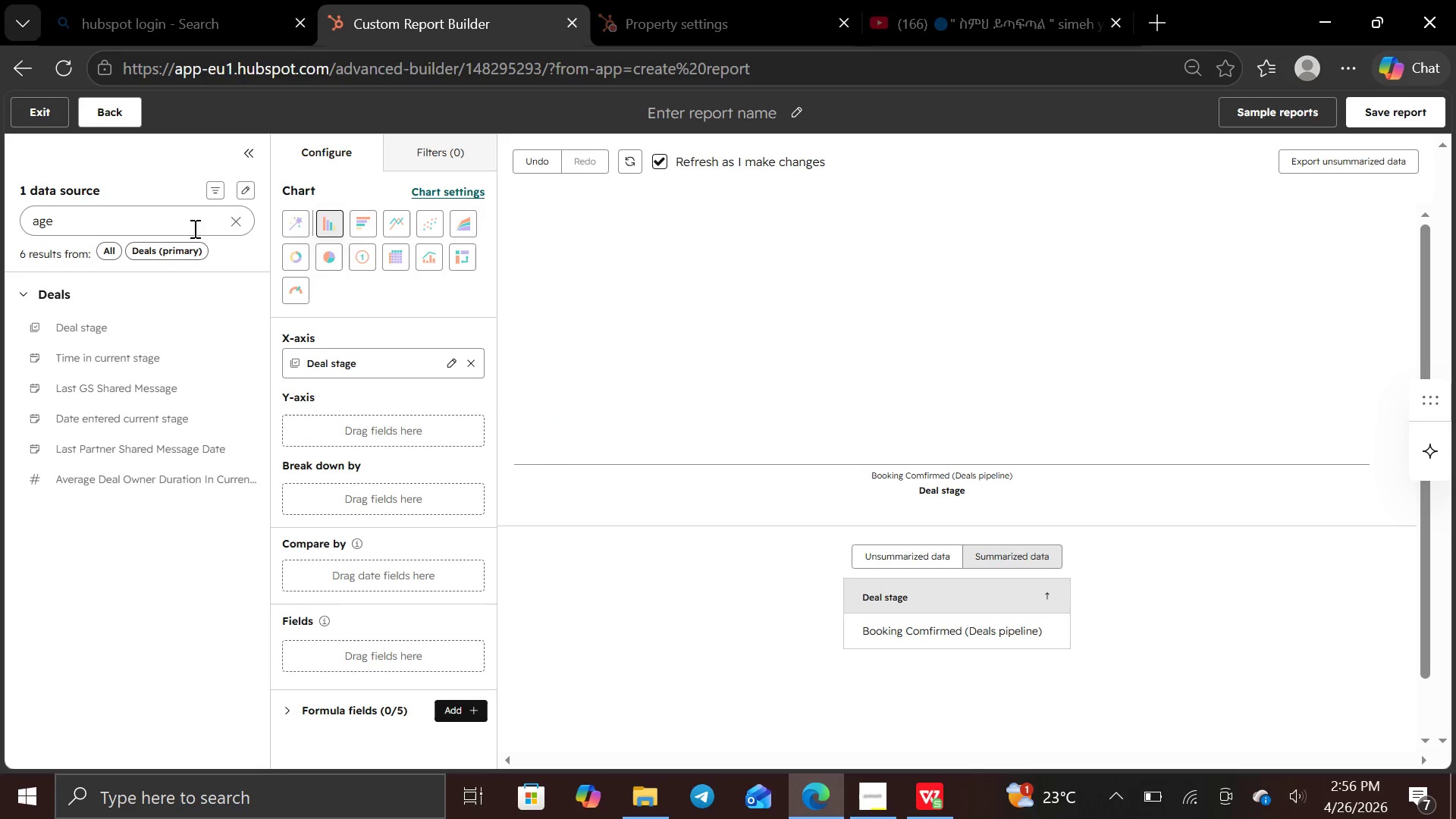 
left_click([187, 213])
 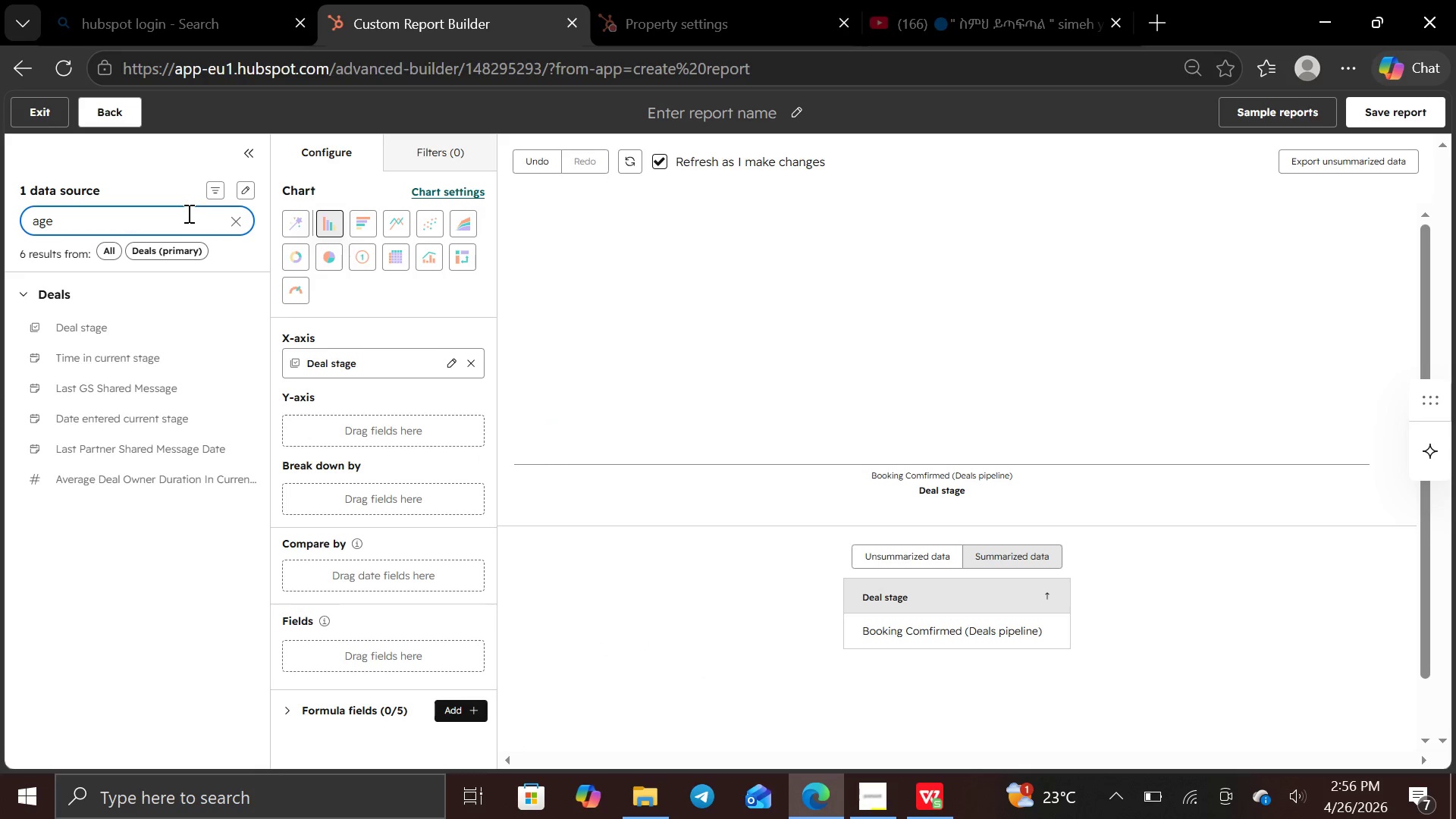 
hold_key(key=Backspace, duration=0.86)
 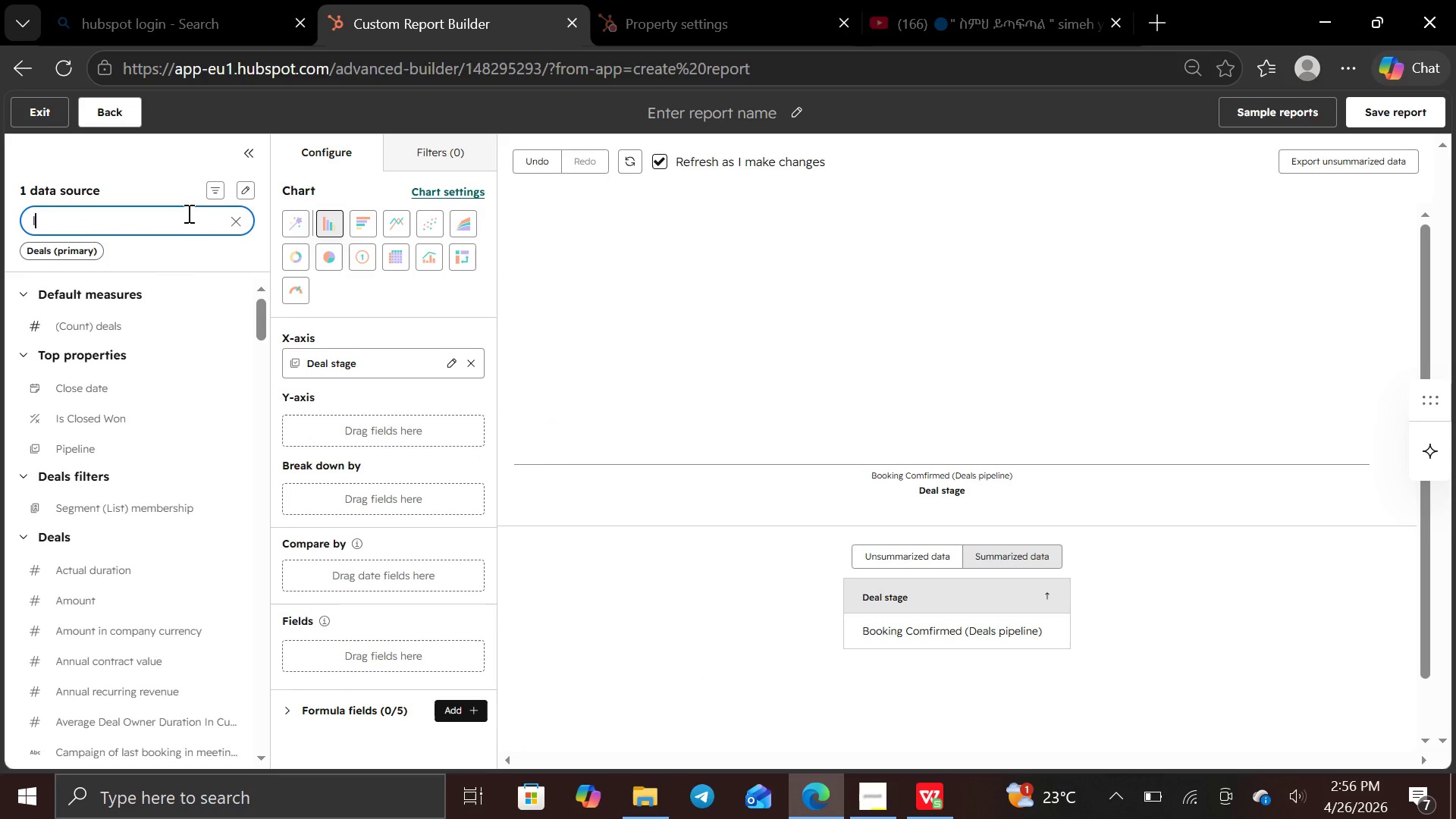 
type(life)
 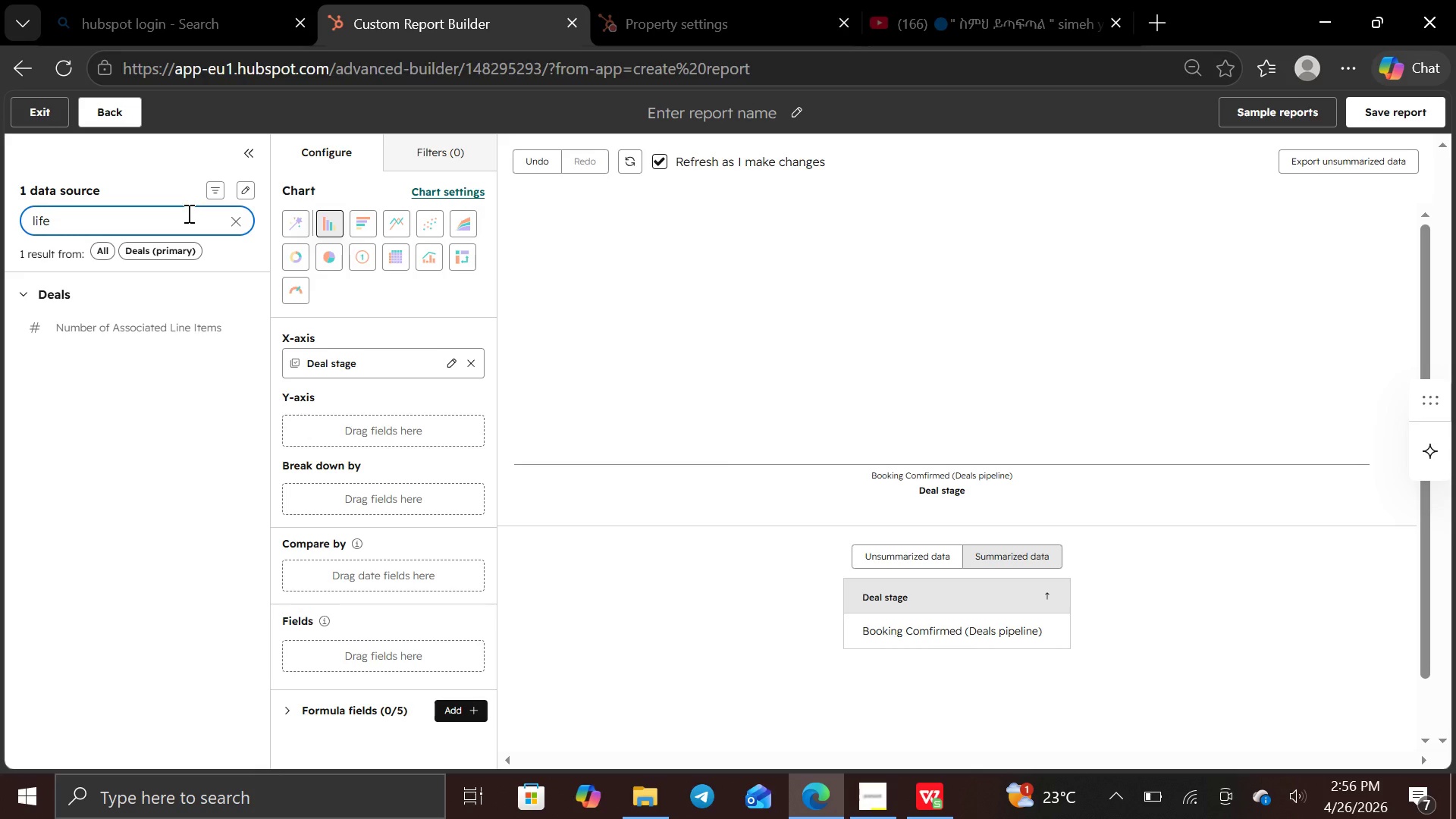 
wait(5.2)
 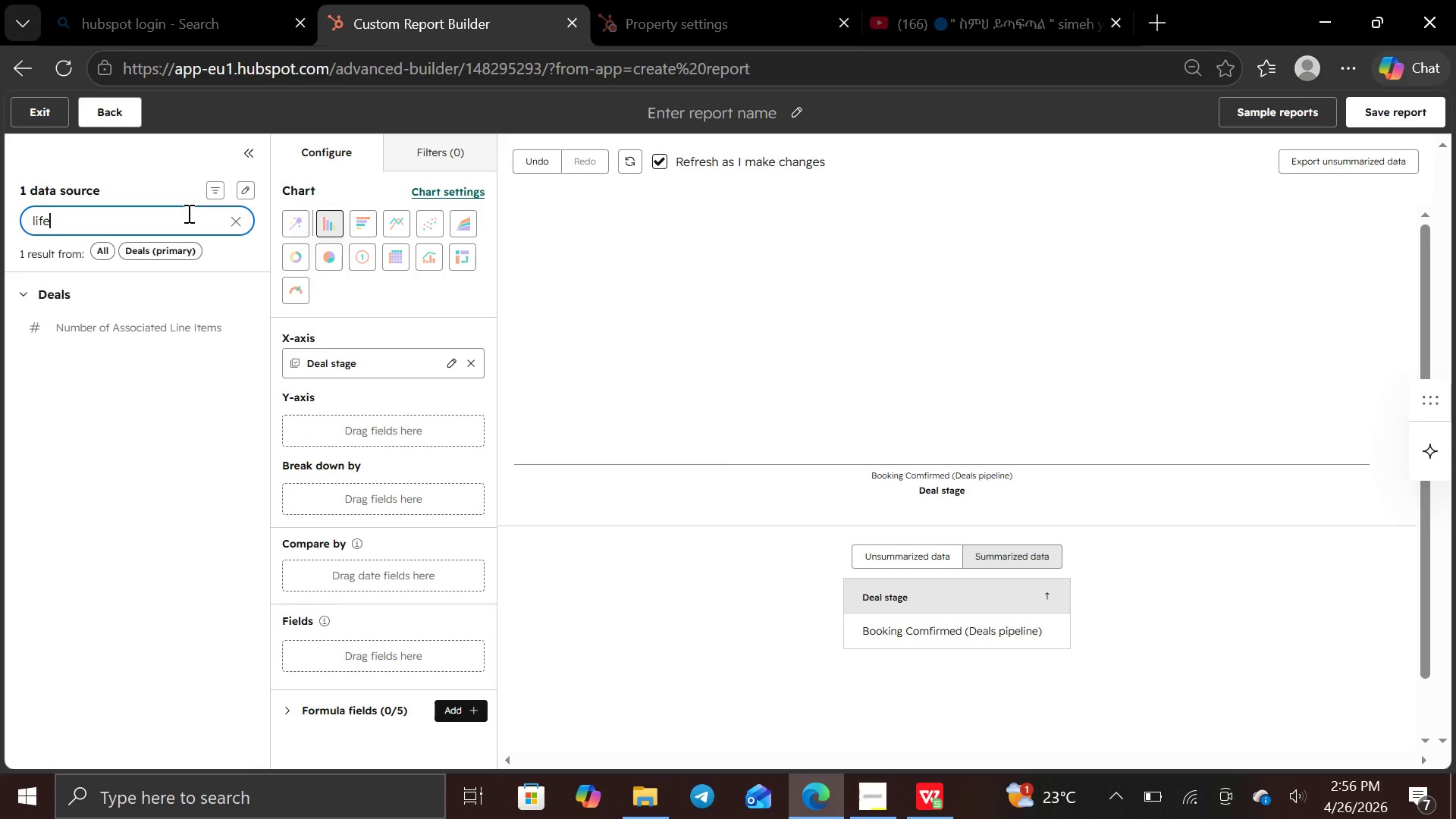 
type(time )
 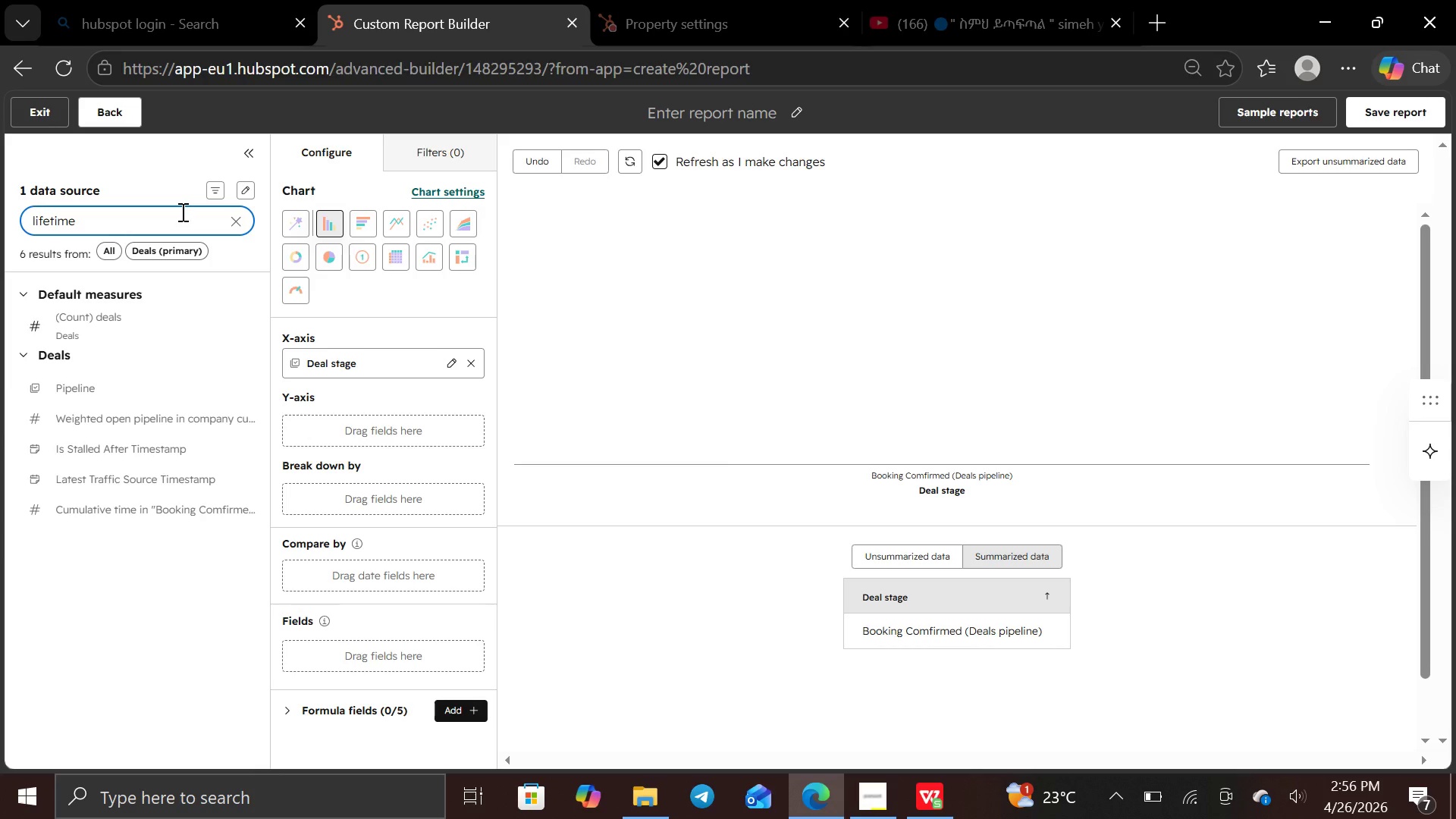 
wait(12.17)
 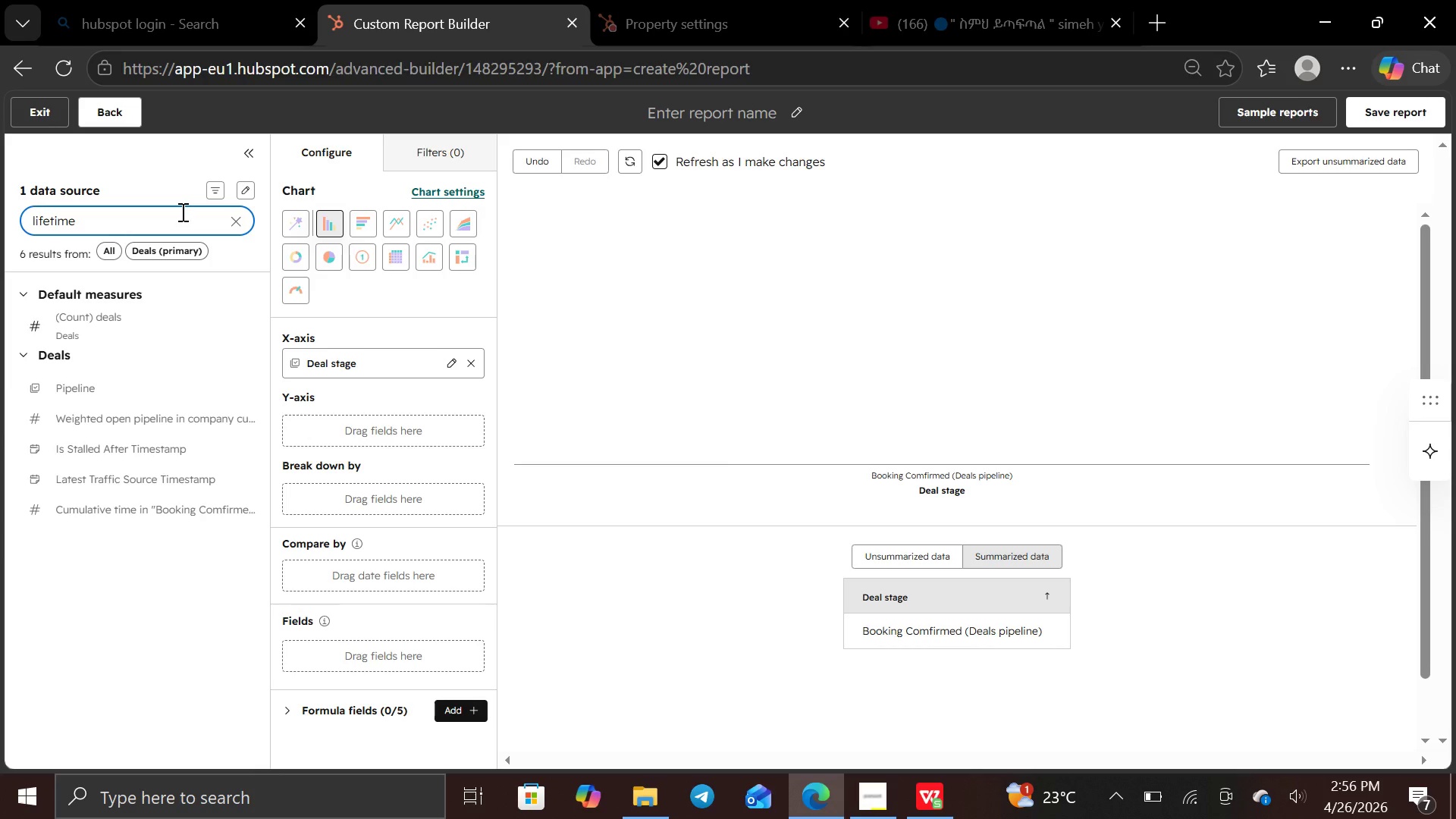 
left_click_drag(start_coordinate=[84, 503], to_coordinate=[312, 428])
 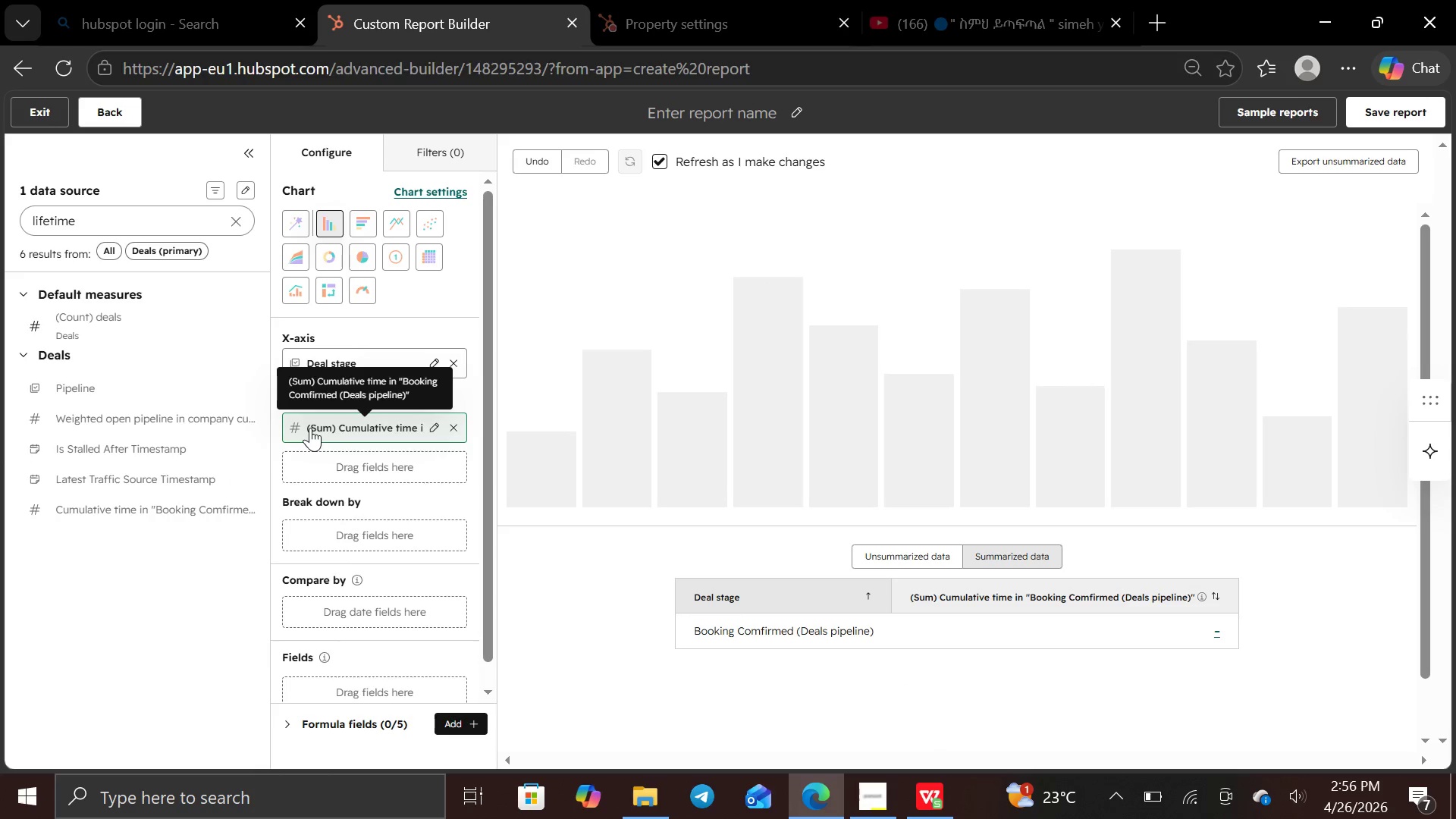 
wait(8.2)
 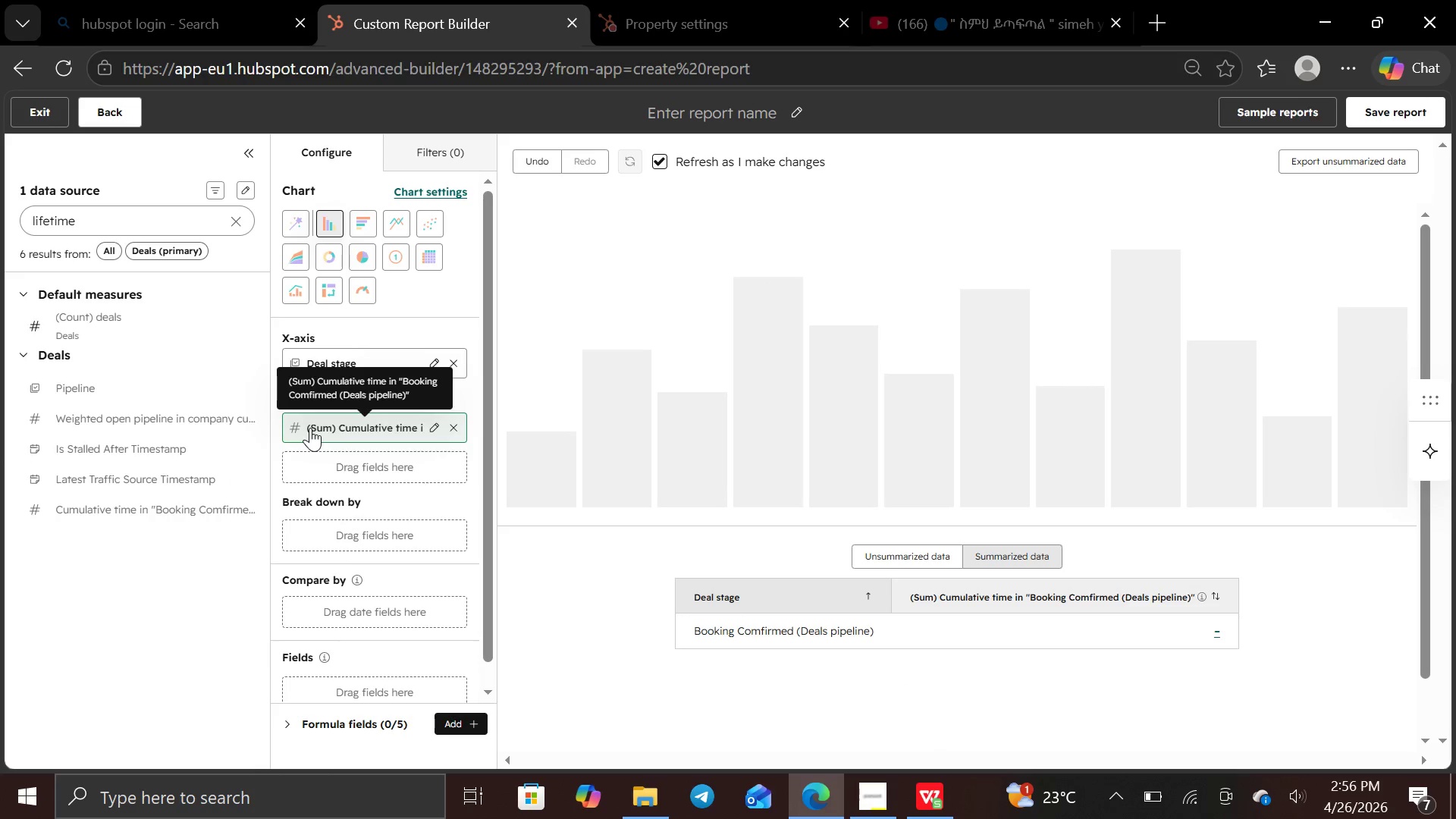 
left_click([457, 422])
 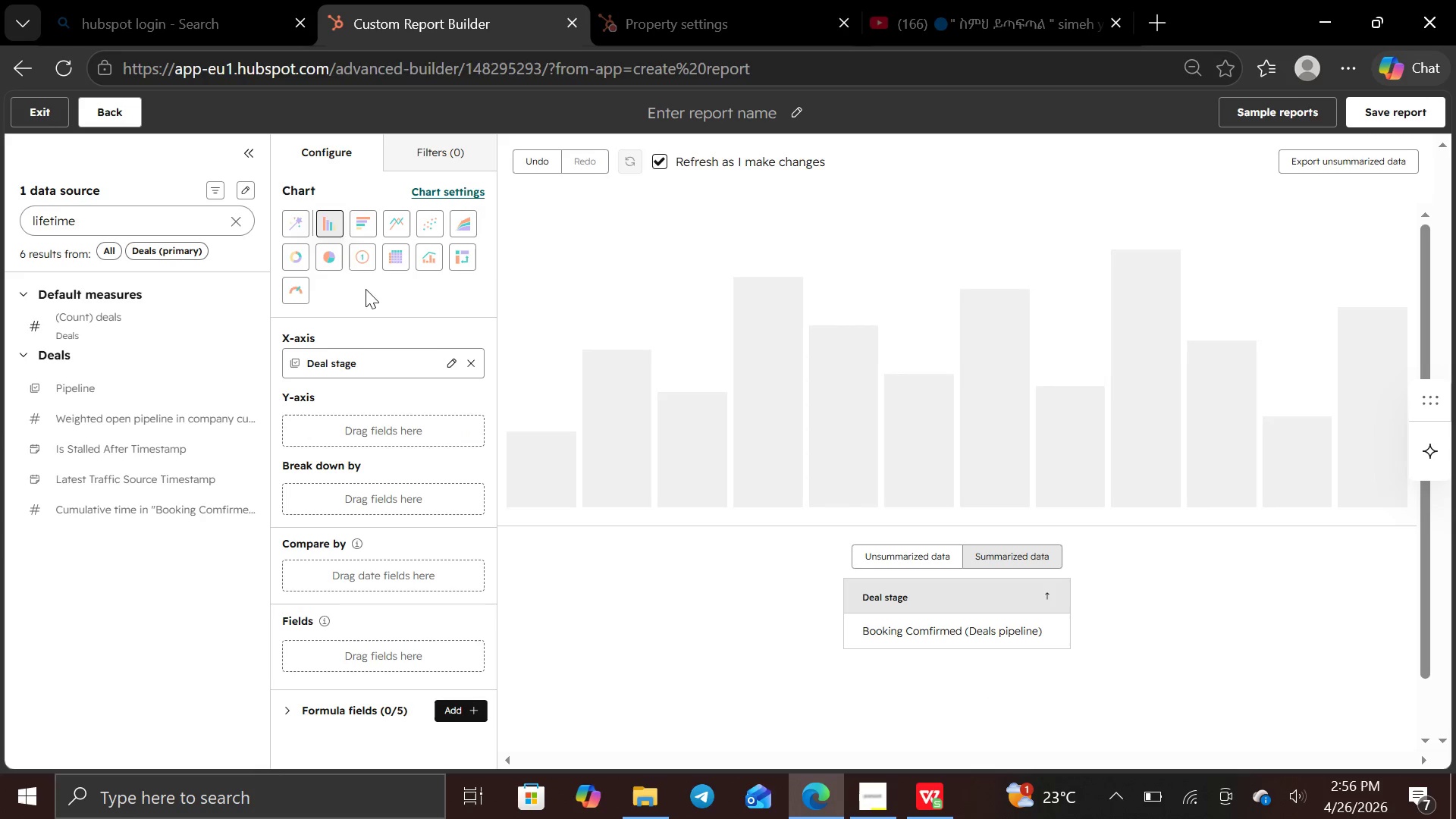 
left_click([173, 223])
 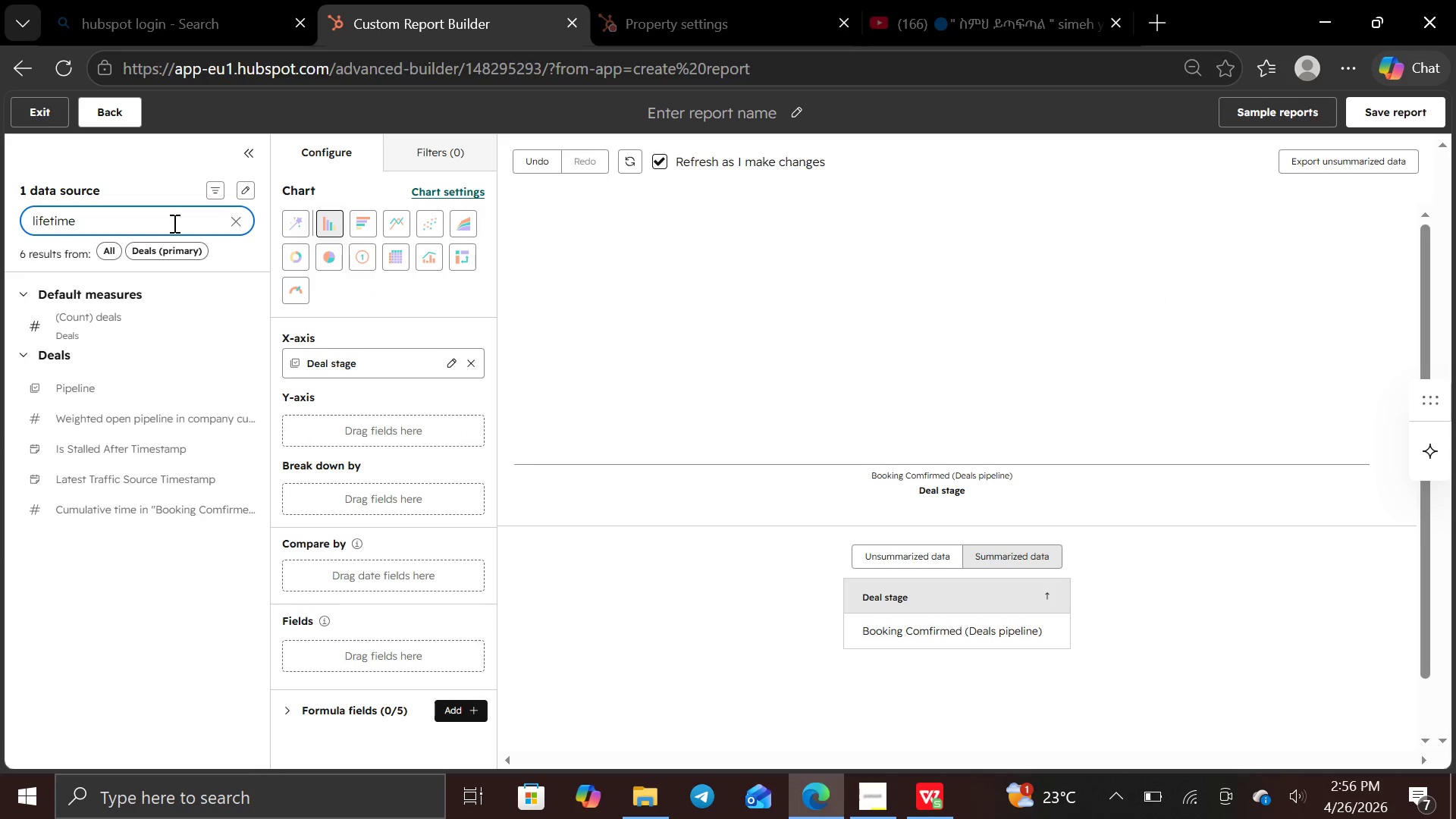 
hold_key(key=Backspace, duration=0.86)
 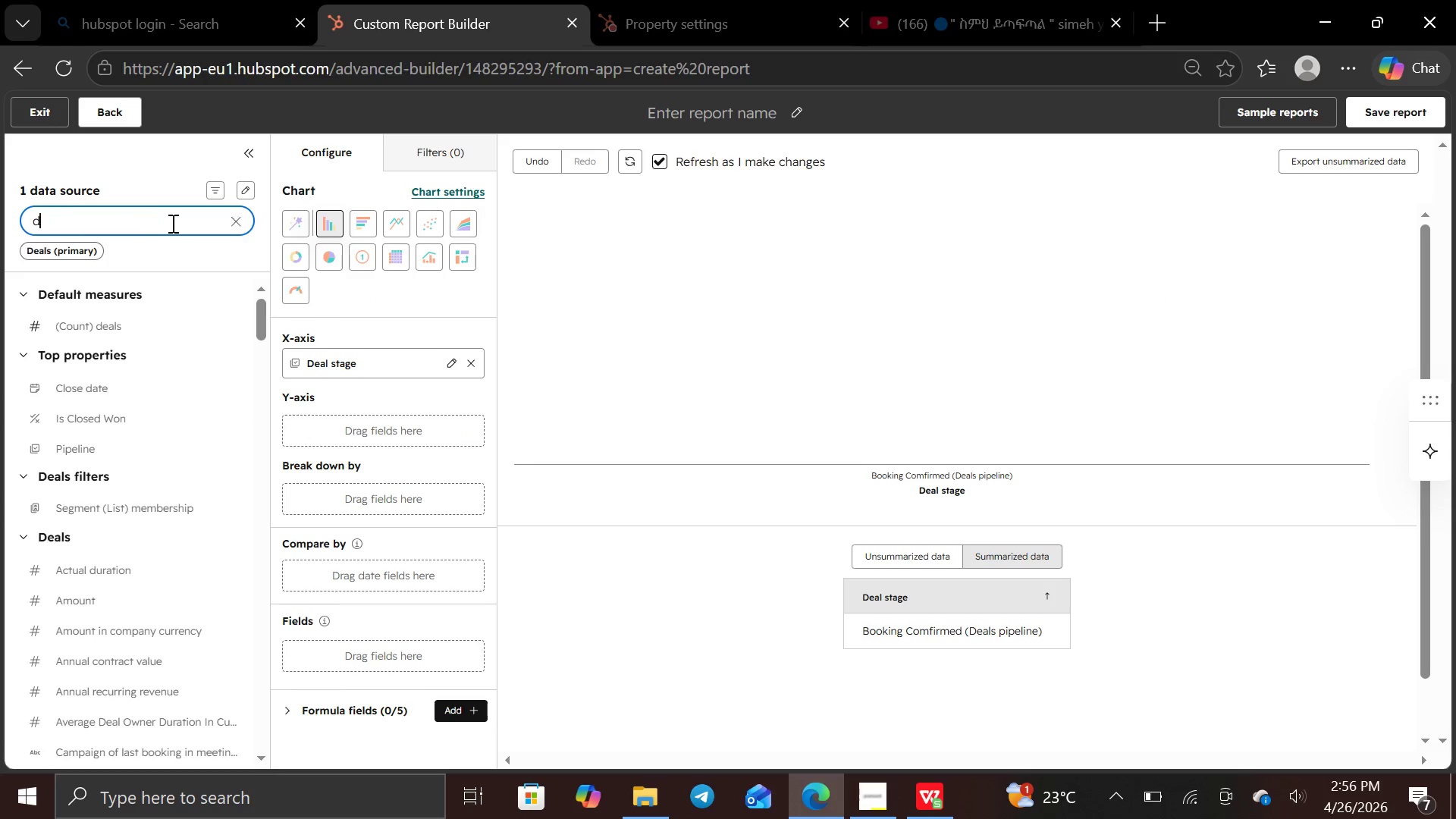 
type(deal)
 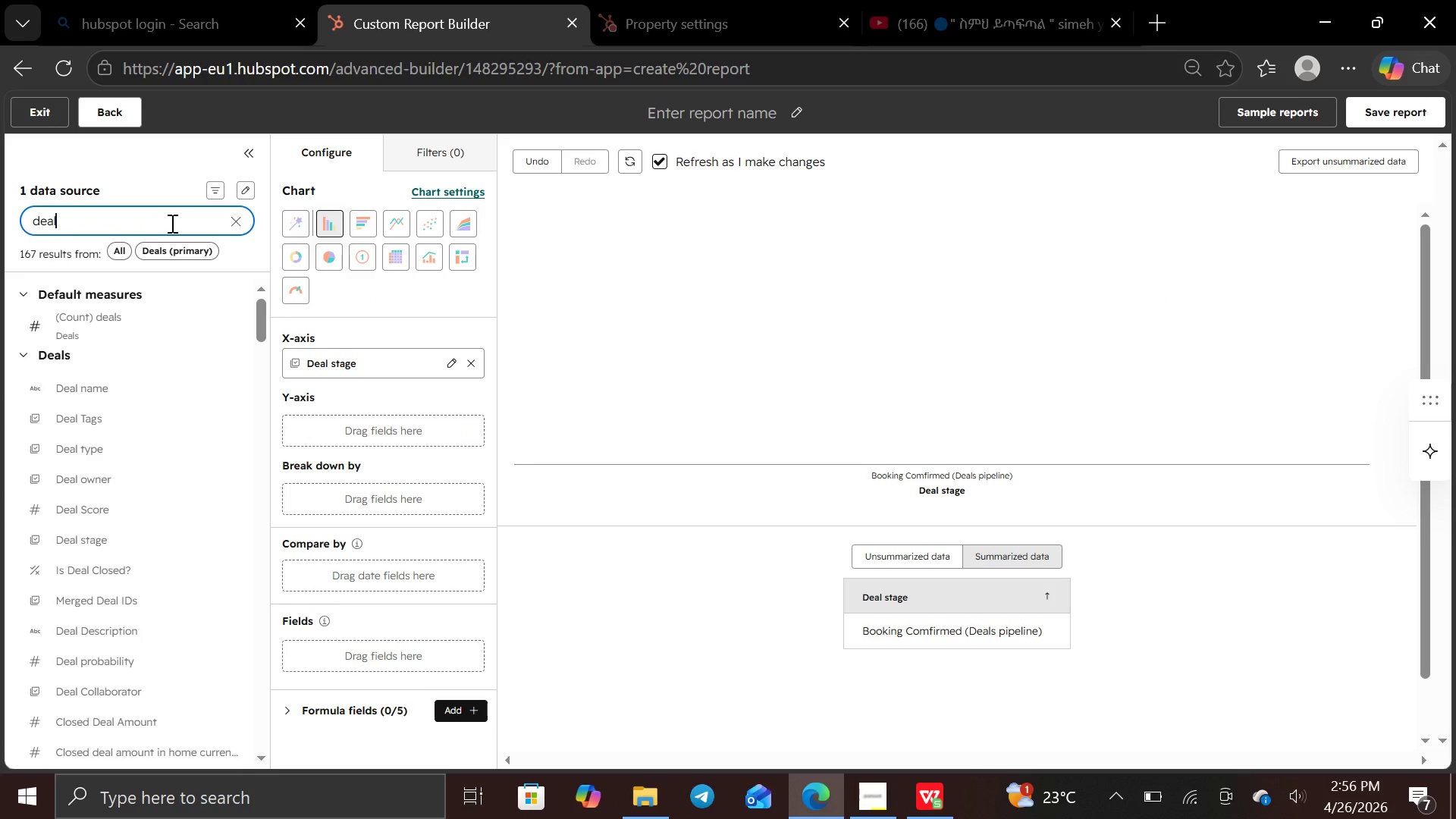 
key(Space)
 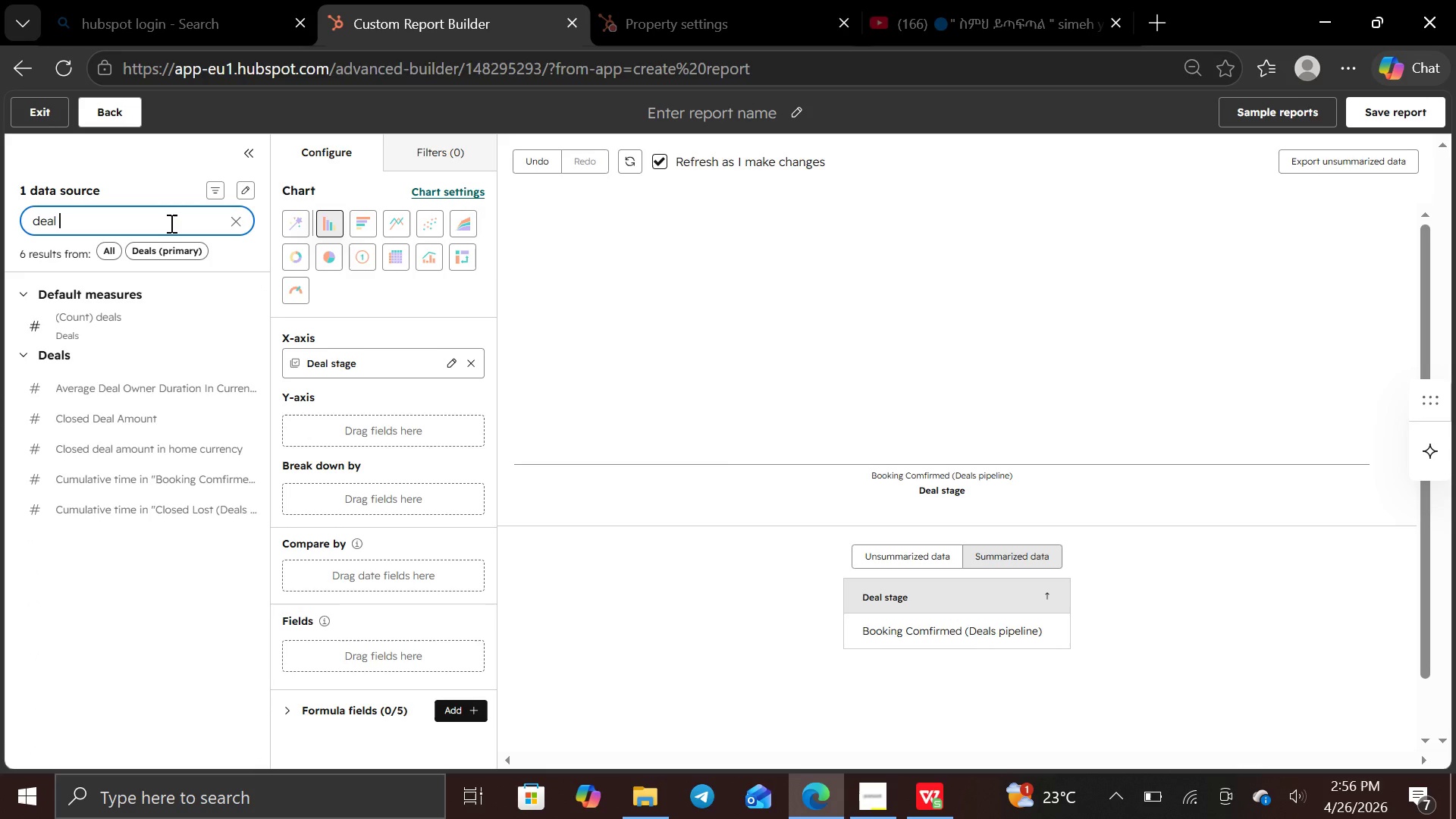 
key(Backspace)
 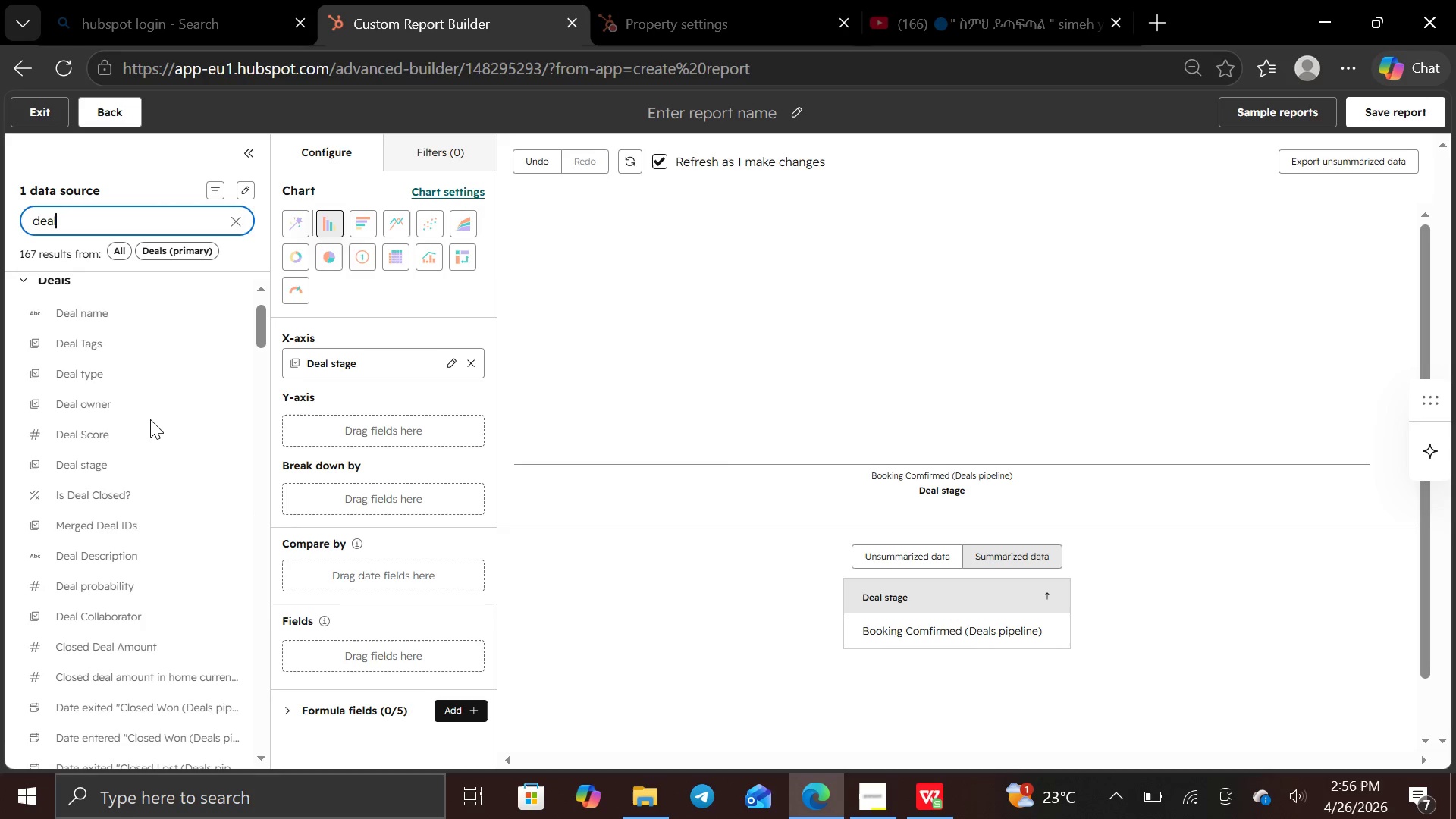 
wait(8.56)
 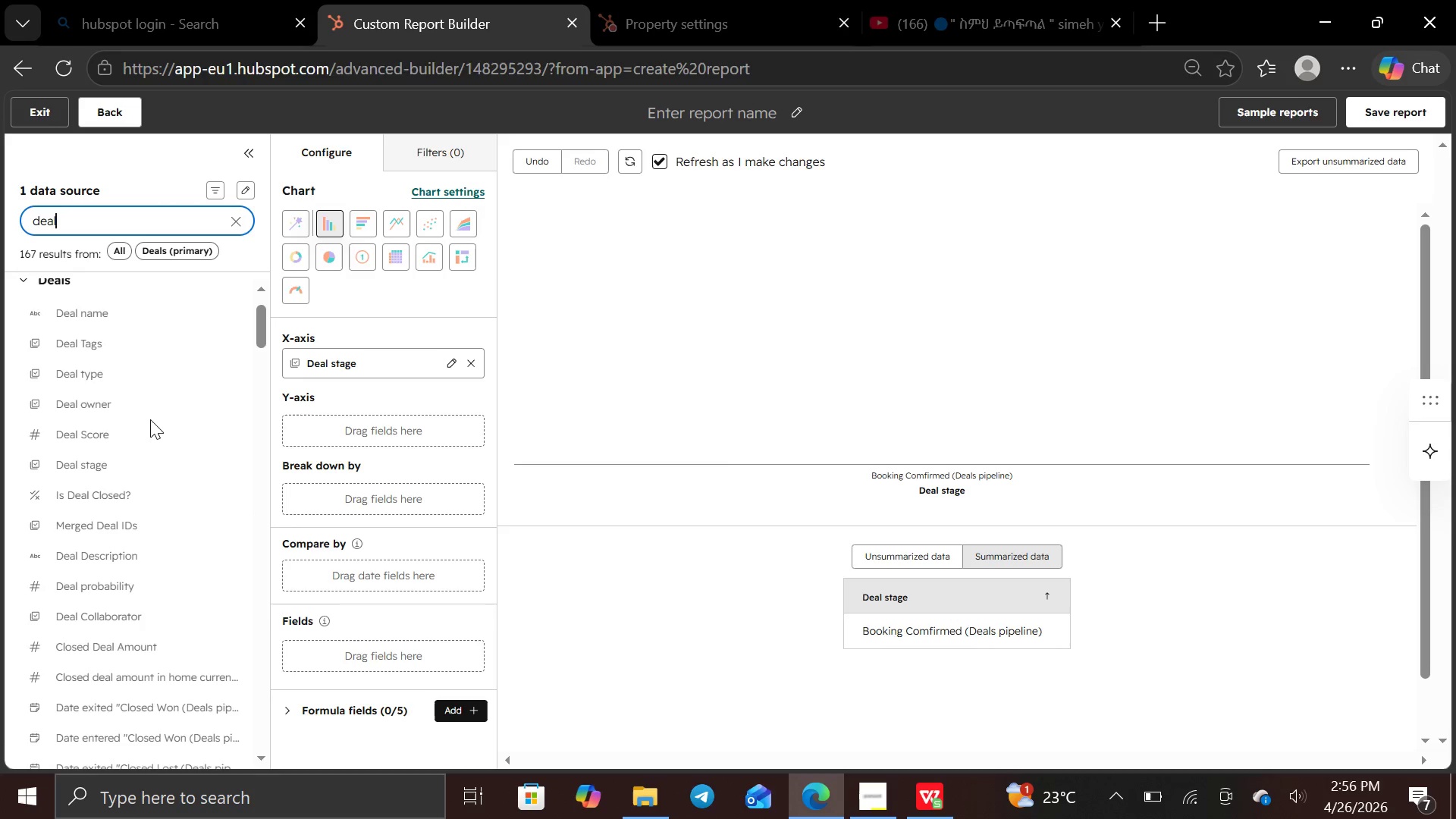 
left_click_drag(start_coordinate=[144, 641], to_coordinate=[310, 423])
 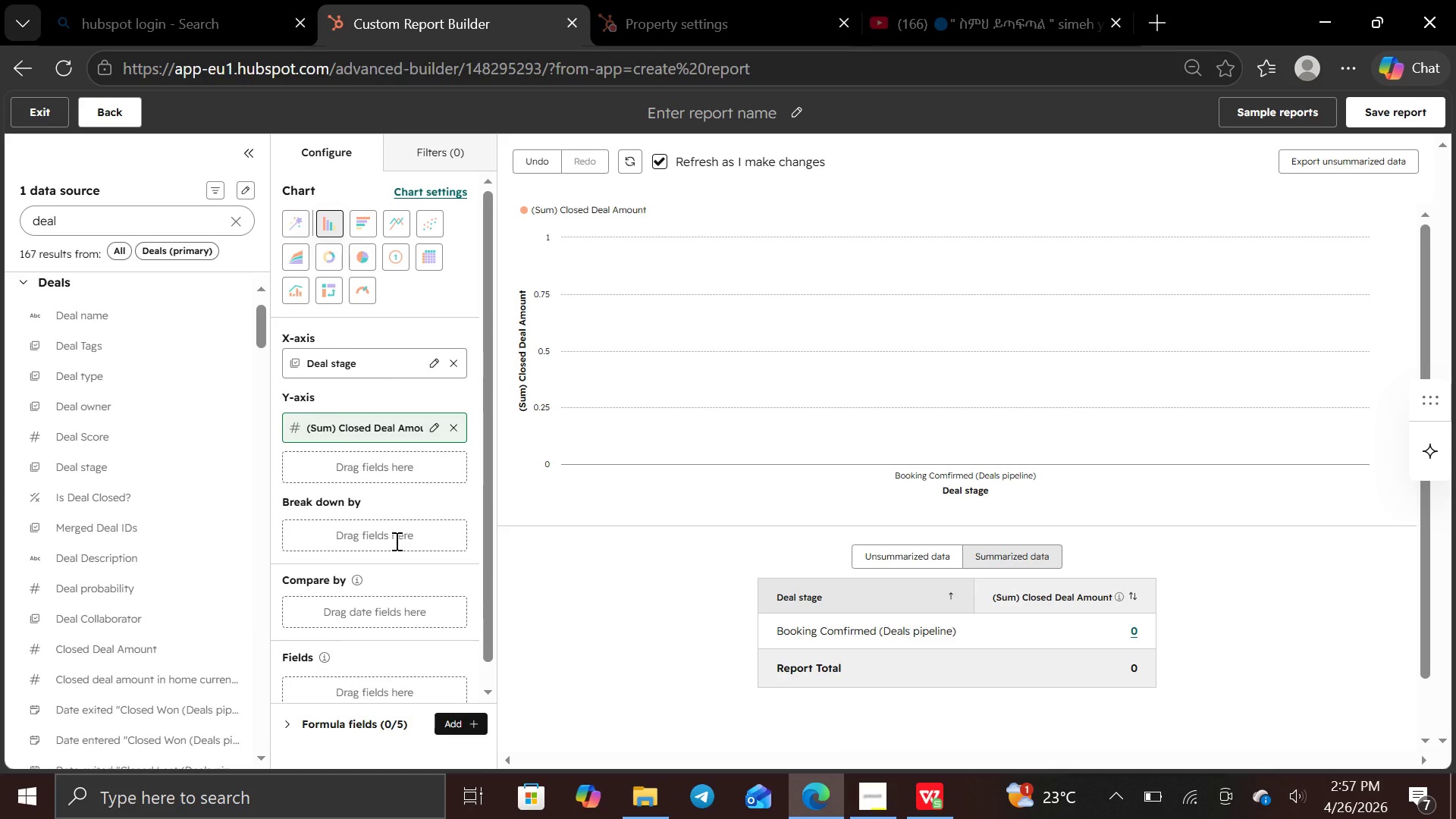 
wait(14.12)
 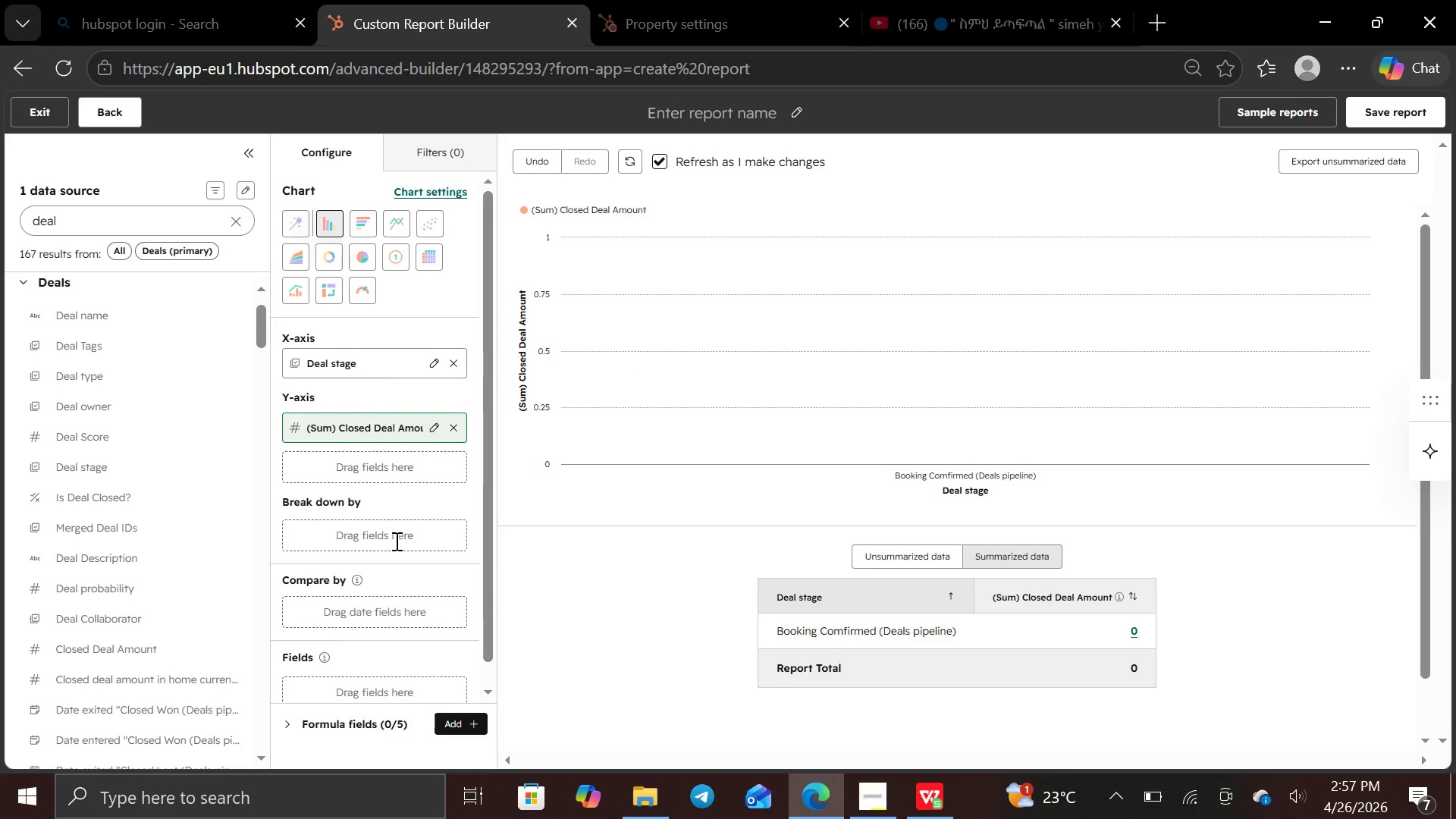 
hold_key(key=Backspace, duration=0.56)
 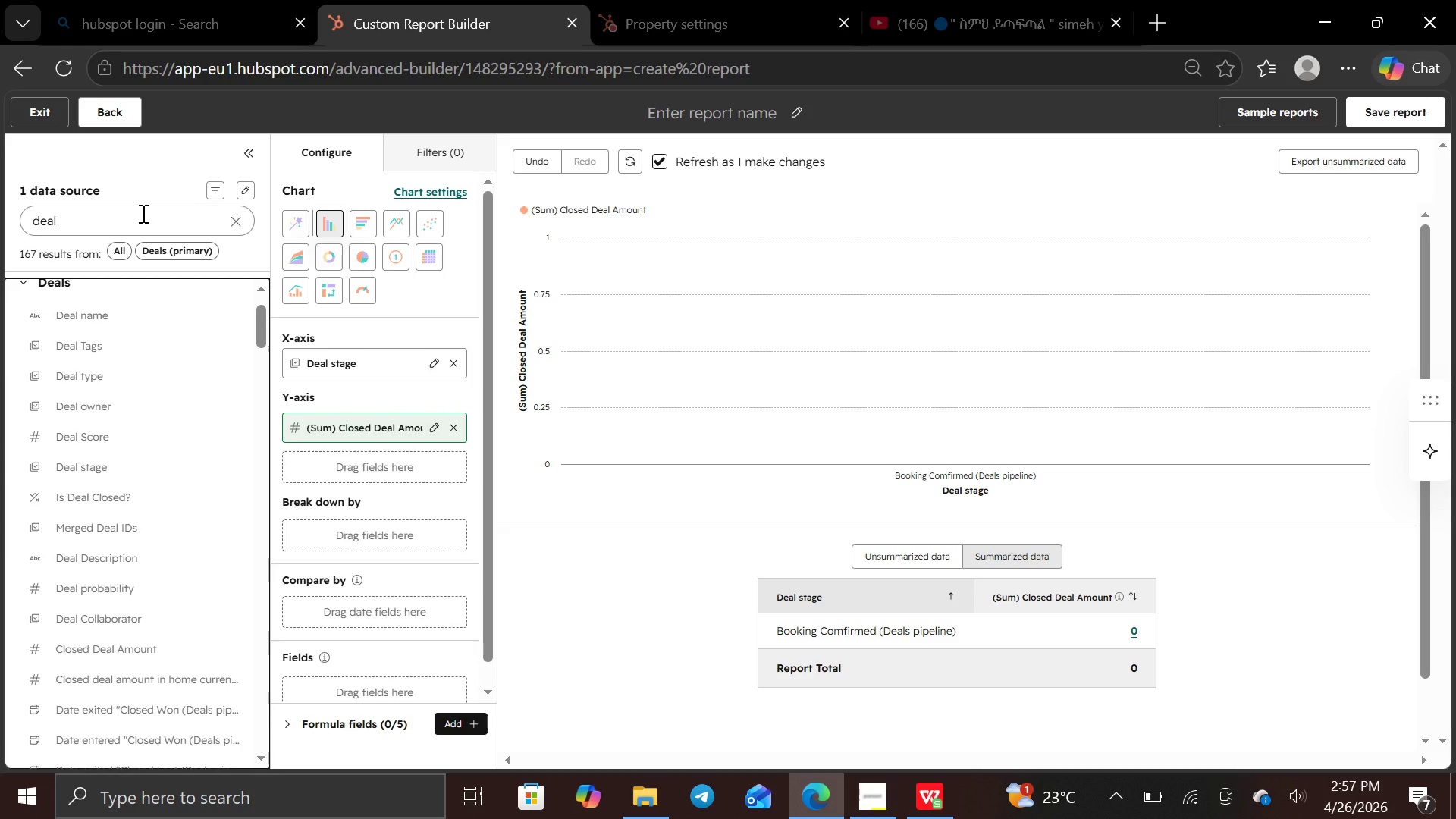 
key(Backspace)
 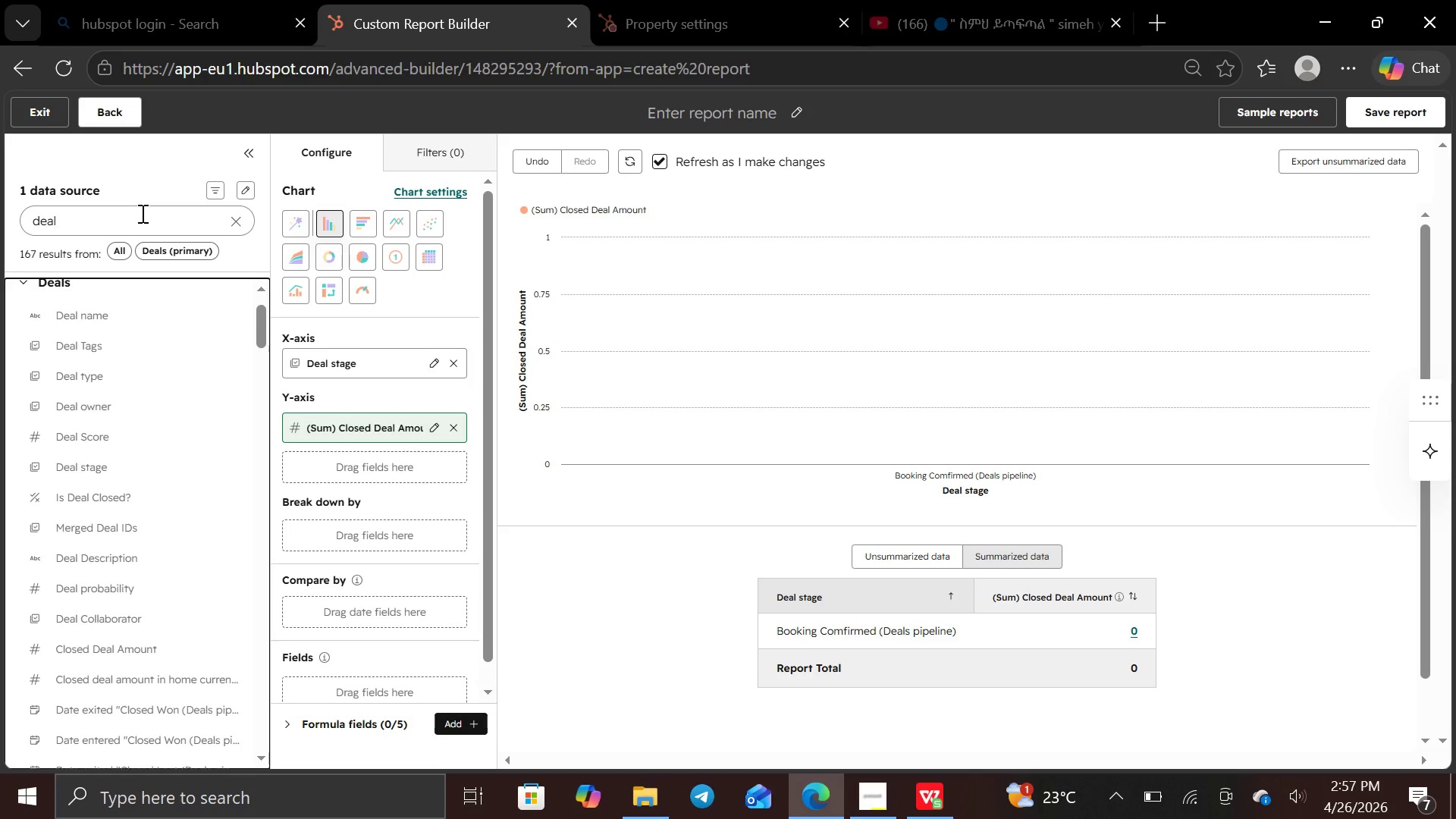 
left_click([141, 213])
 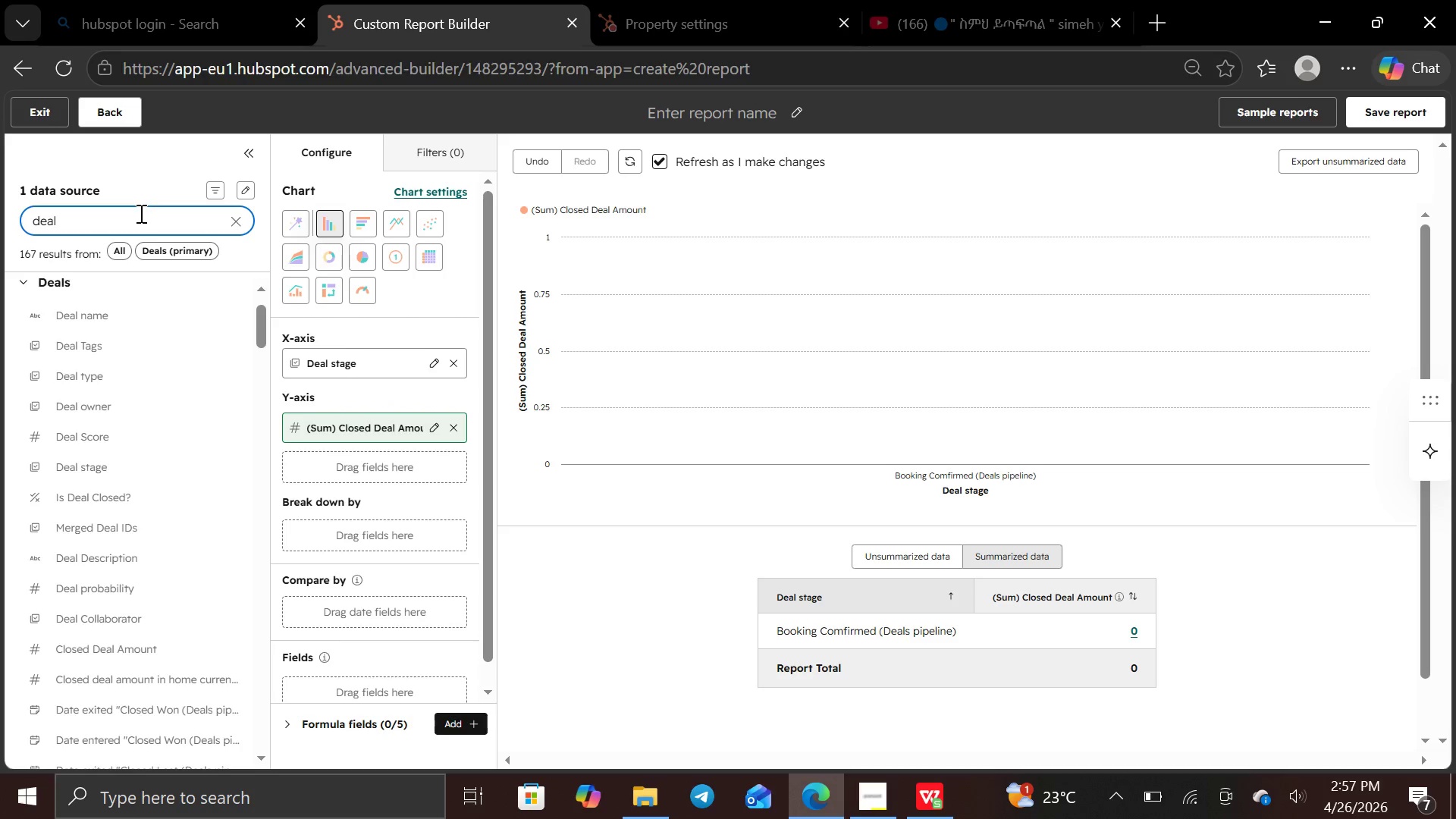 
hold_key(key=Backspace, duration=0.81)
 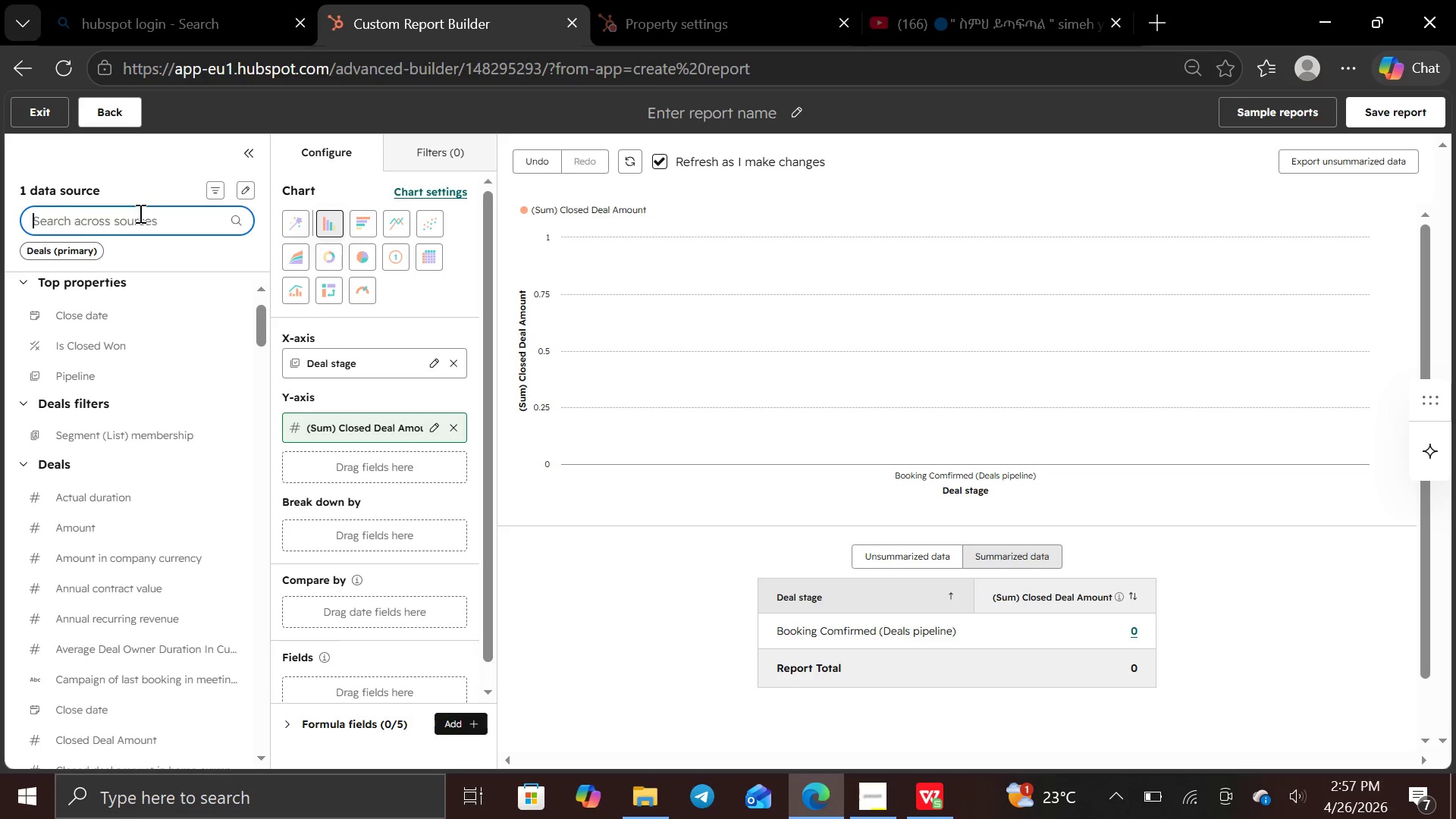 
type(clos)
 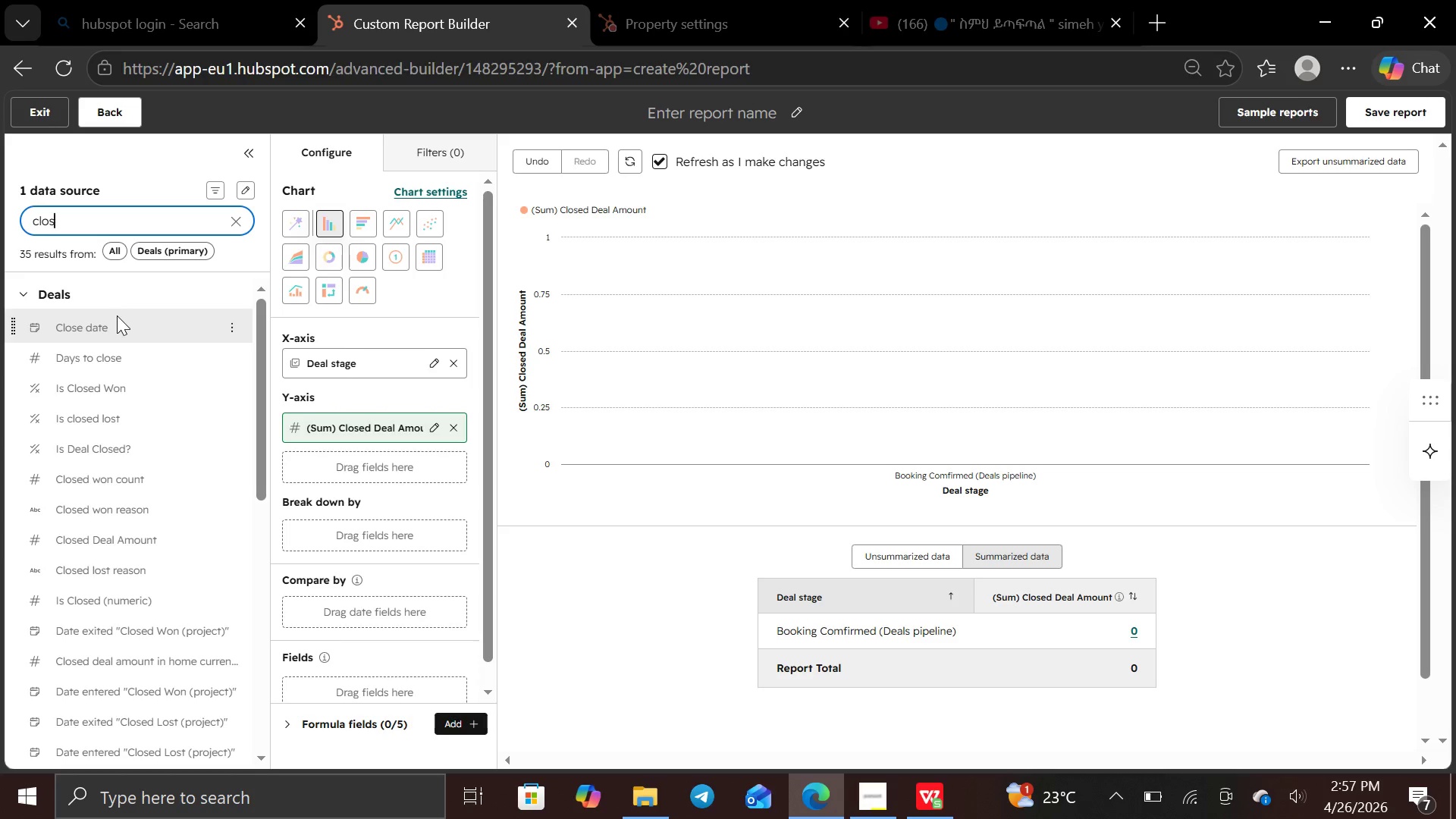 
left_click_drag(start_coordinate=[117, 319], to_coordinate=[289, 604])
 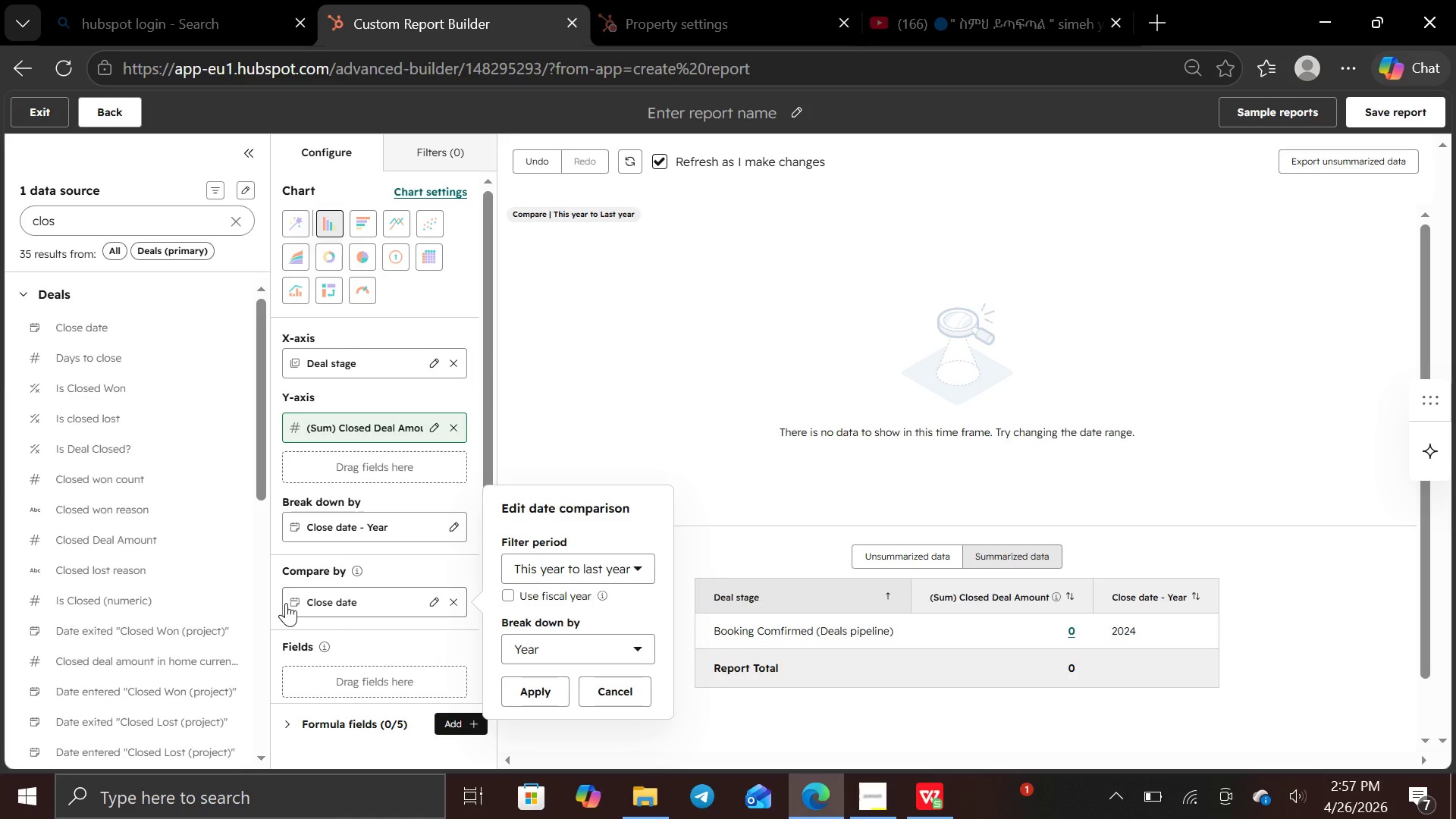 
wait(7.56)
 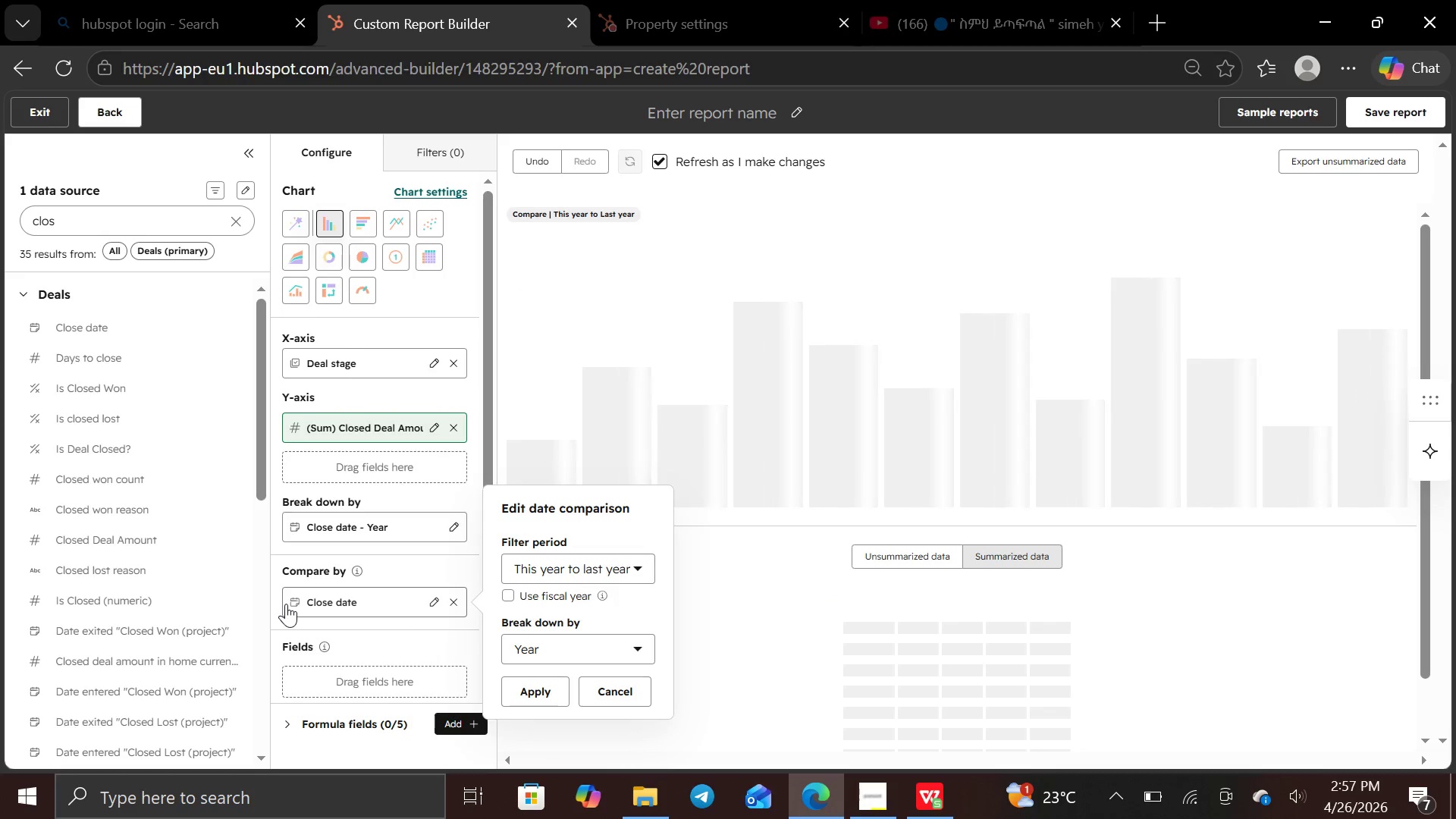 
left_click([639, 643])
 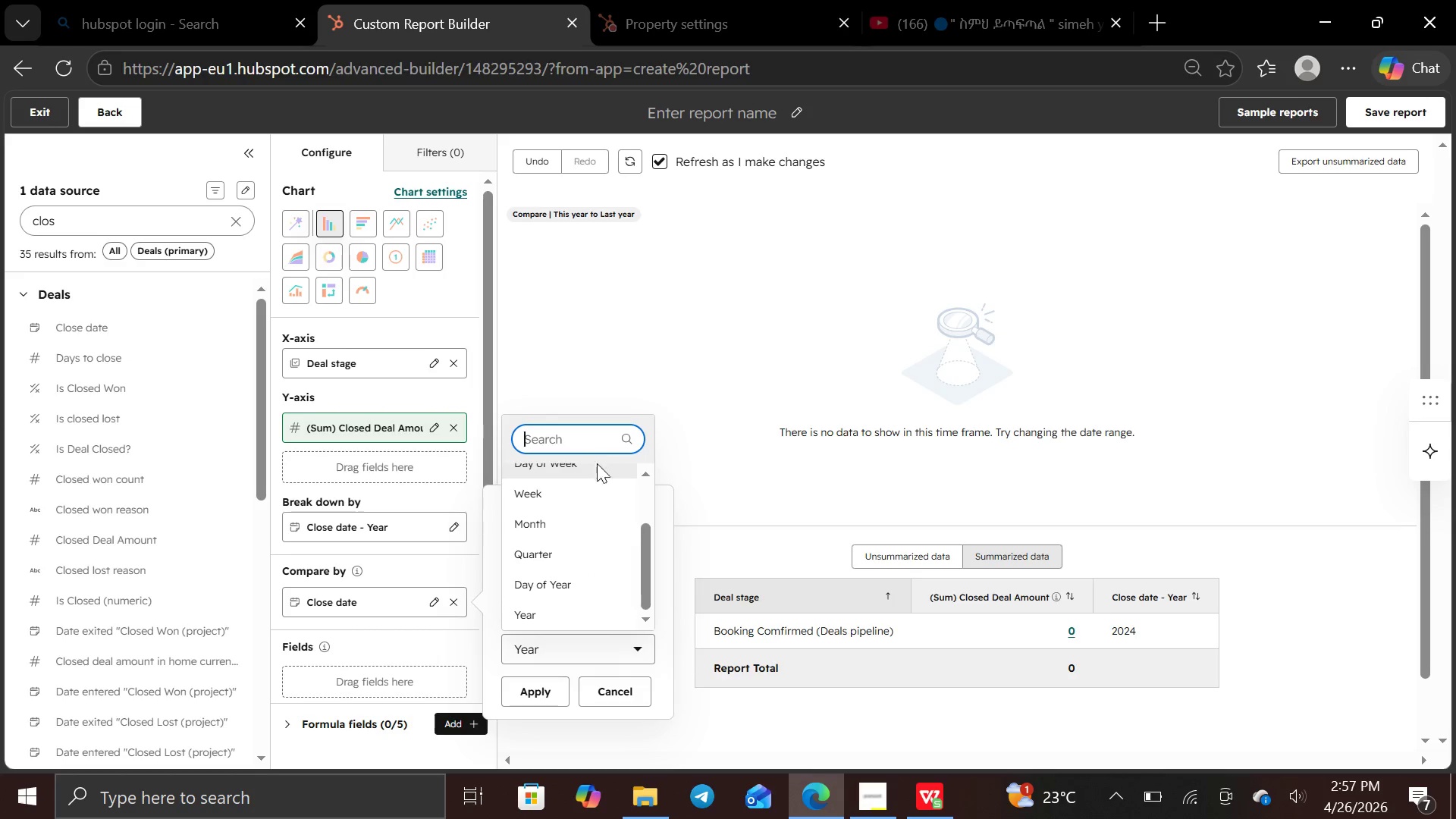 
left_click([602, 505])
 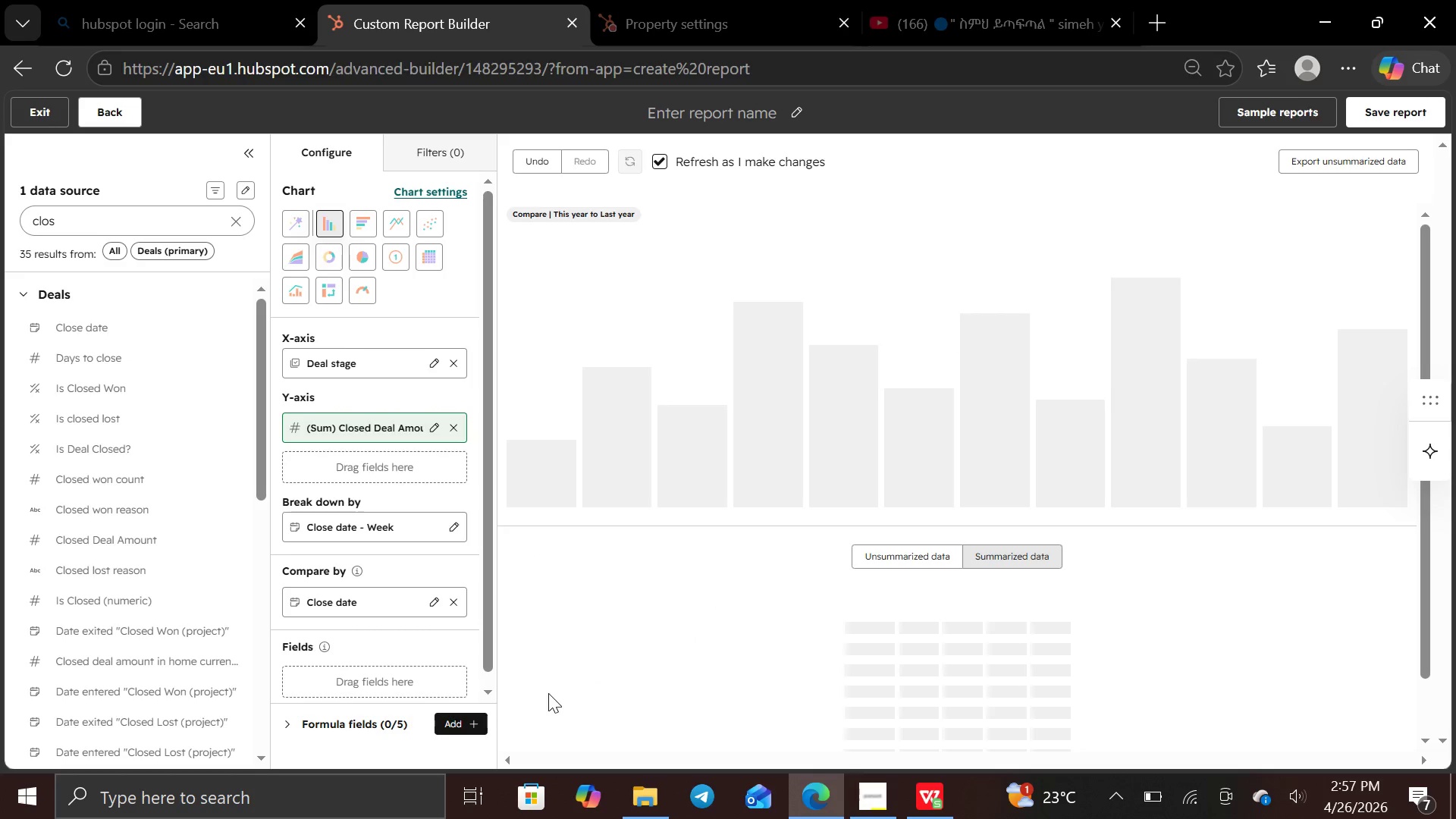 
wait(9.16)
 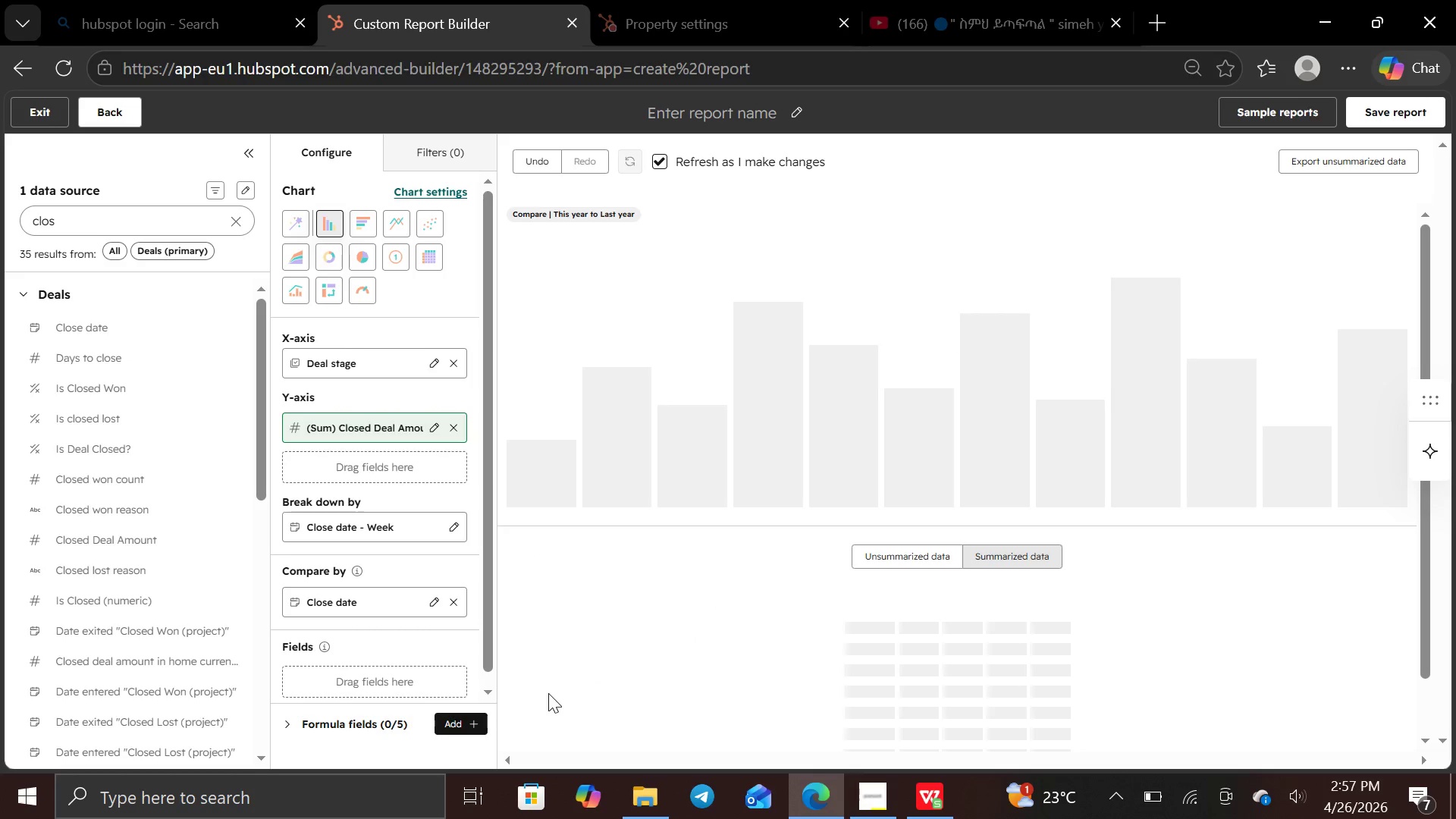 
left_click([457, 598])
 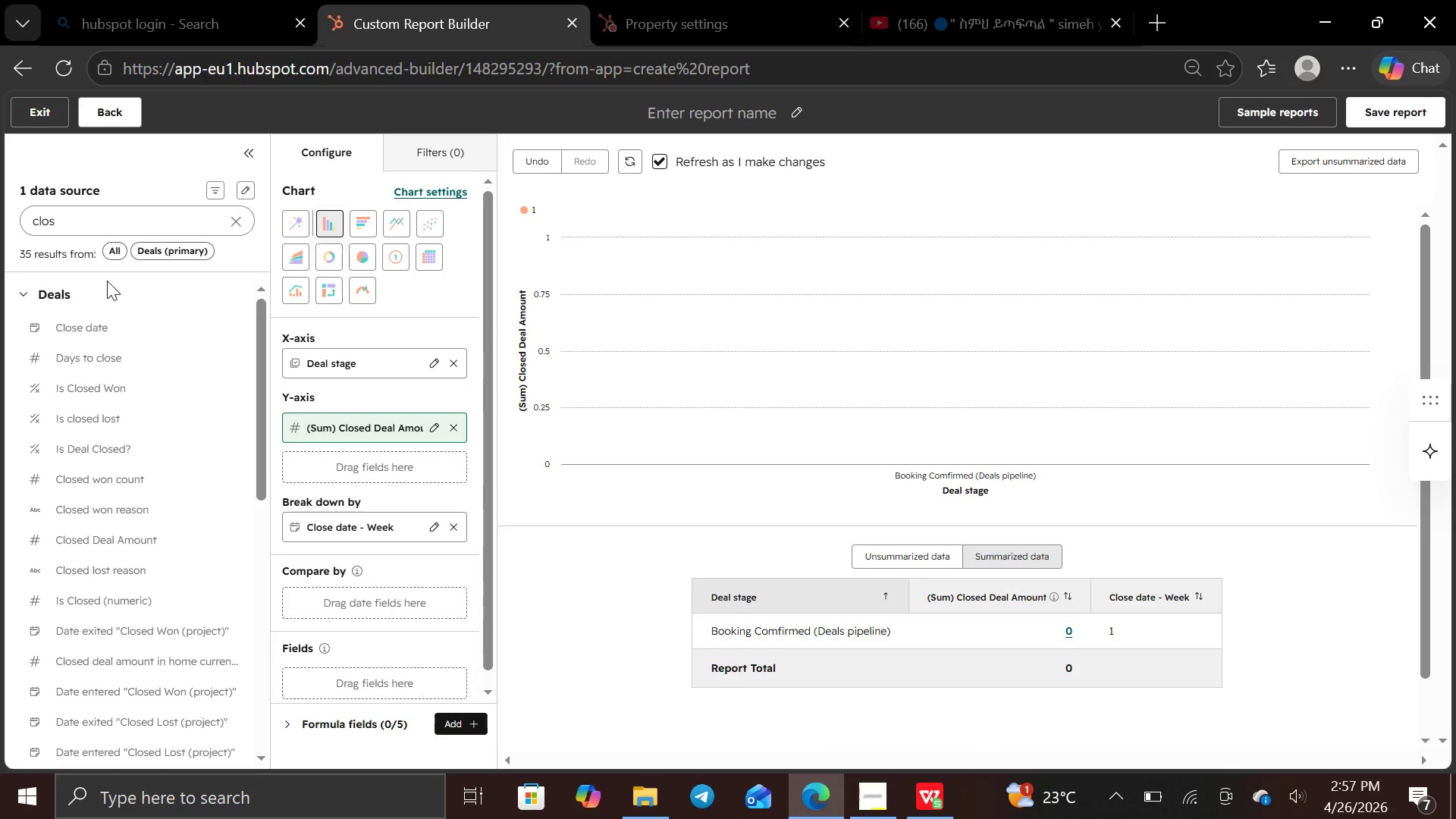 
wait(8.61)
 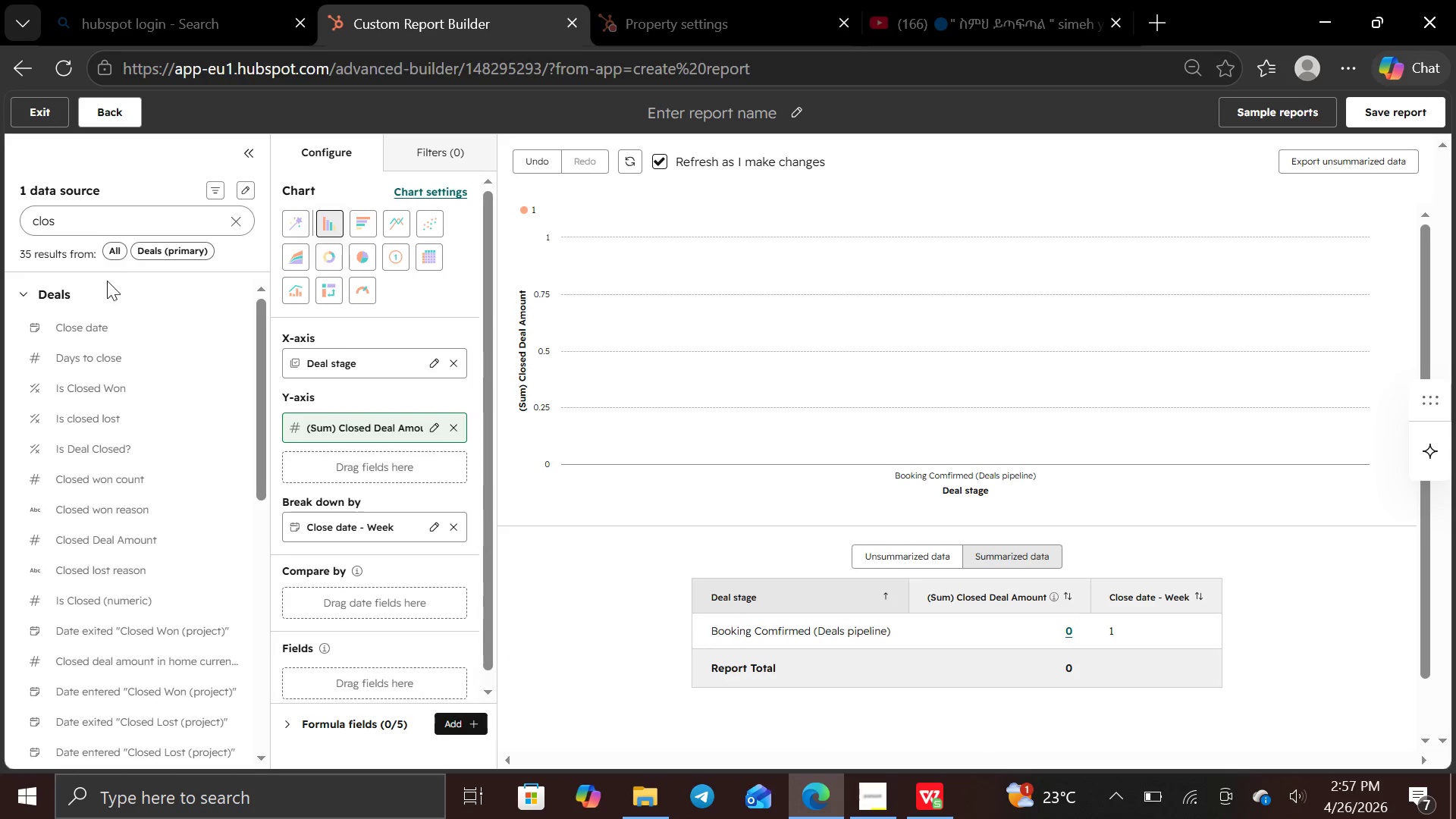 
left_click_drag(start_coordinate=[124, 465], to_coordinate=[0, 484])
 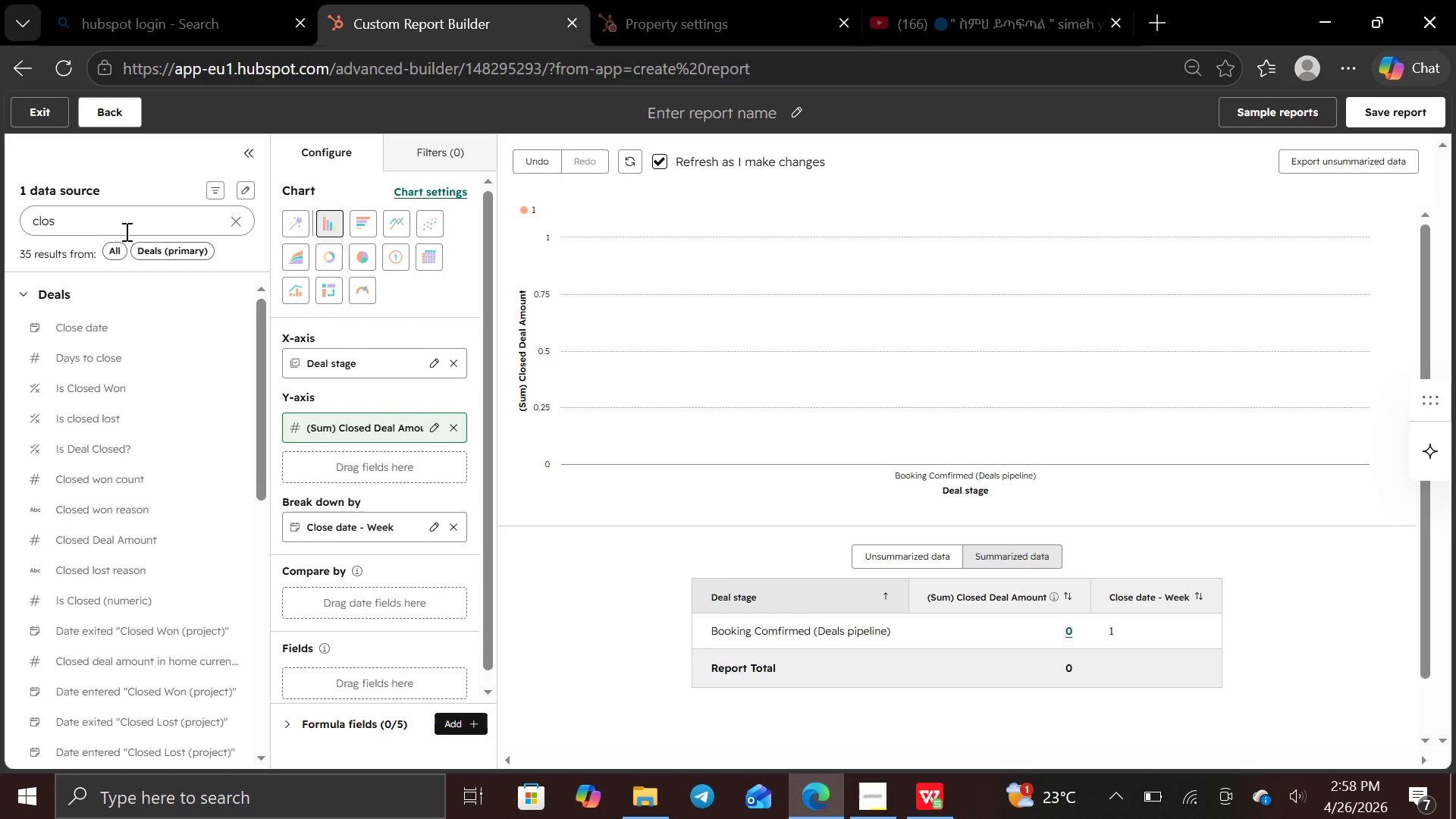 
wait(5.72)
 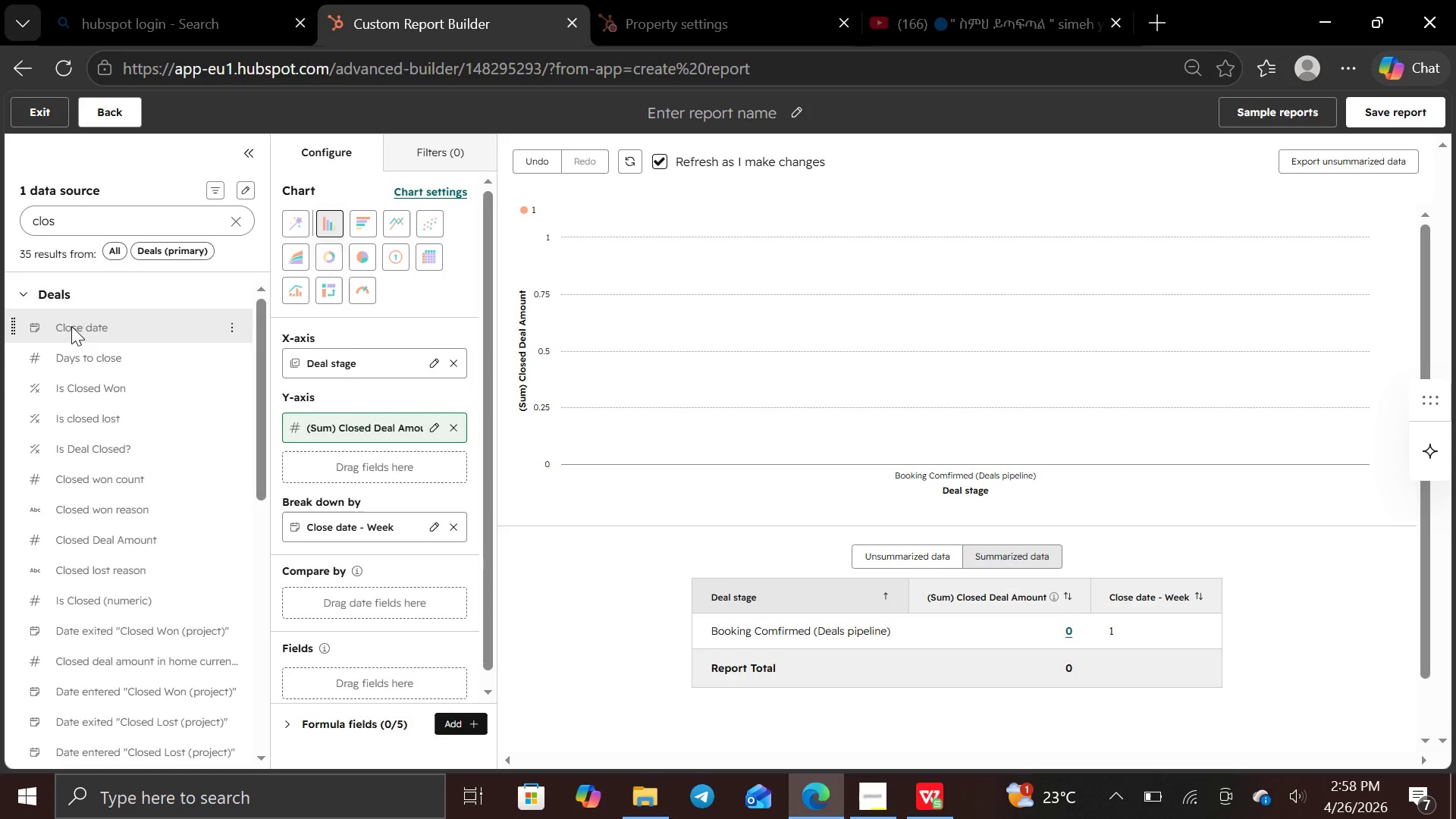 
key(Backspace)
 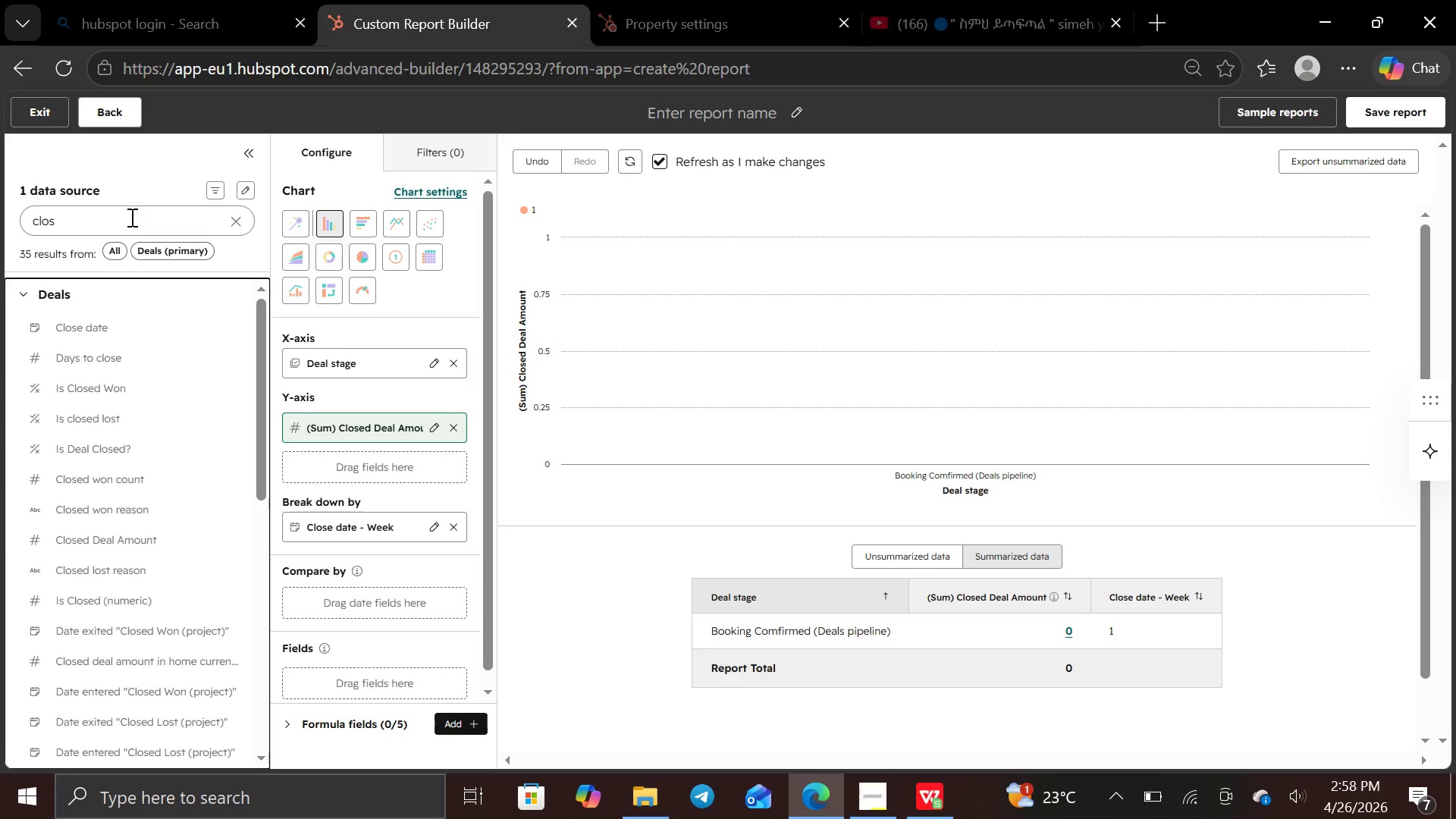 
key(Backspace)
 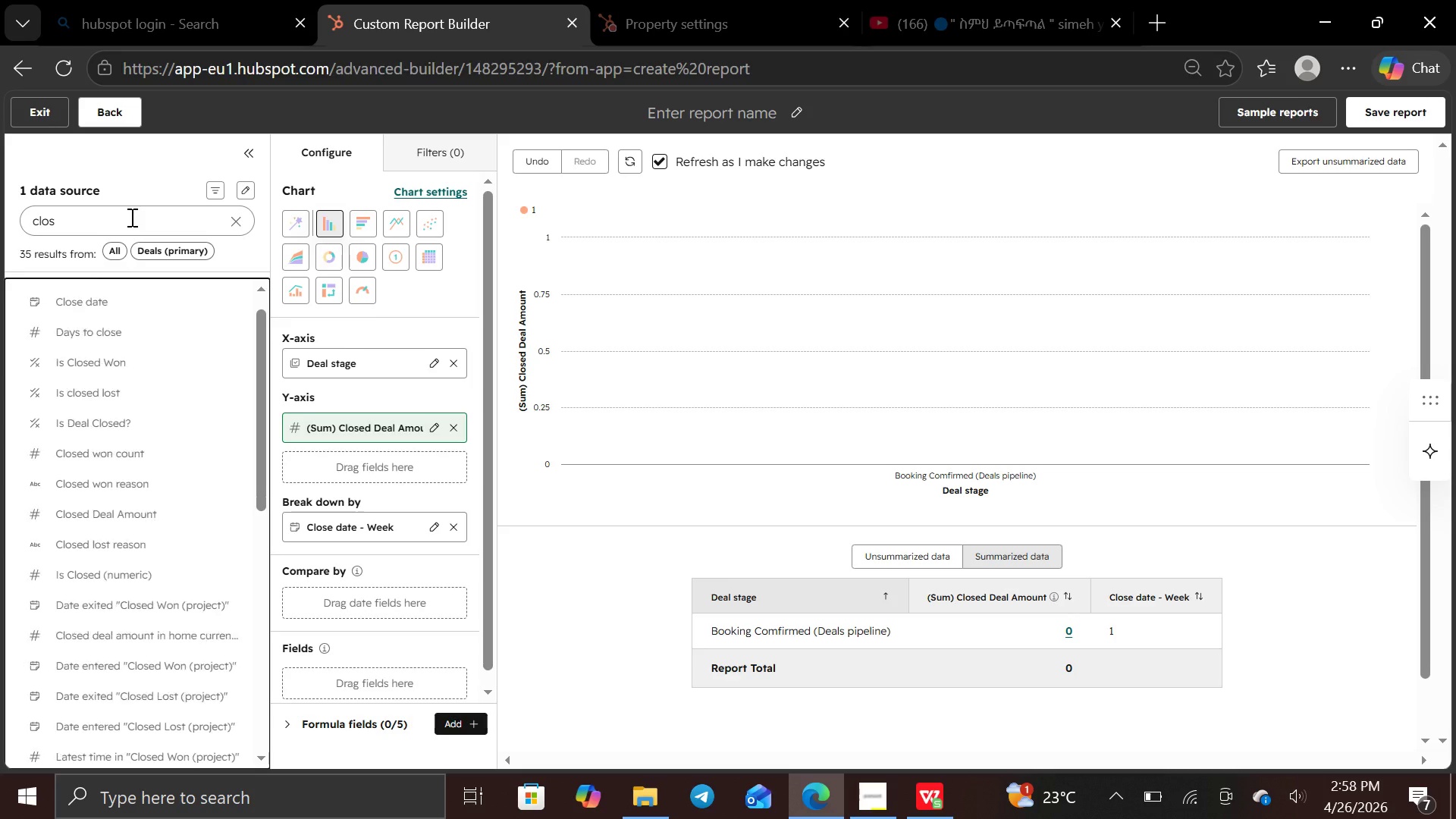 
key(Space)
 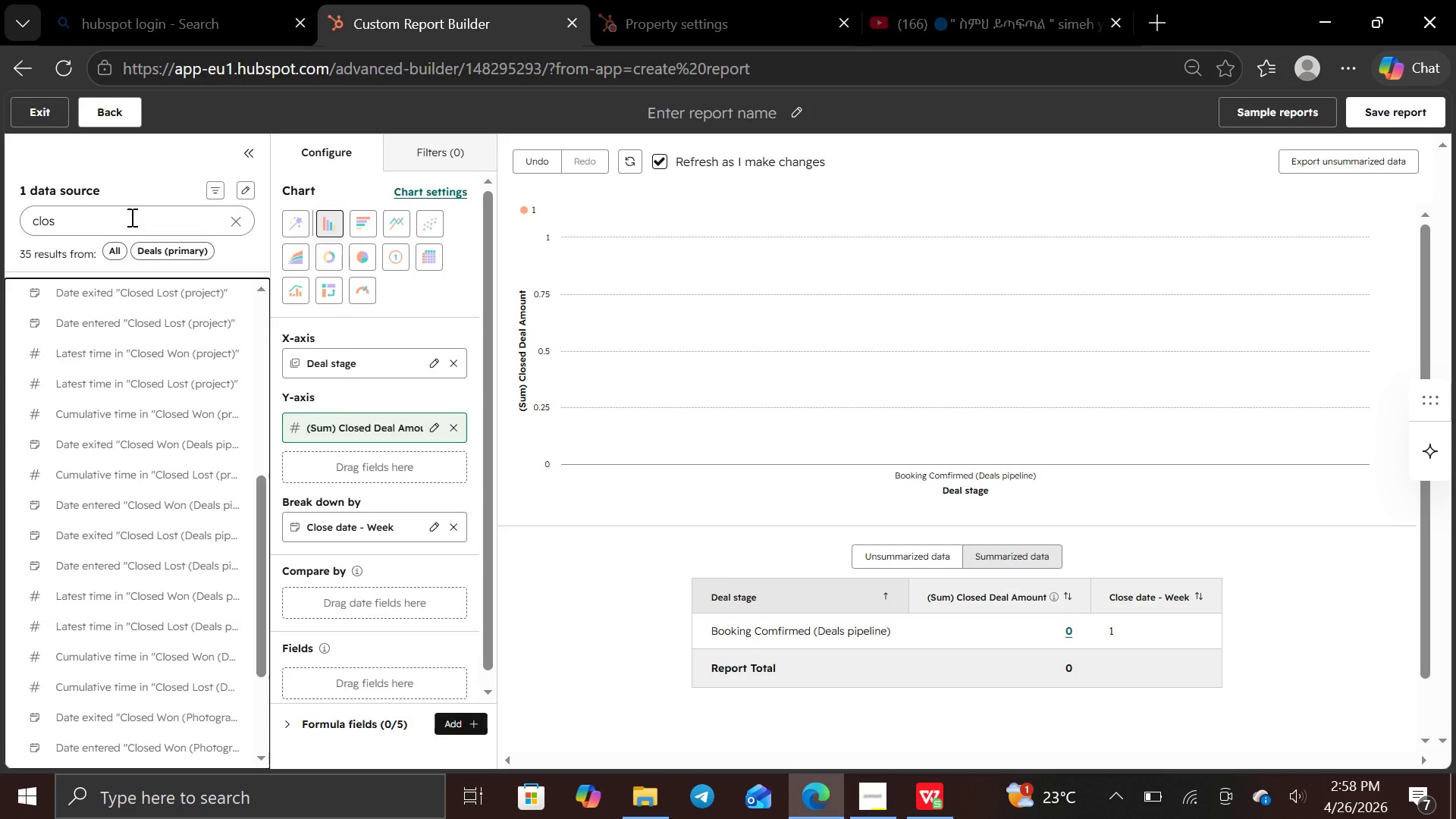 
left_click([130, 217])
 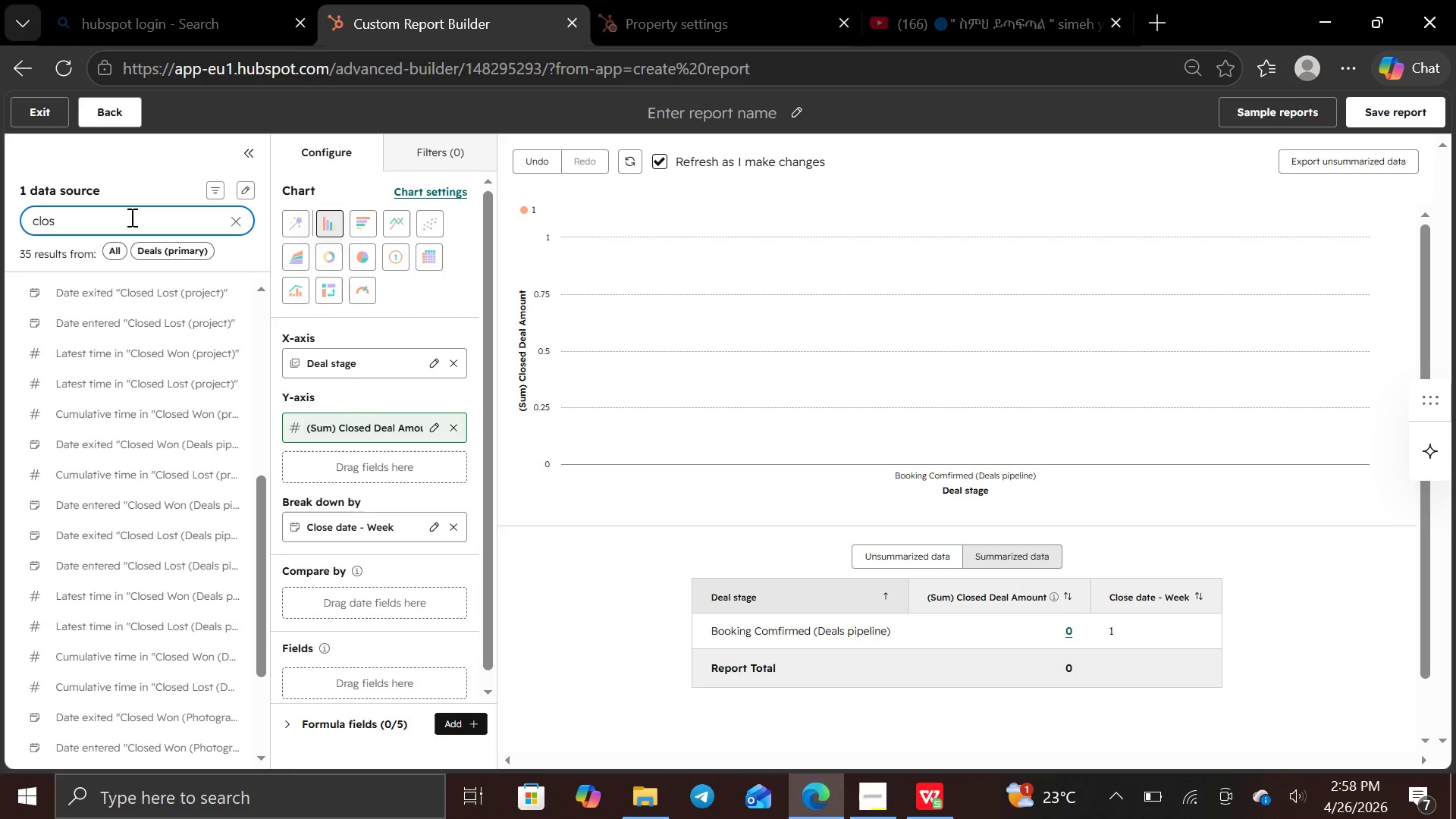 
key(Backspace)
key(Backspace)
key(Backspace)
type(re)
 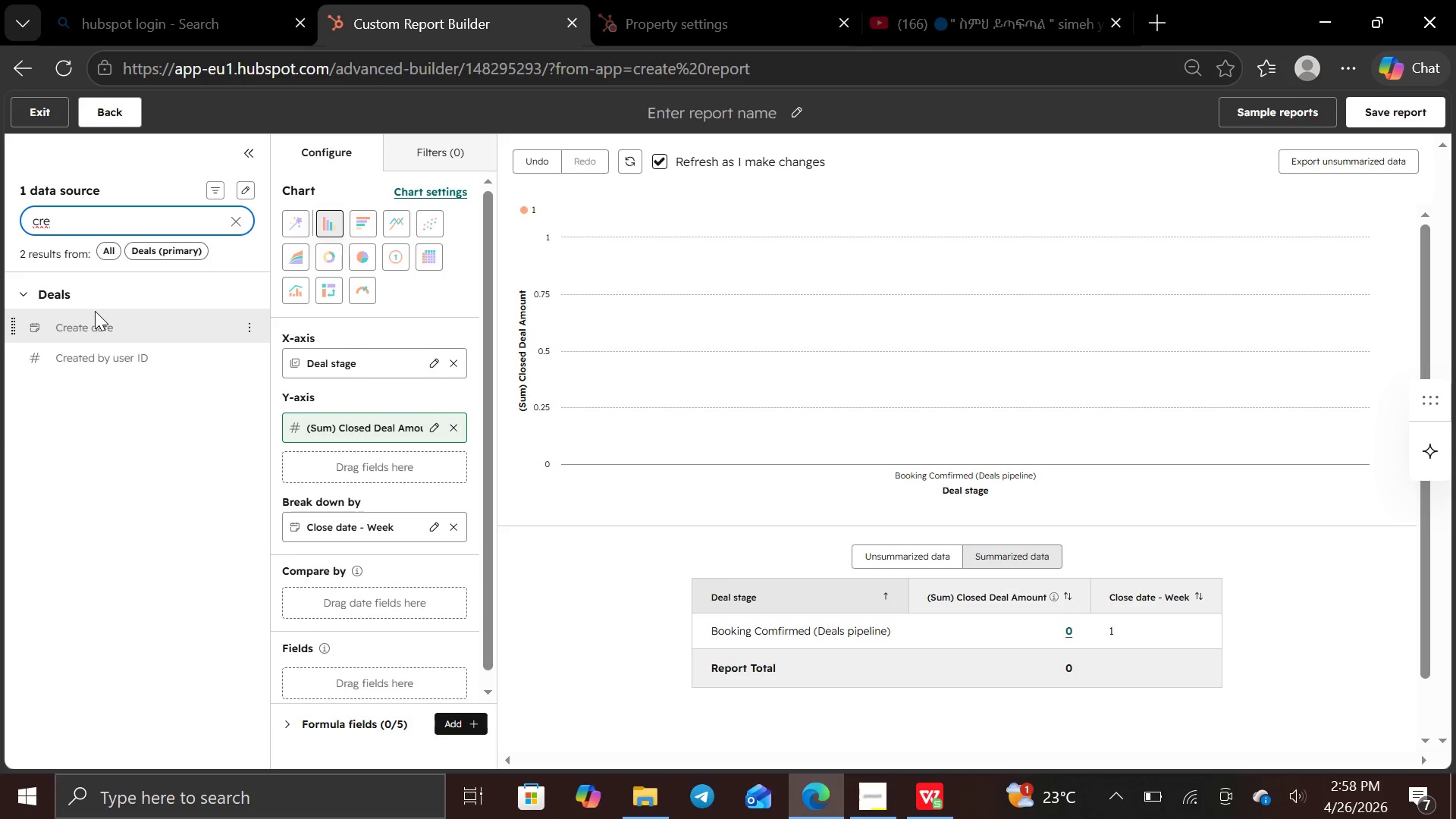 
left_click_drag(start_coordinate=[95, 311], to_coordinate=[296, 610])
 